 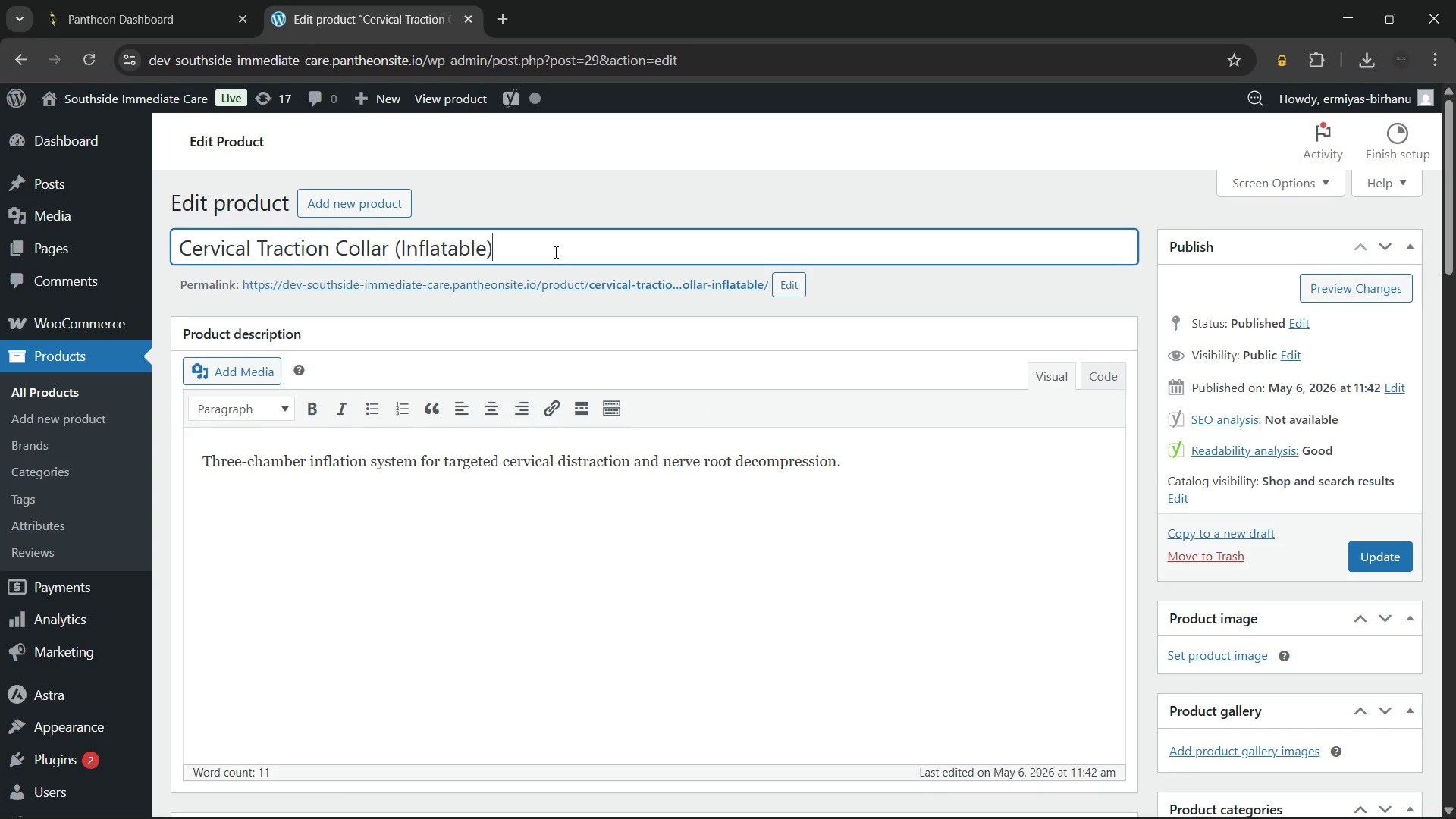 
hold_key(key=Backspace, duration=0.81)
 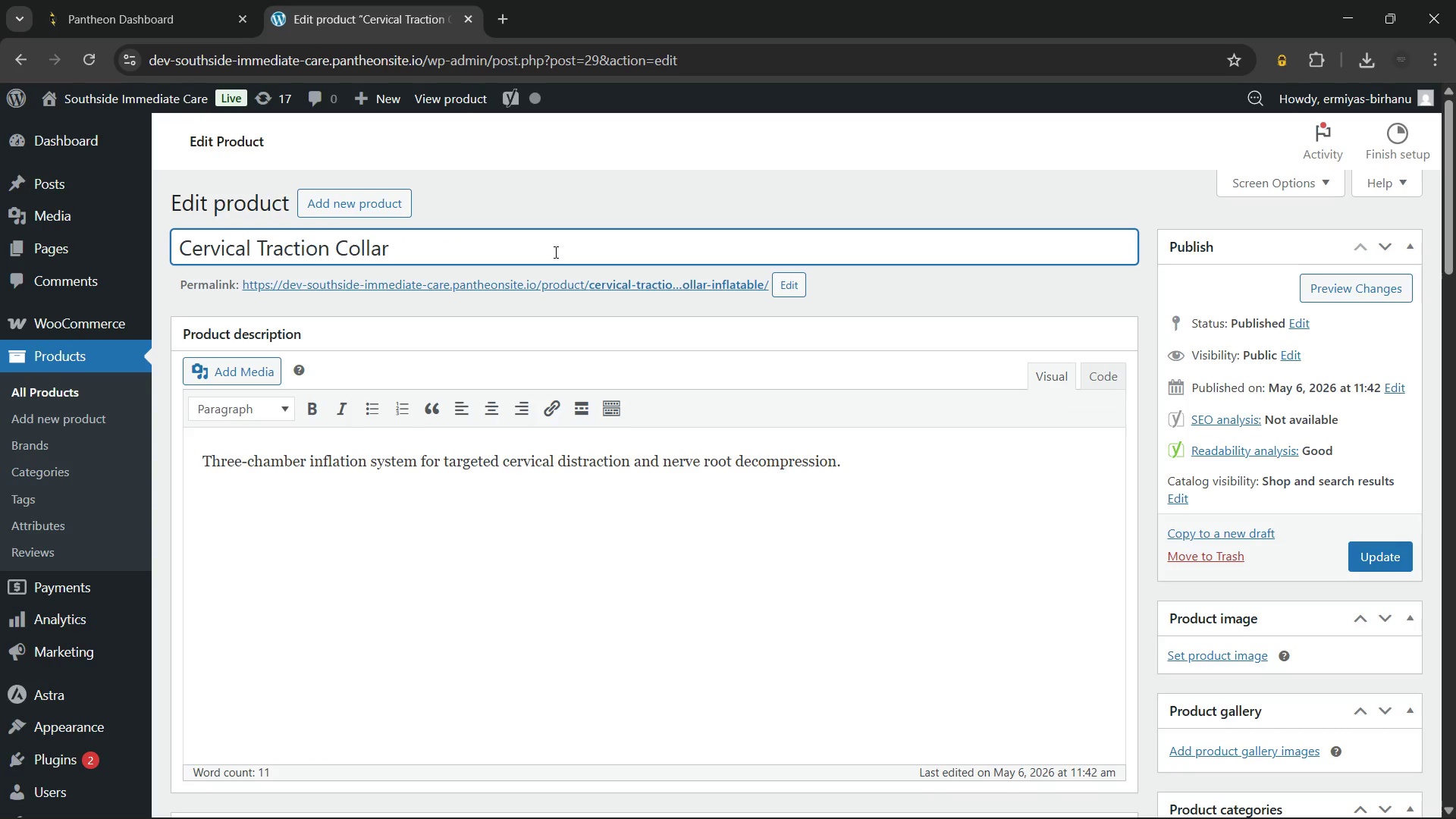 
key(Backspace)
 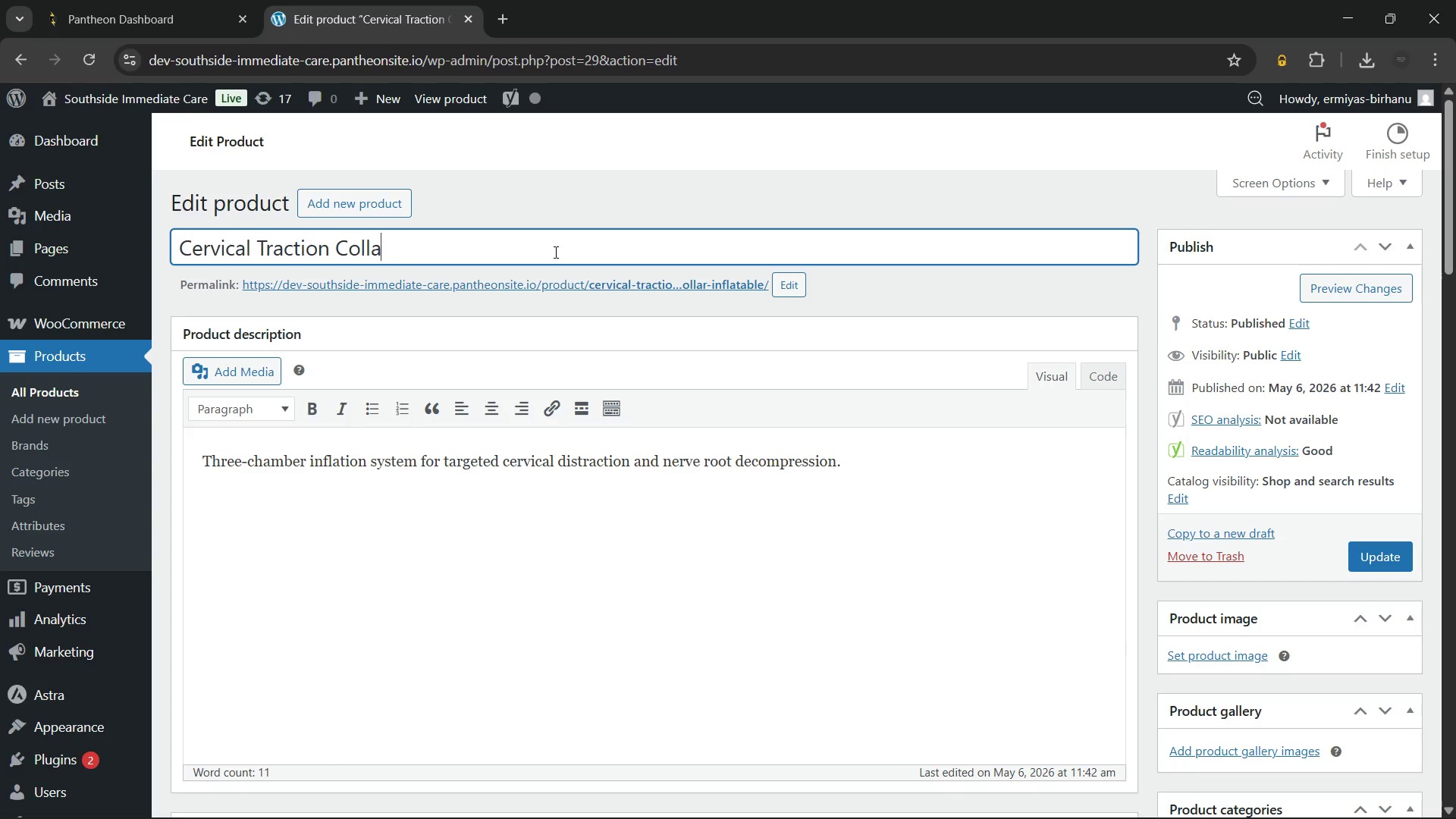 
key(Backspace)
 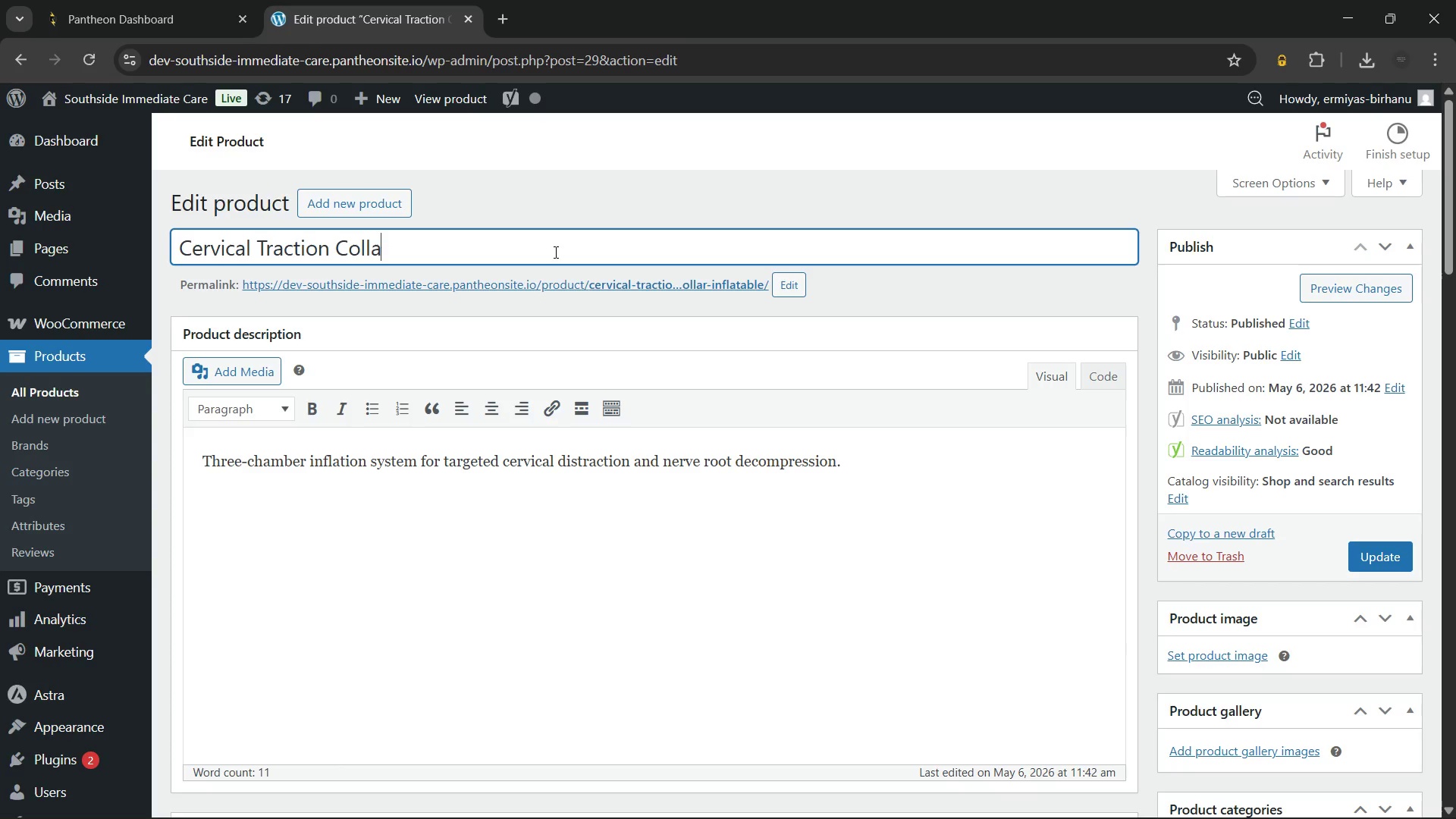 
key(Backspace)
 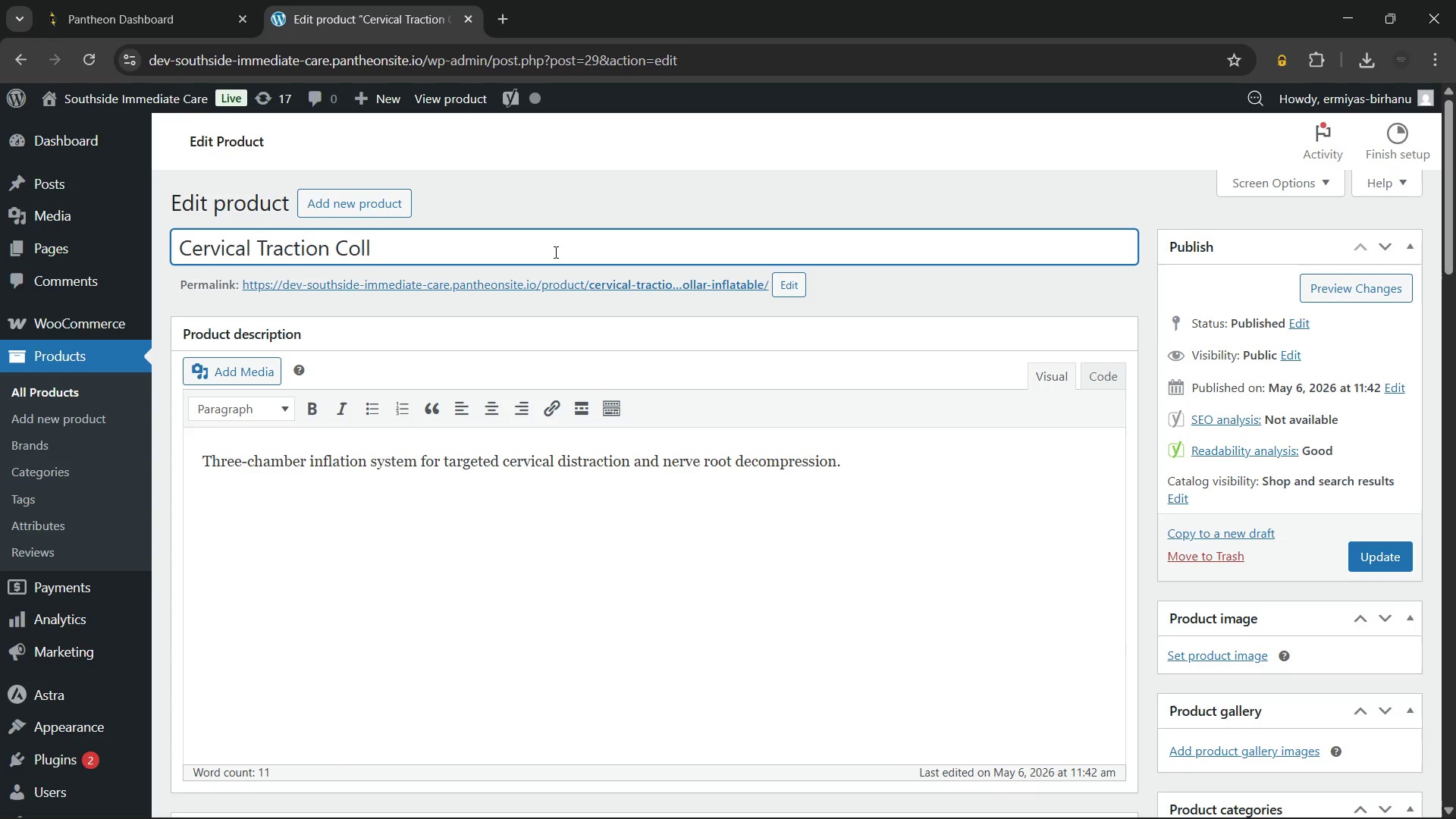 
key(Backspace)
 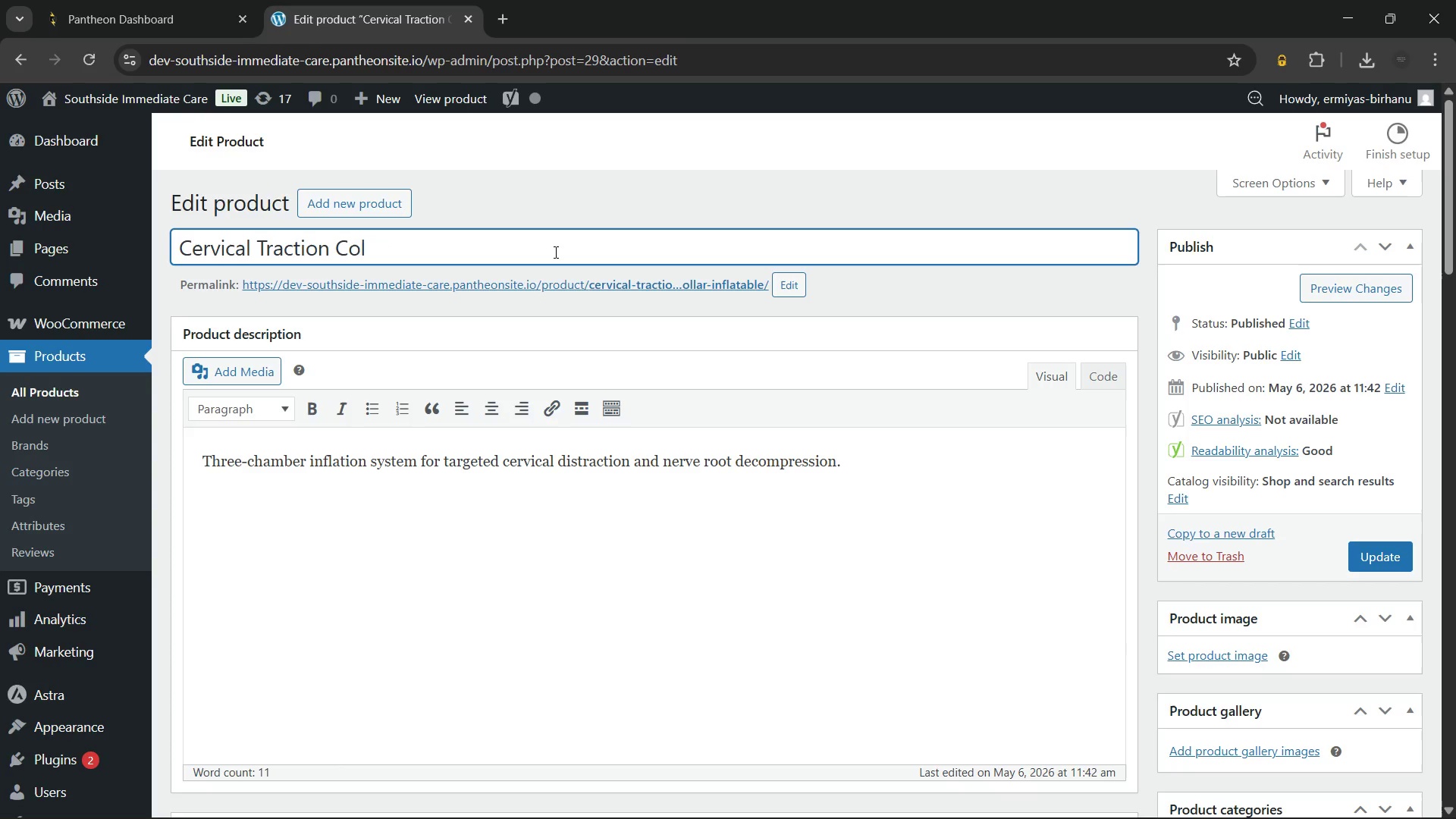 
key(Backspace)
 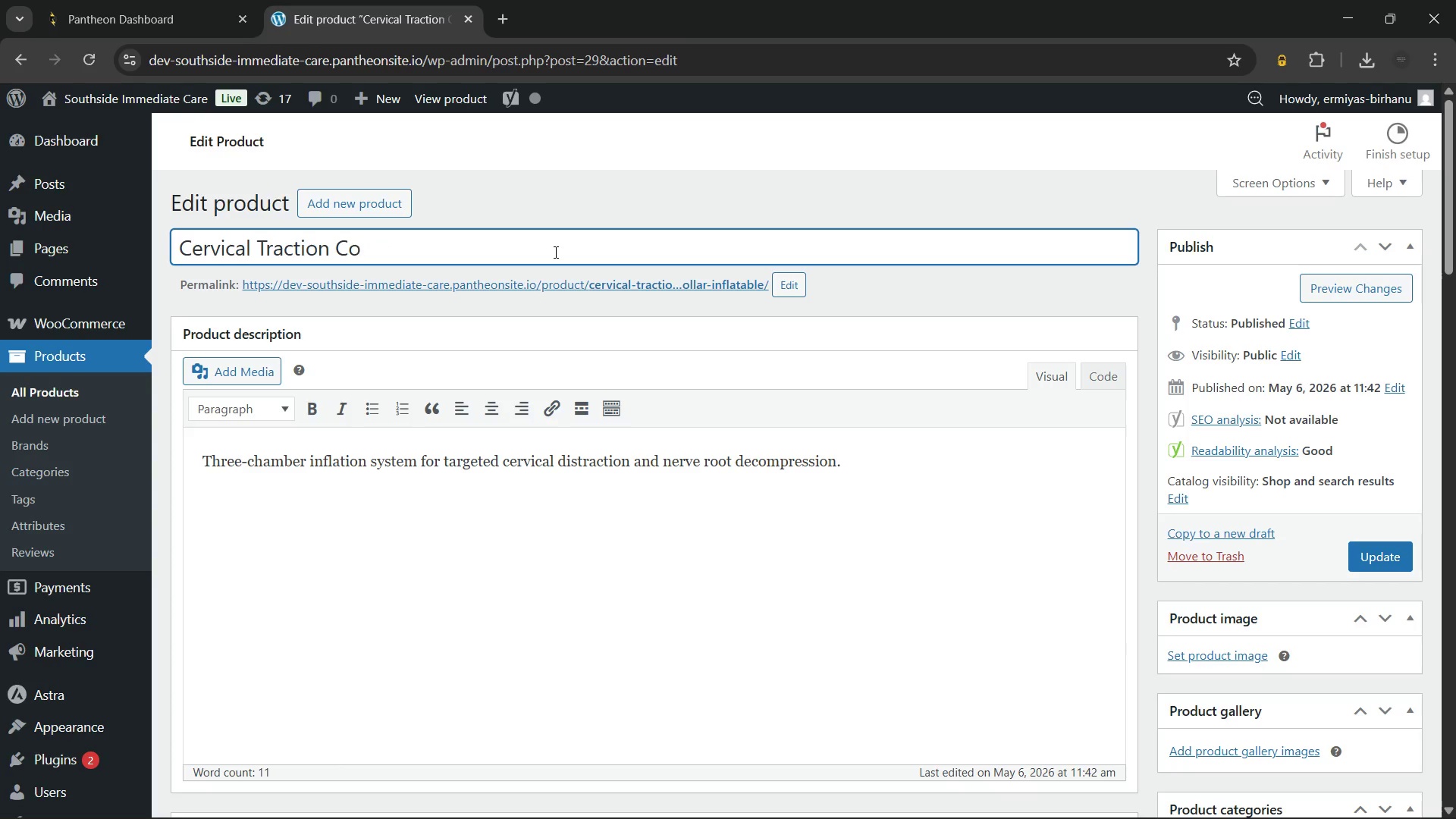 
key(Backspace)
 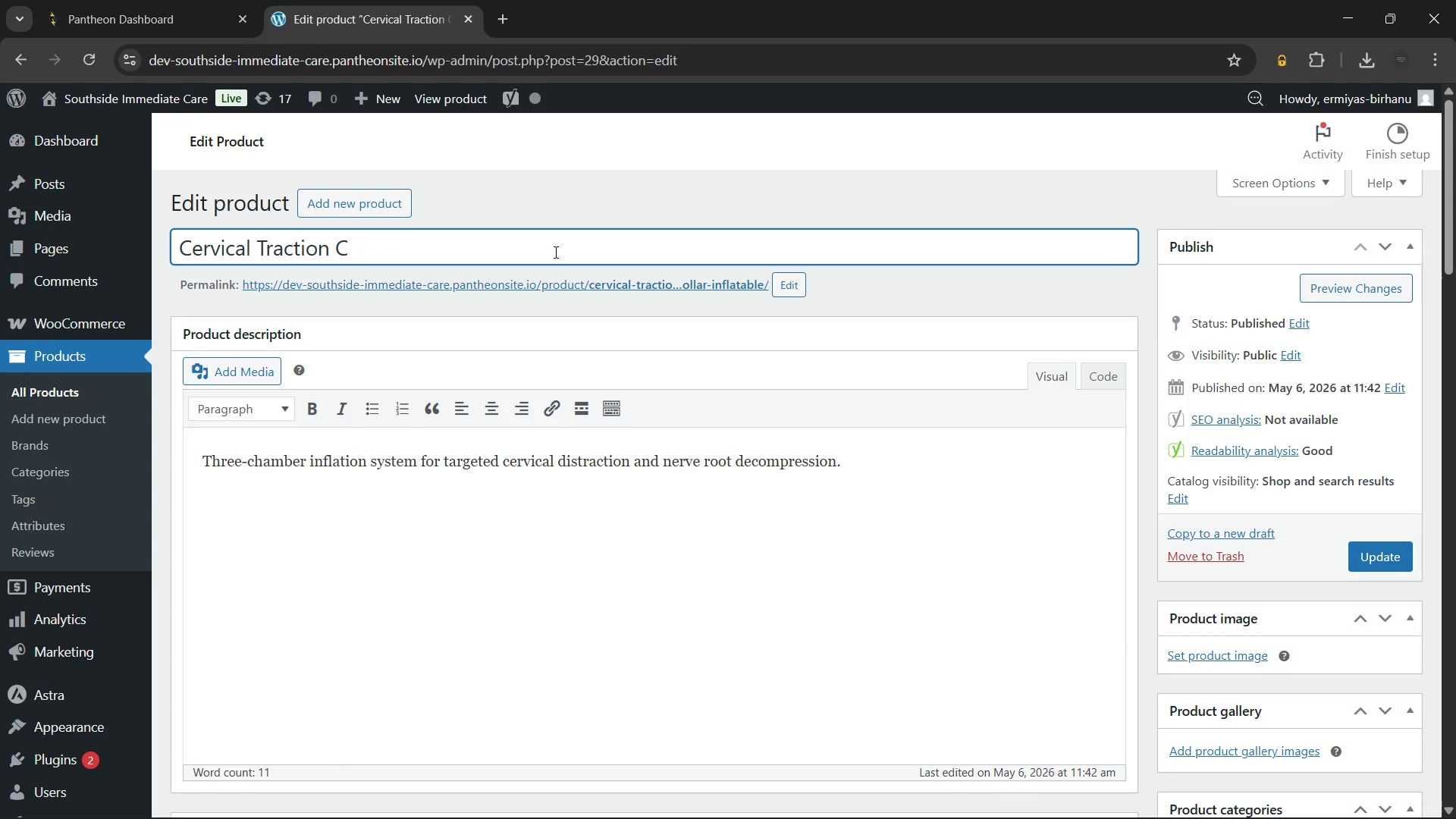 
key(Backspace)
 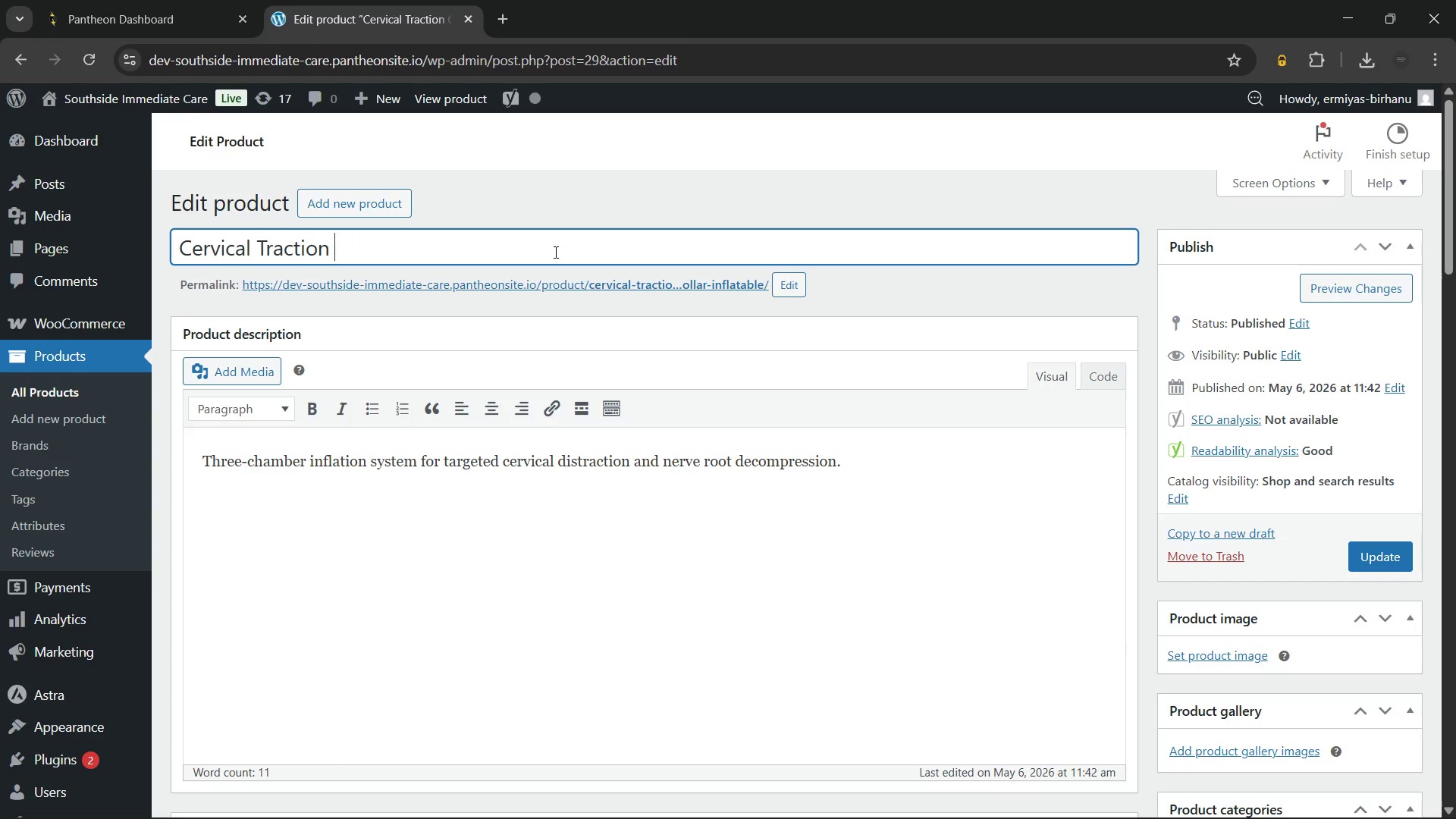 
key(Backspace)
 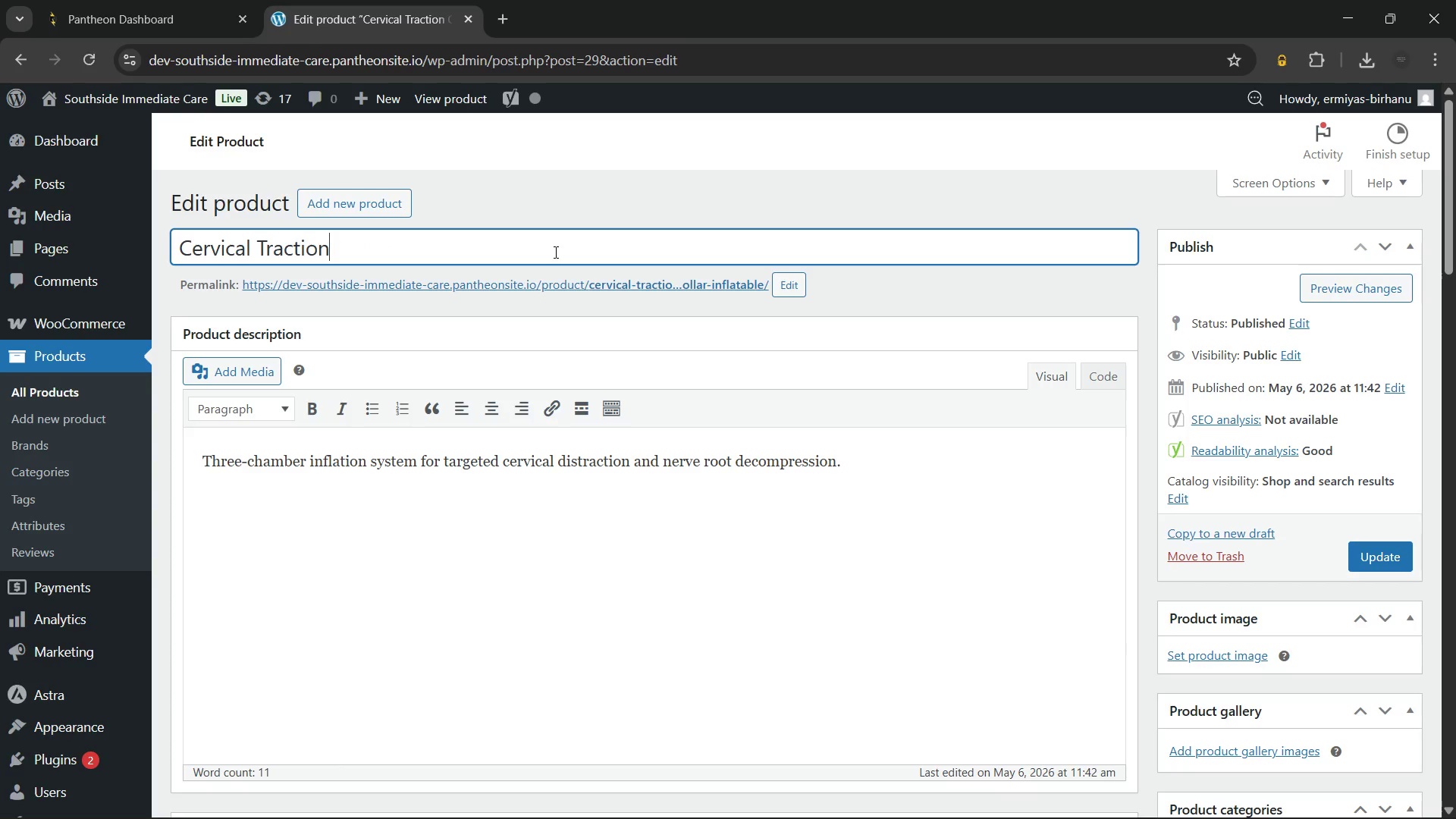 
key(Backspace)
 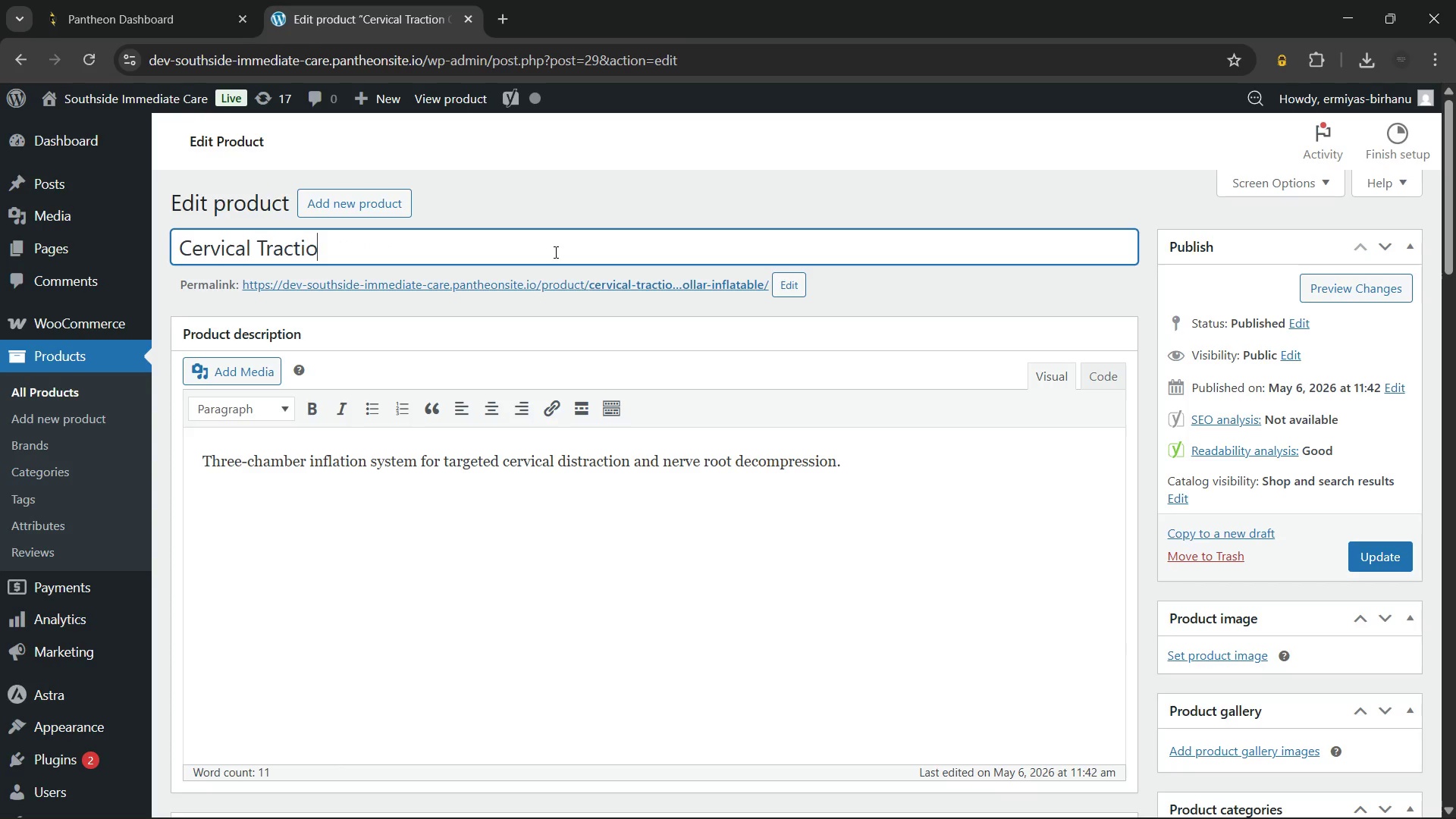 
key(Backspace)
 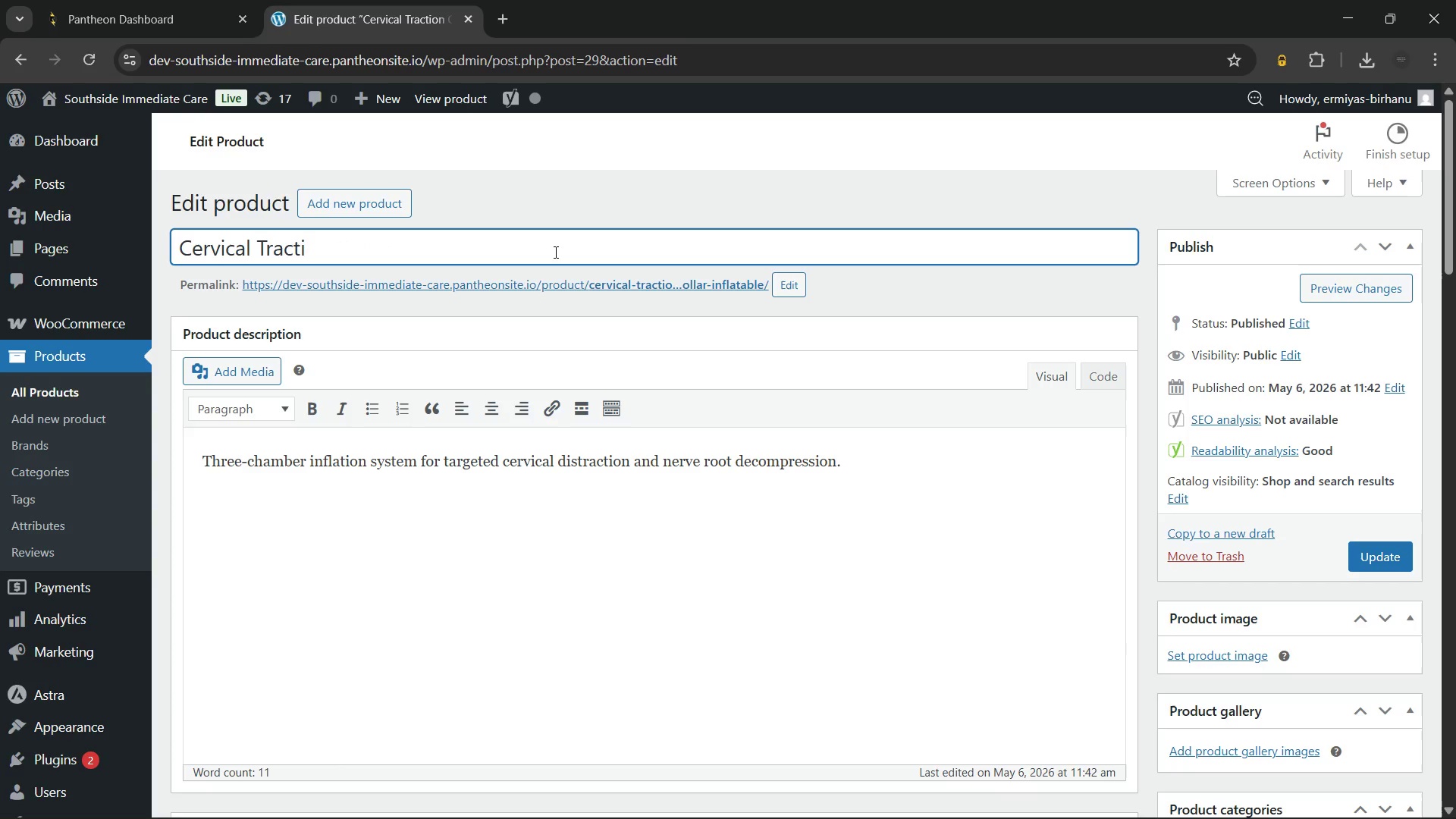 
key(Backspace)
 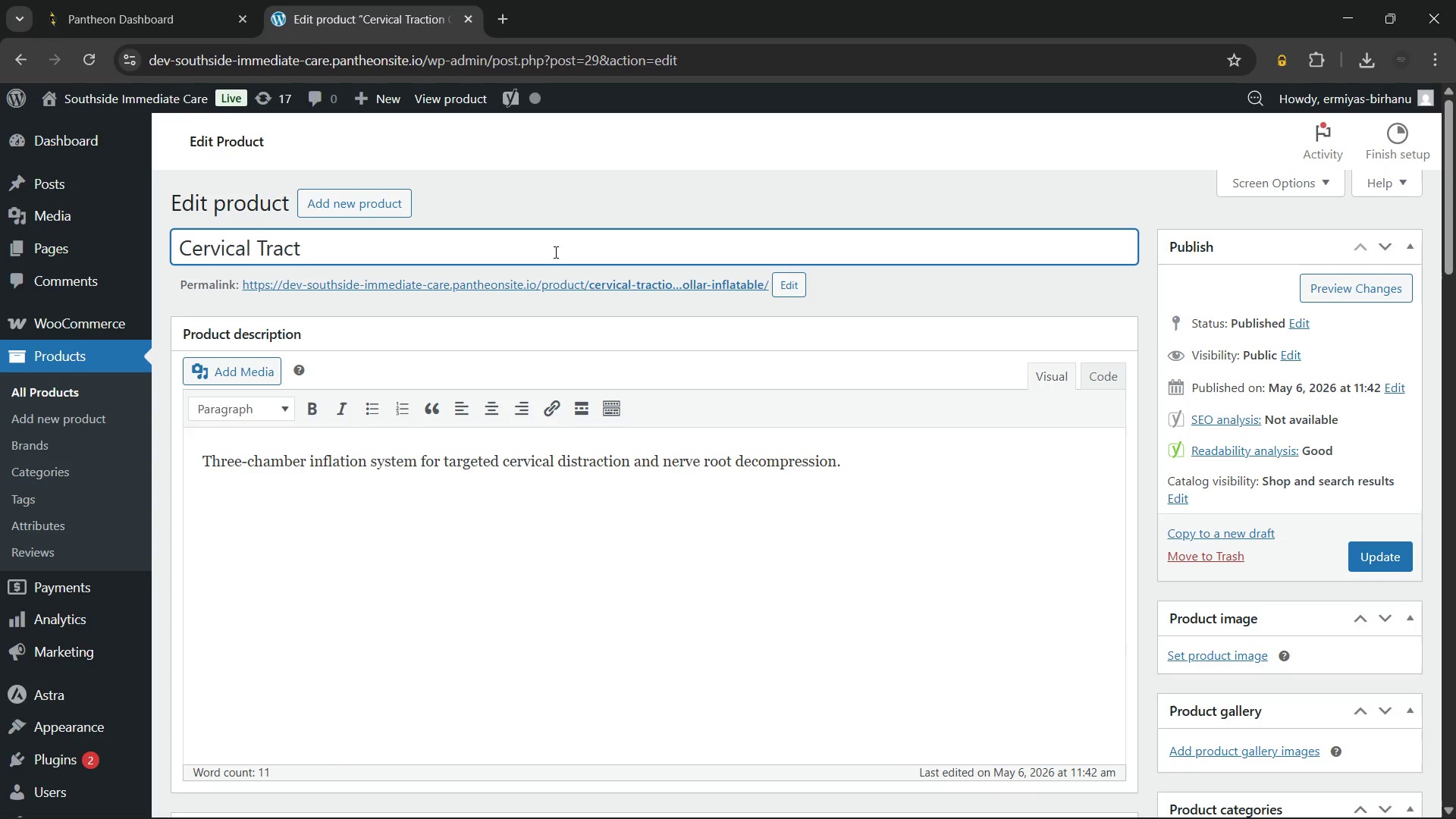 
key(Backspace)
 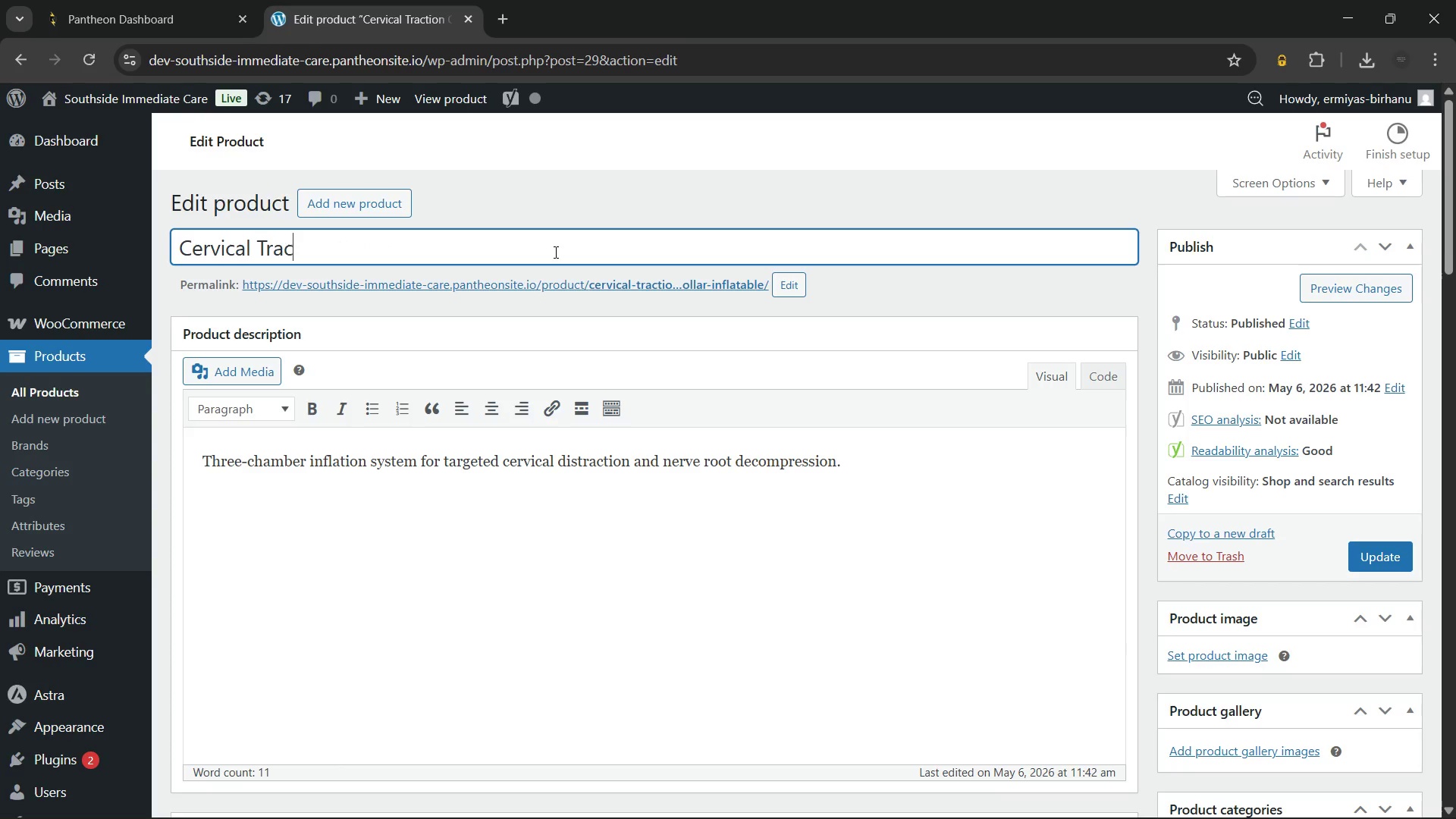 
key(Backspace)
 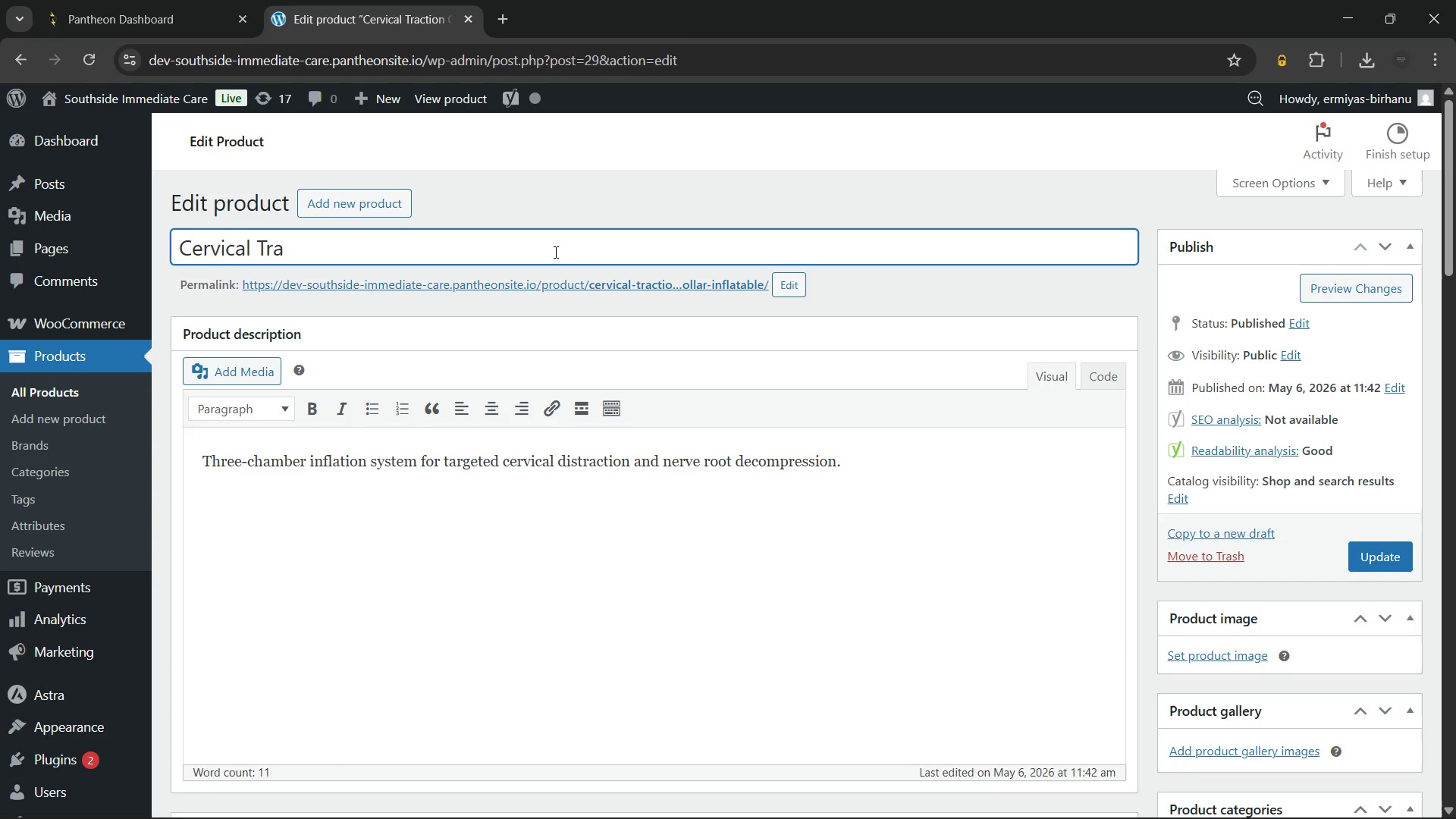 
key(Backspace)
 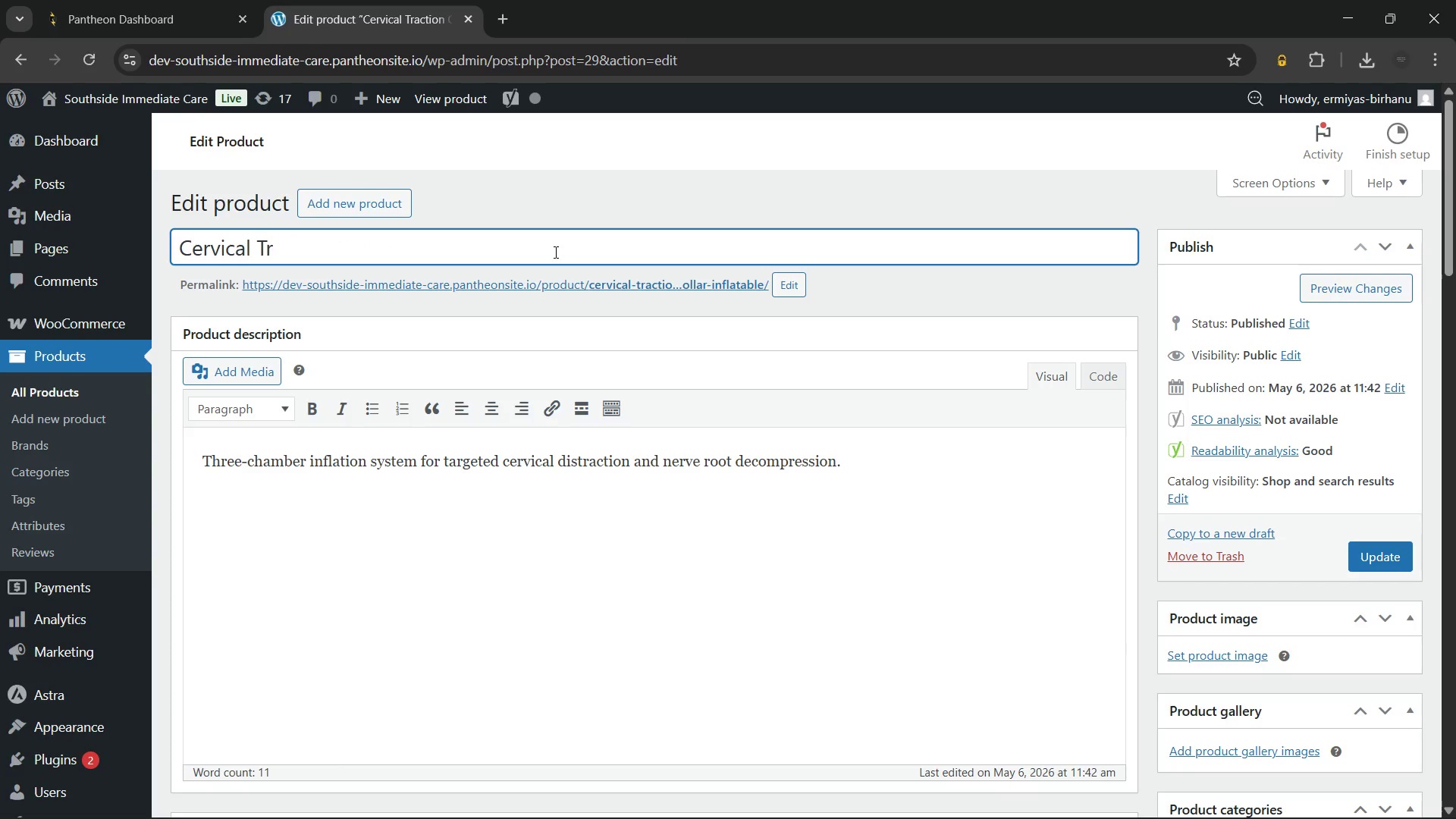 
key(Backspace)
 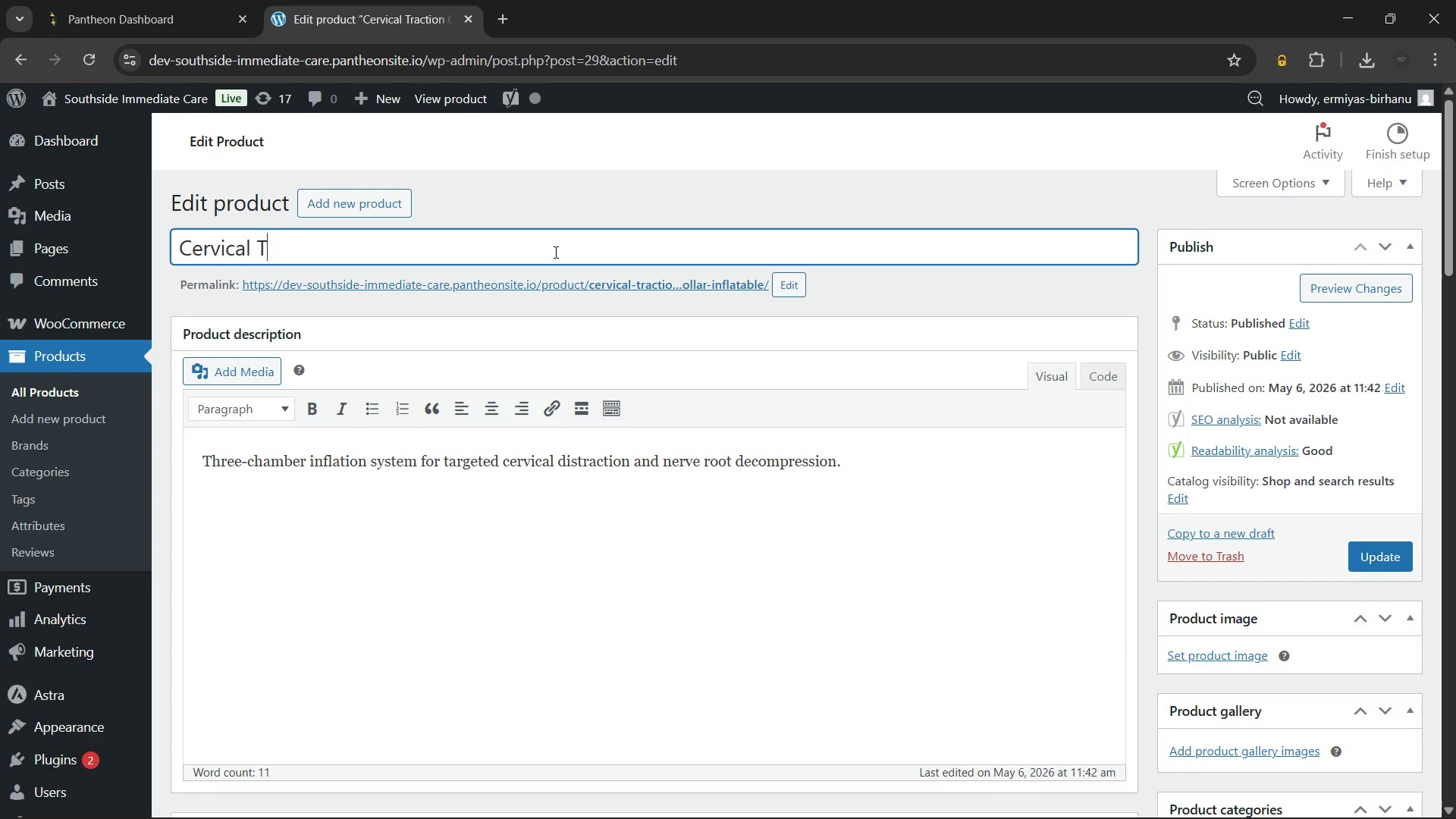 
key(Backspace)
 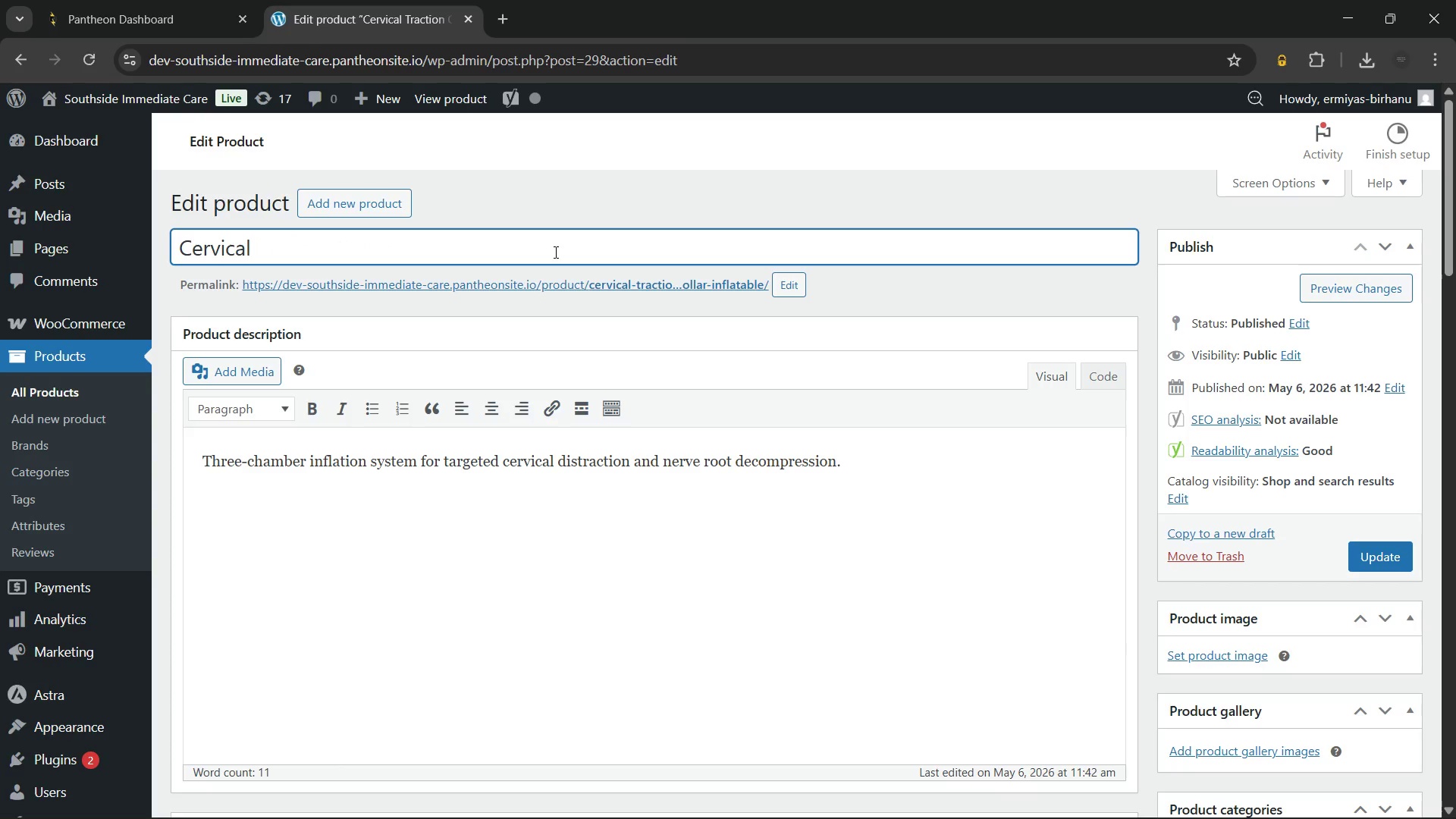 
key(Backspace)
 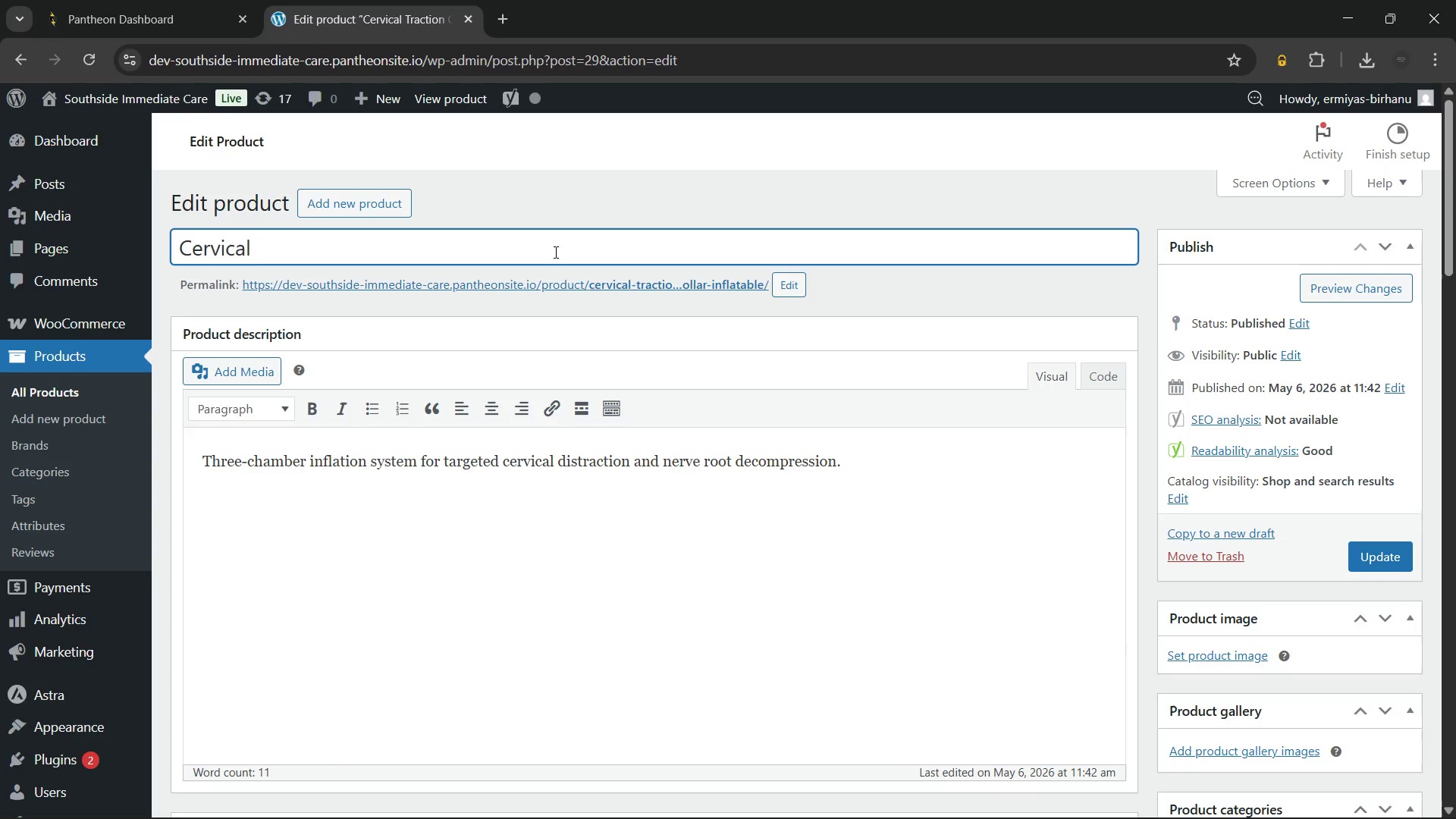 
key(Backspace)
 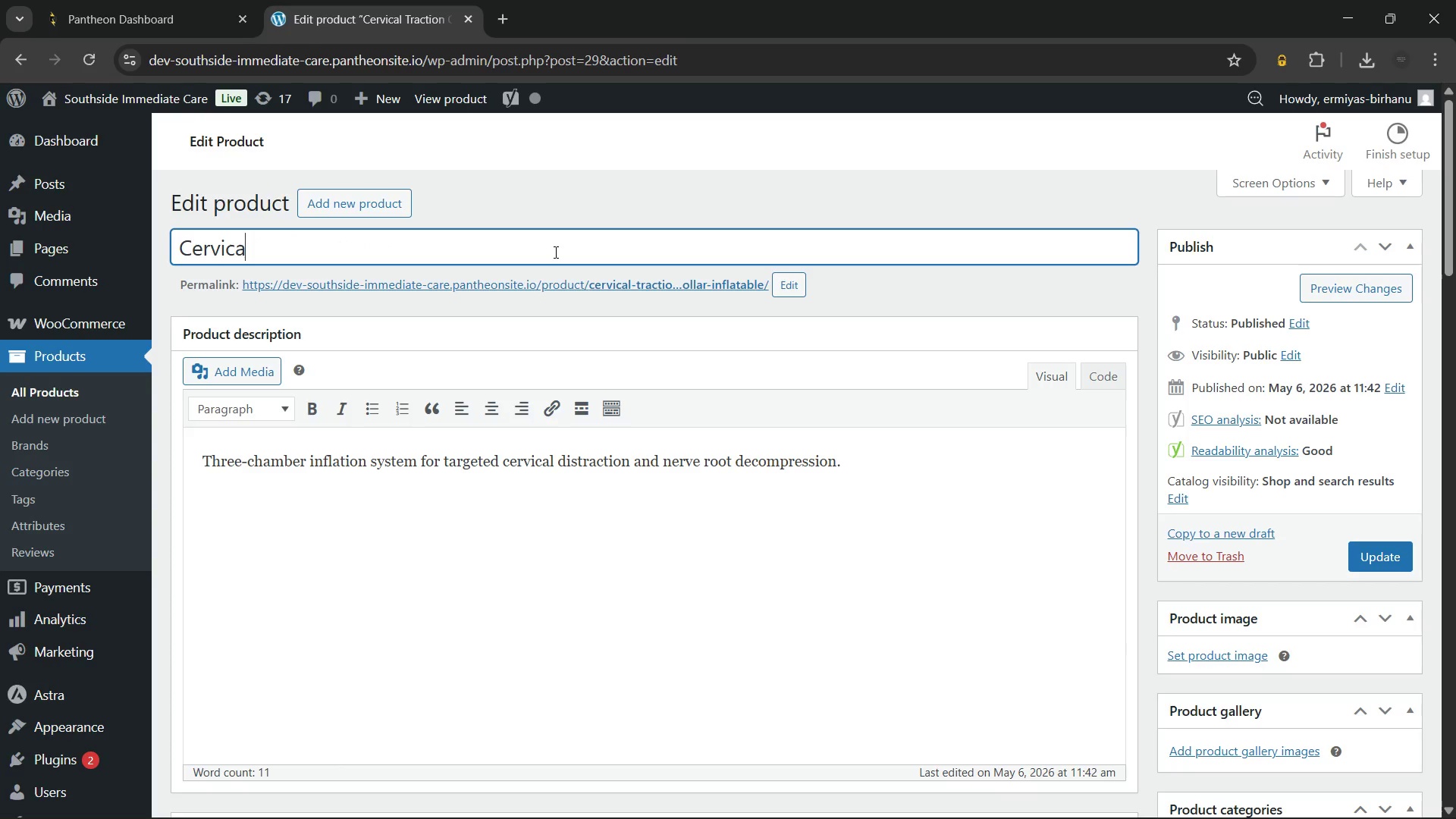 
key(Backspace)
 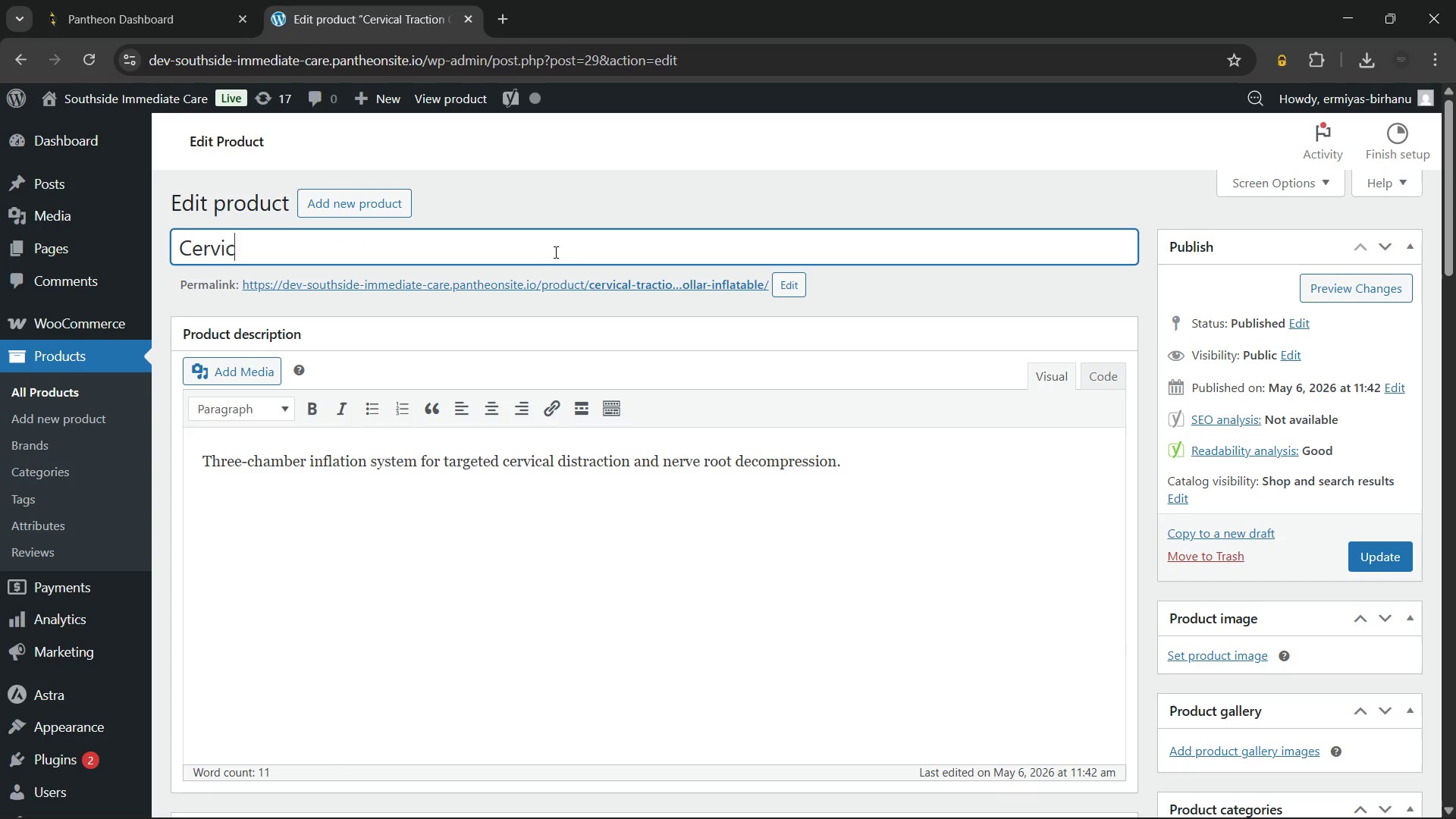 
key(Backspace)
 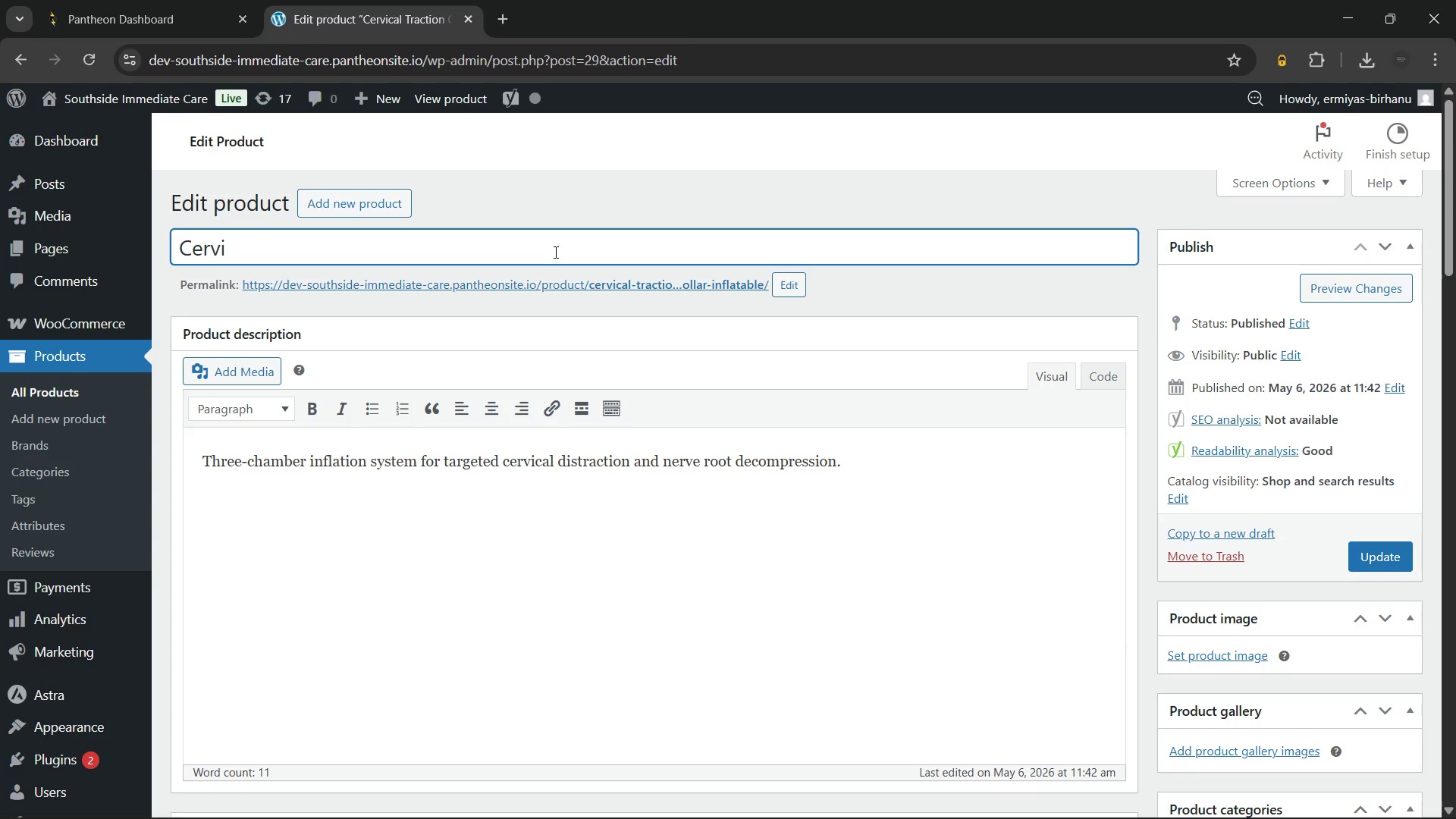 
key(Backspace)
 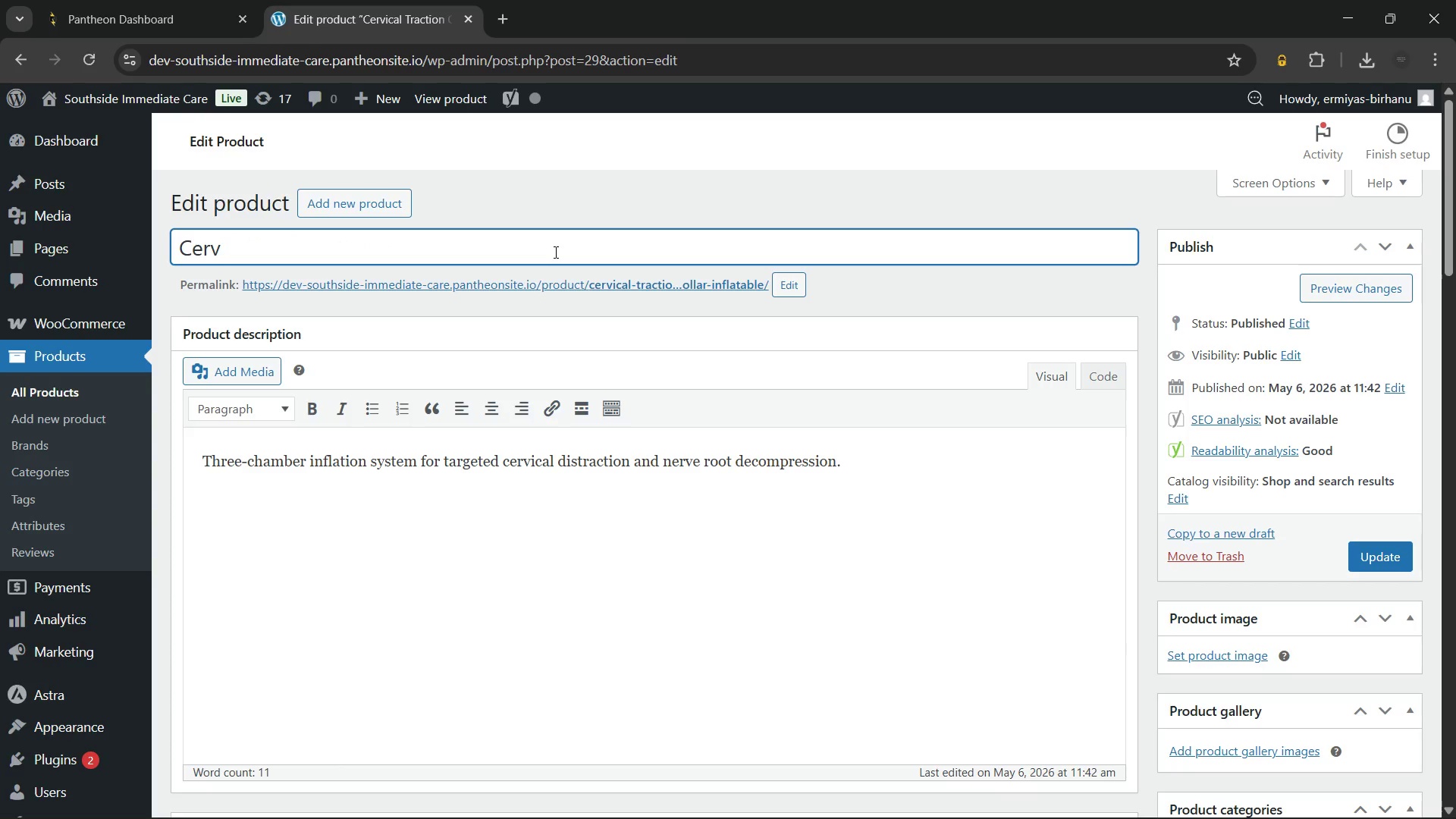 
key(Backspace)
 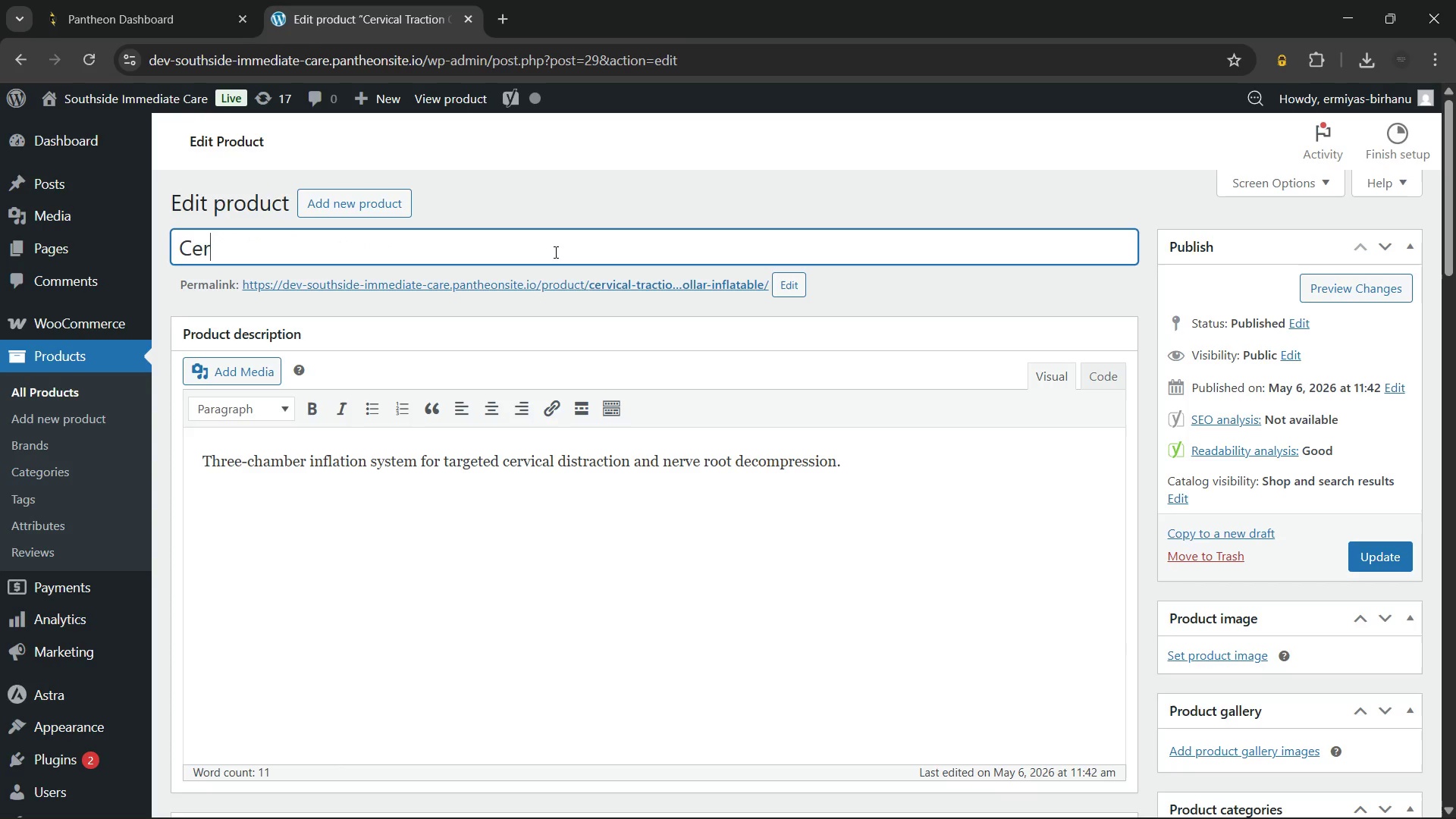 
key(Backspace)
 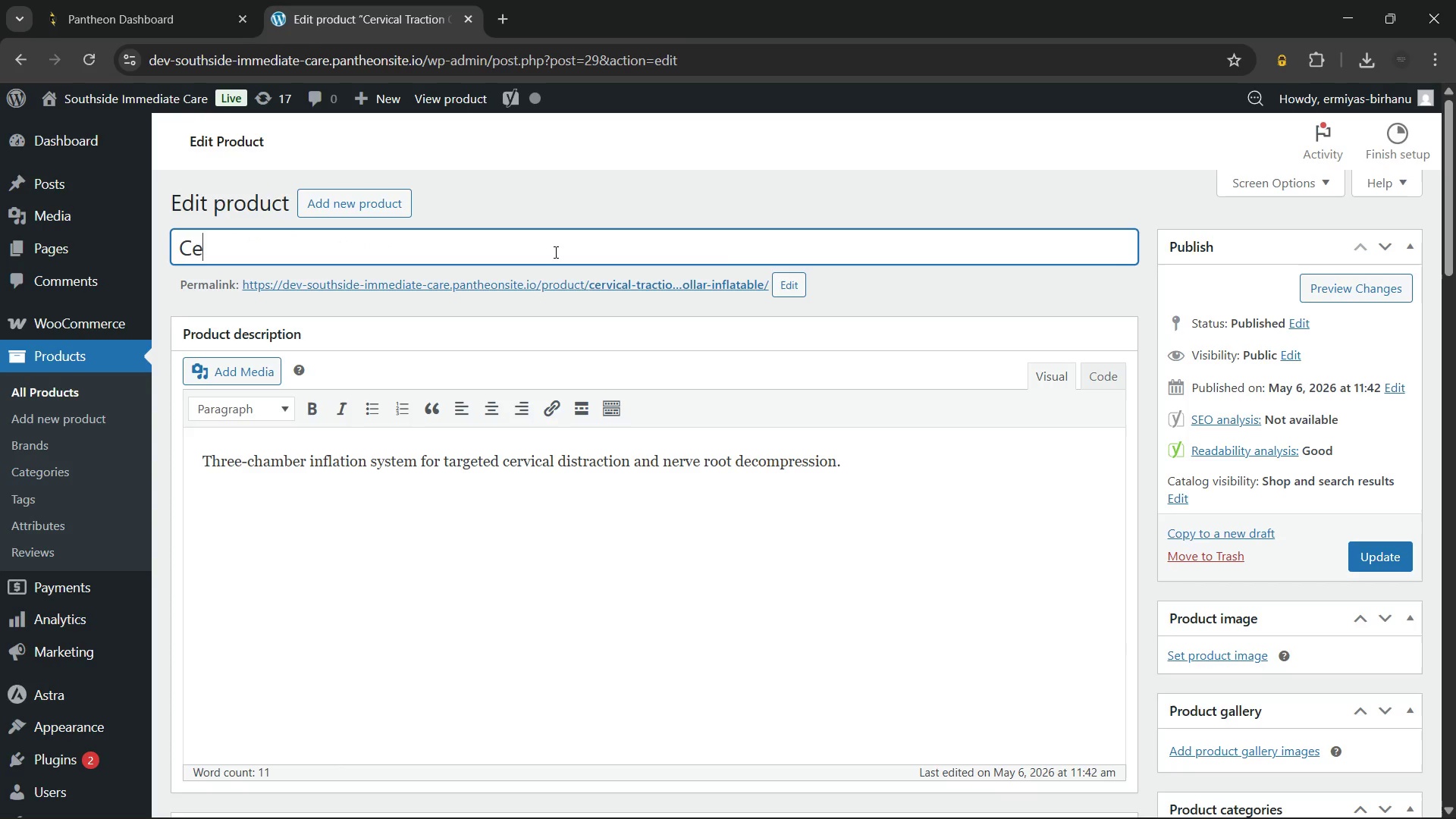 
key(Backspace)
 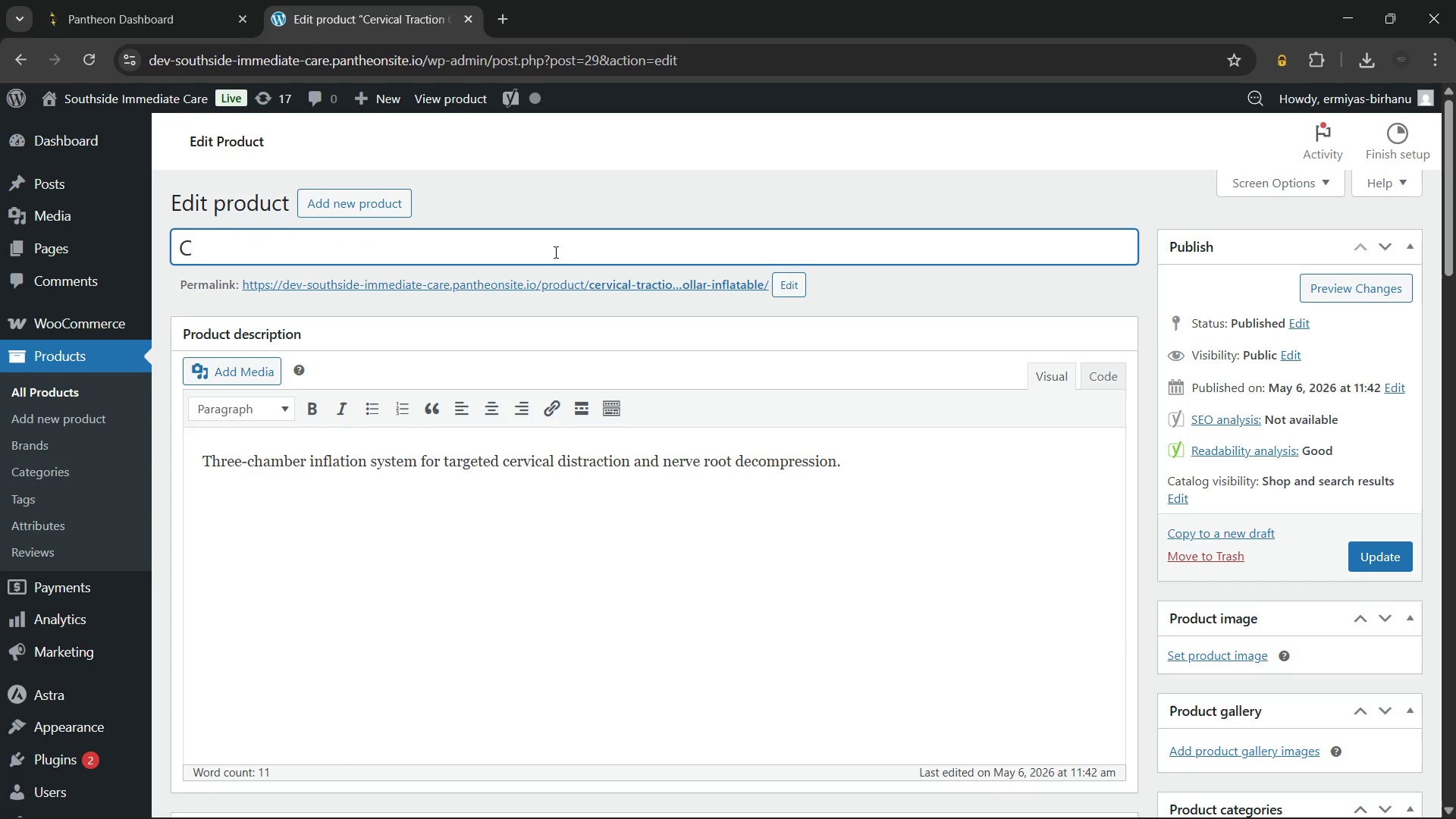 
key(Backspace)
 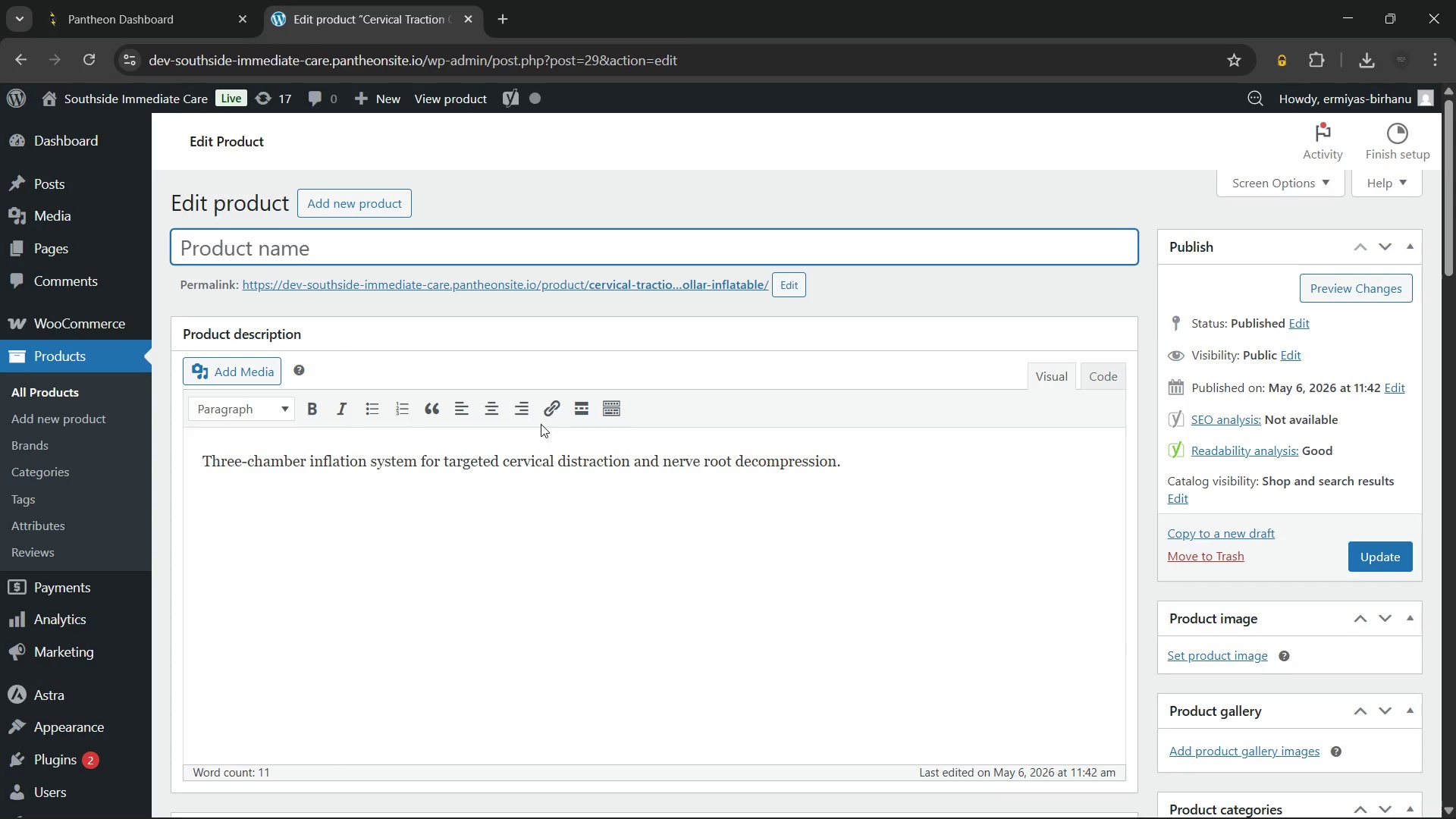 
wait(26.17)
 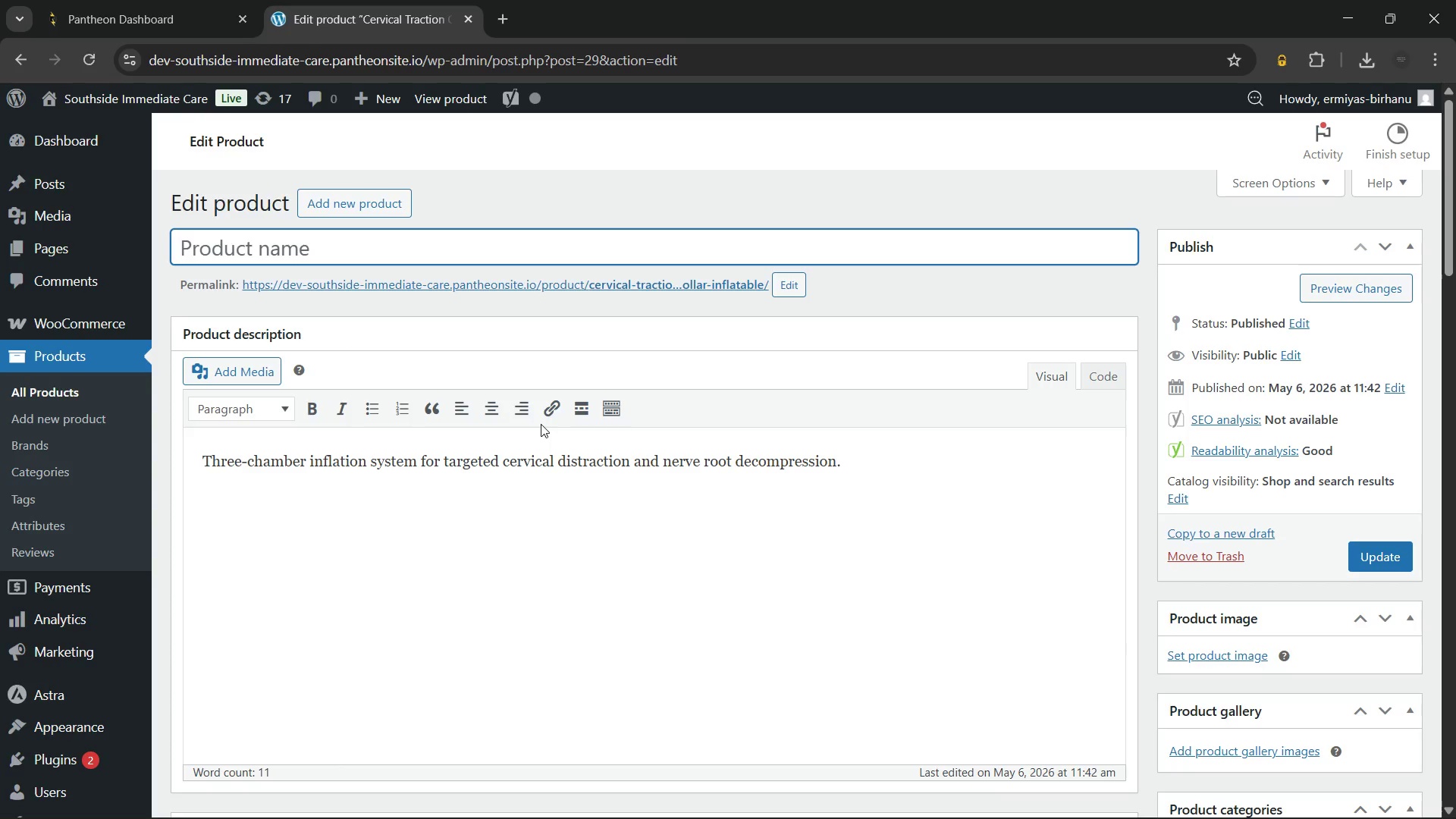 
type(Southside Traction Collar for Ne)
 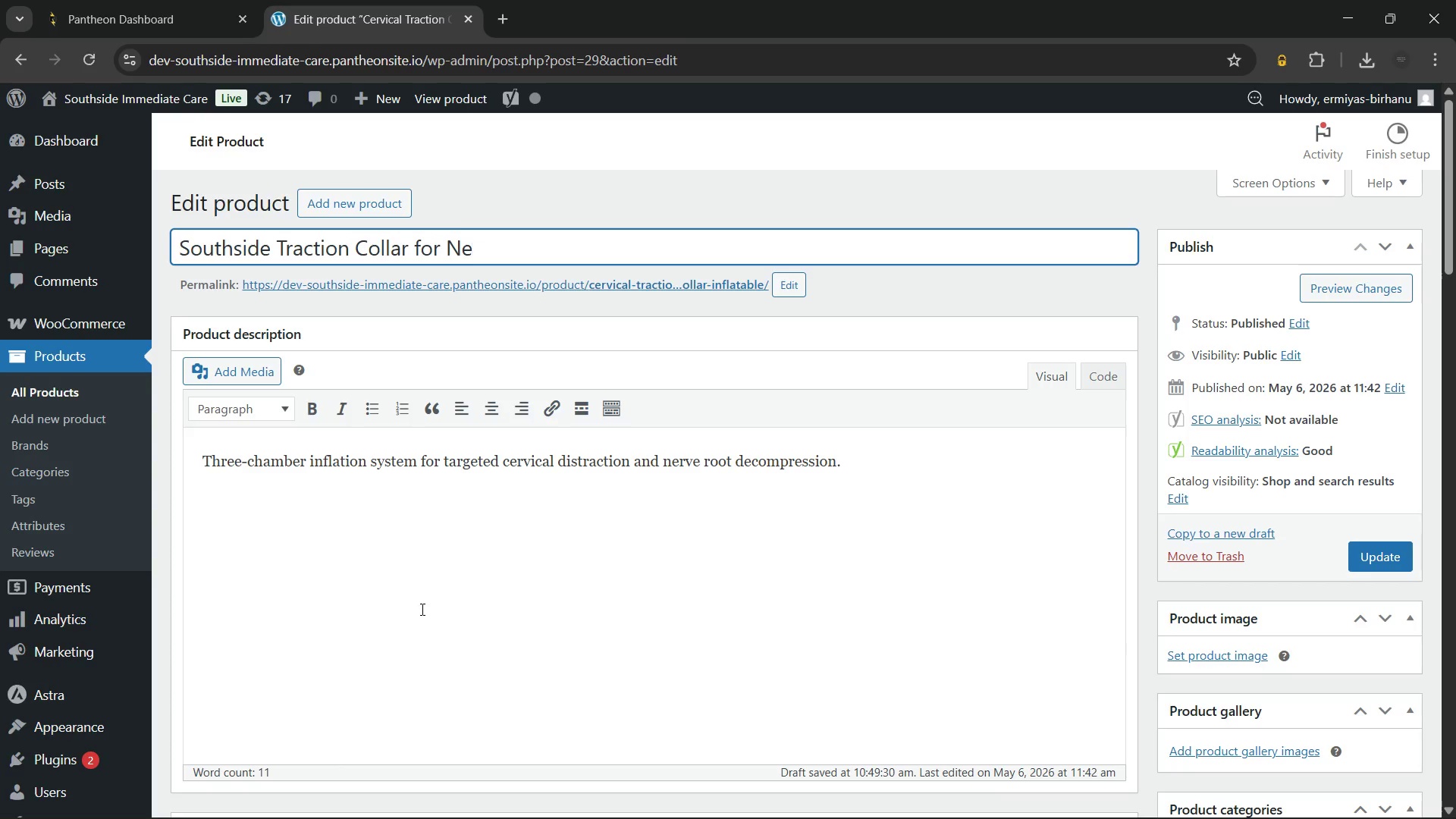 
hold_key(key=Backspace, duration=1.05)
 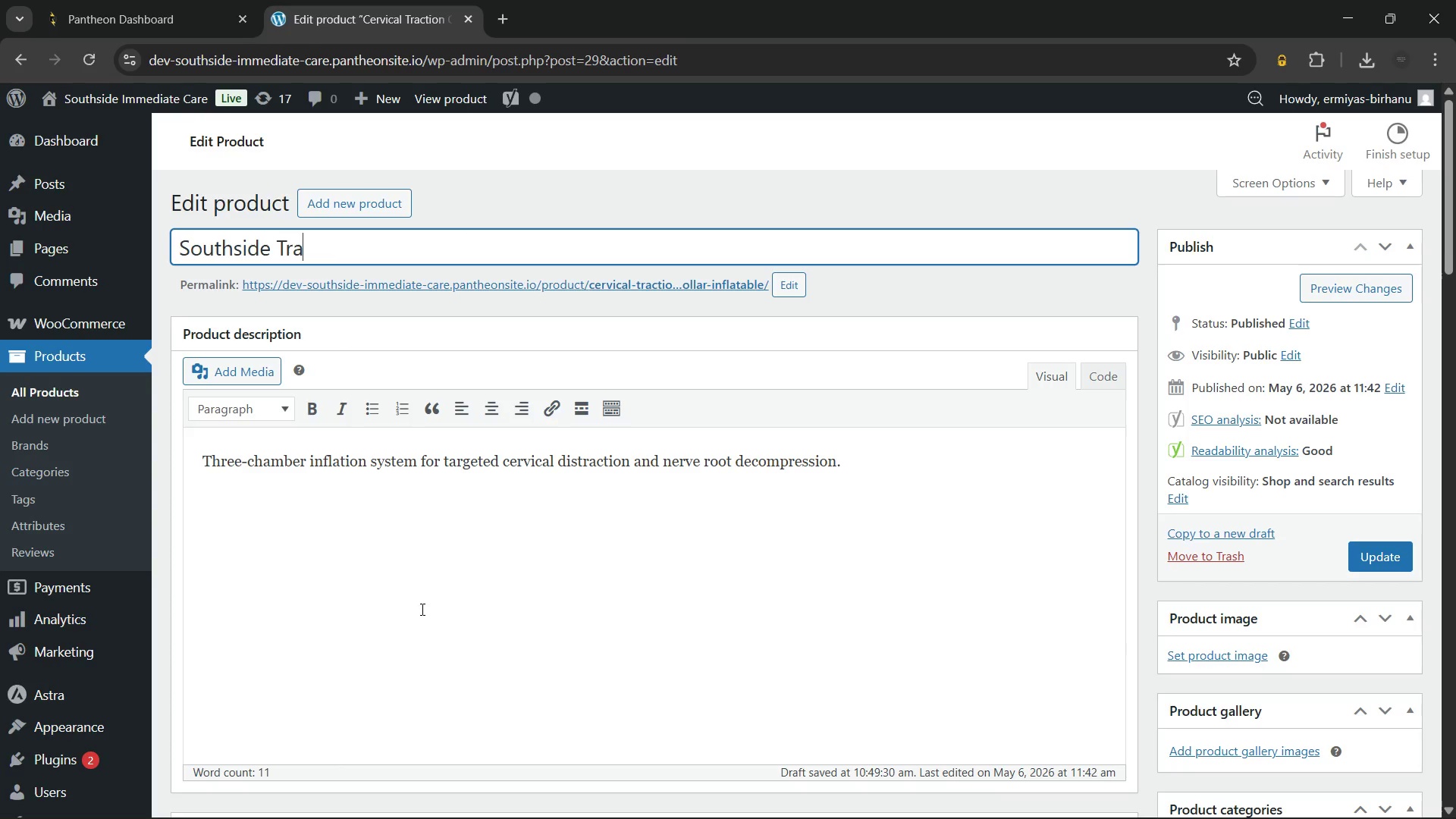 
key(Backspace)
key(Backspace)
key(Backspace)
type(Medical Inflatable Cervical Traction Collar for n)
key(Backspace)
type(Neck Support)
 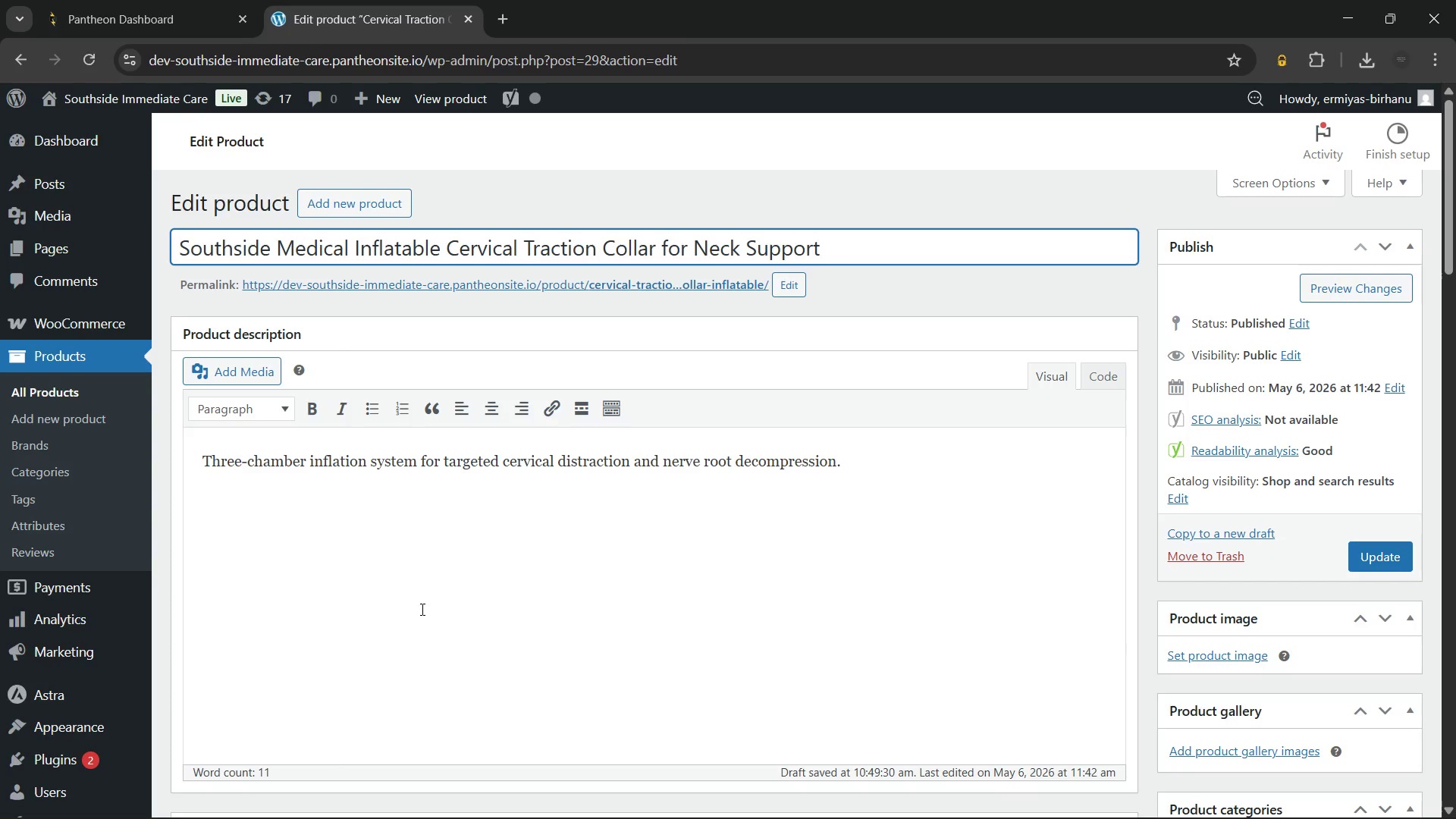 
left_click([428, 665])
 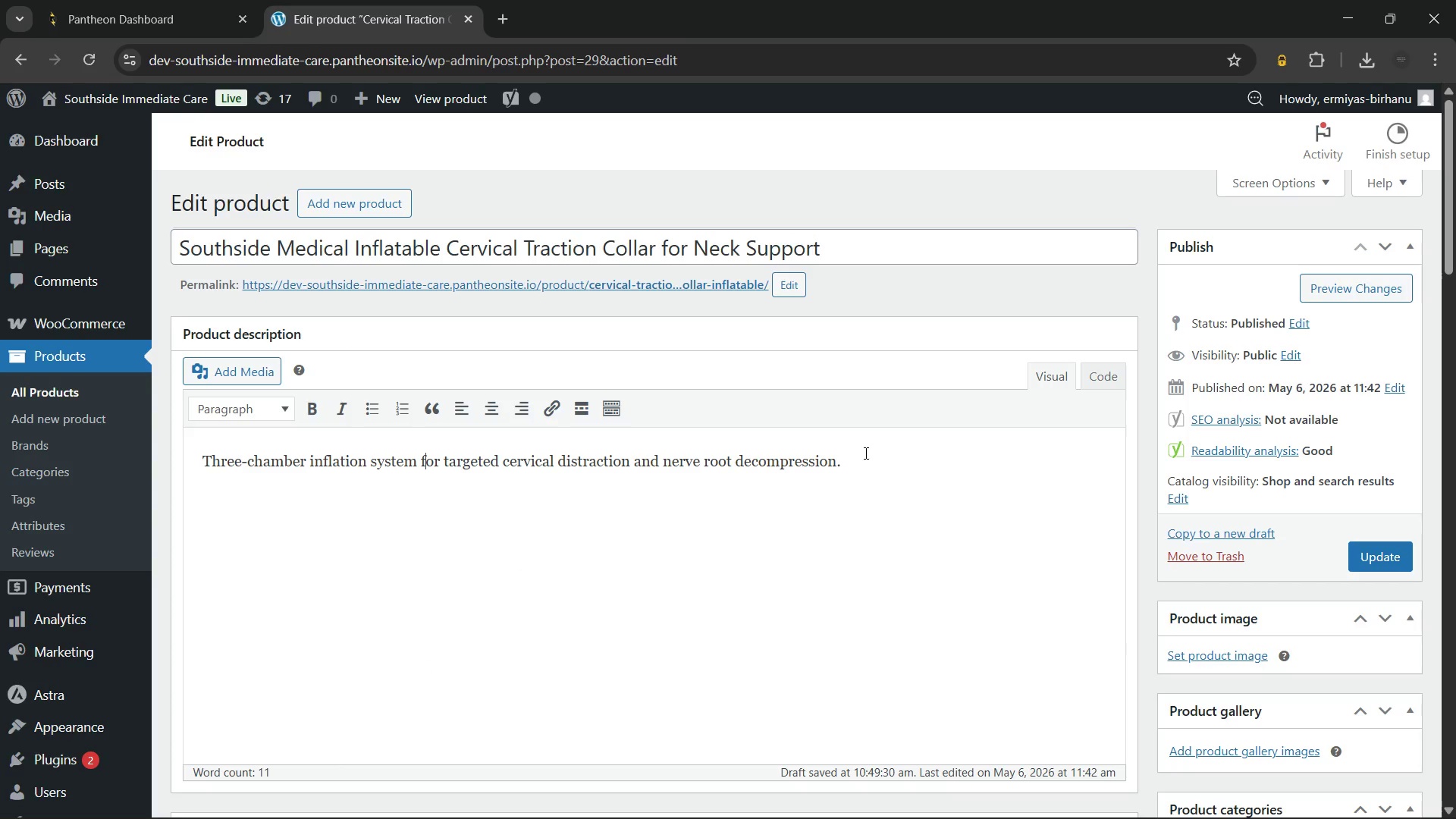 
left_click([859, 456])
 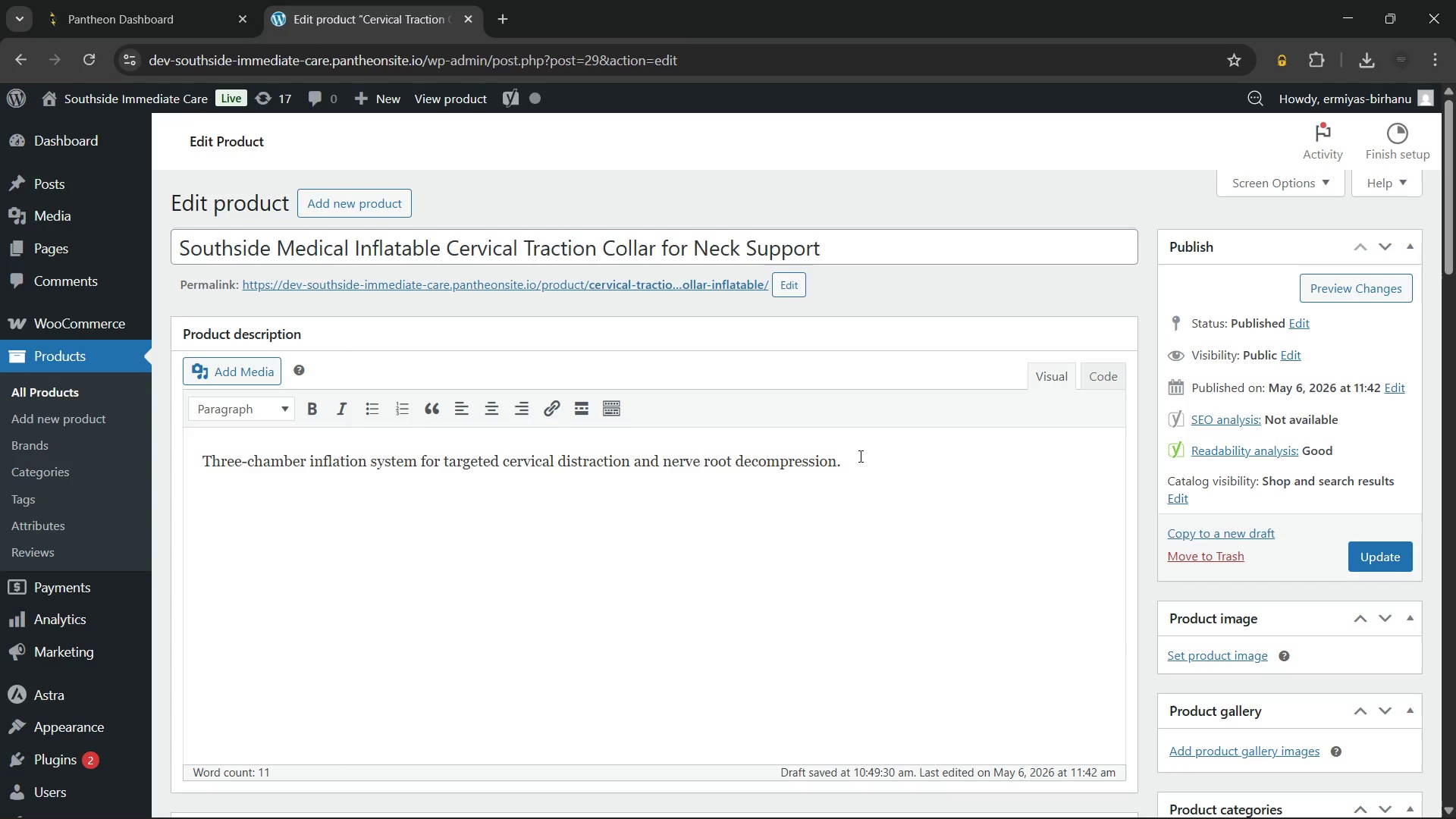 
left_click_drag(start_coordinate=[859, 456], to_coordinate=[162, 441])
 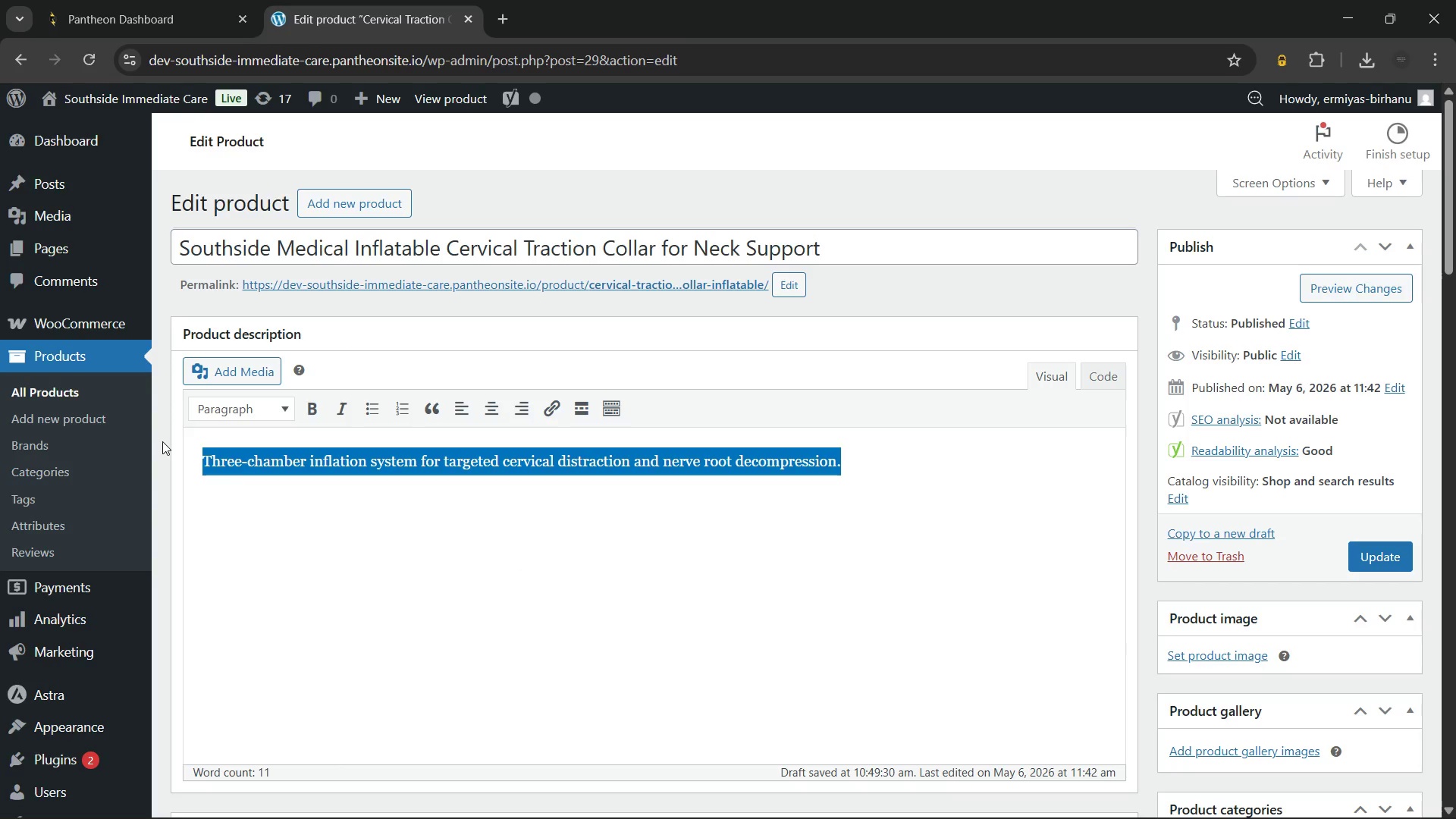 
key(Backspace)
 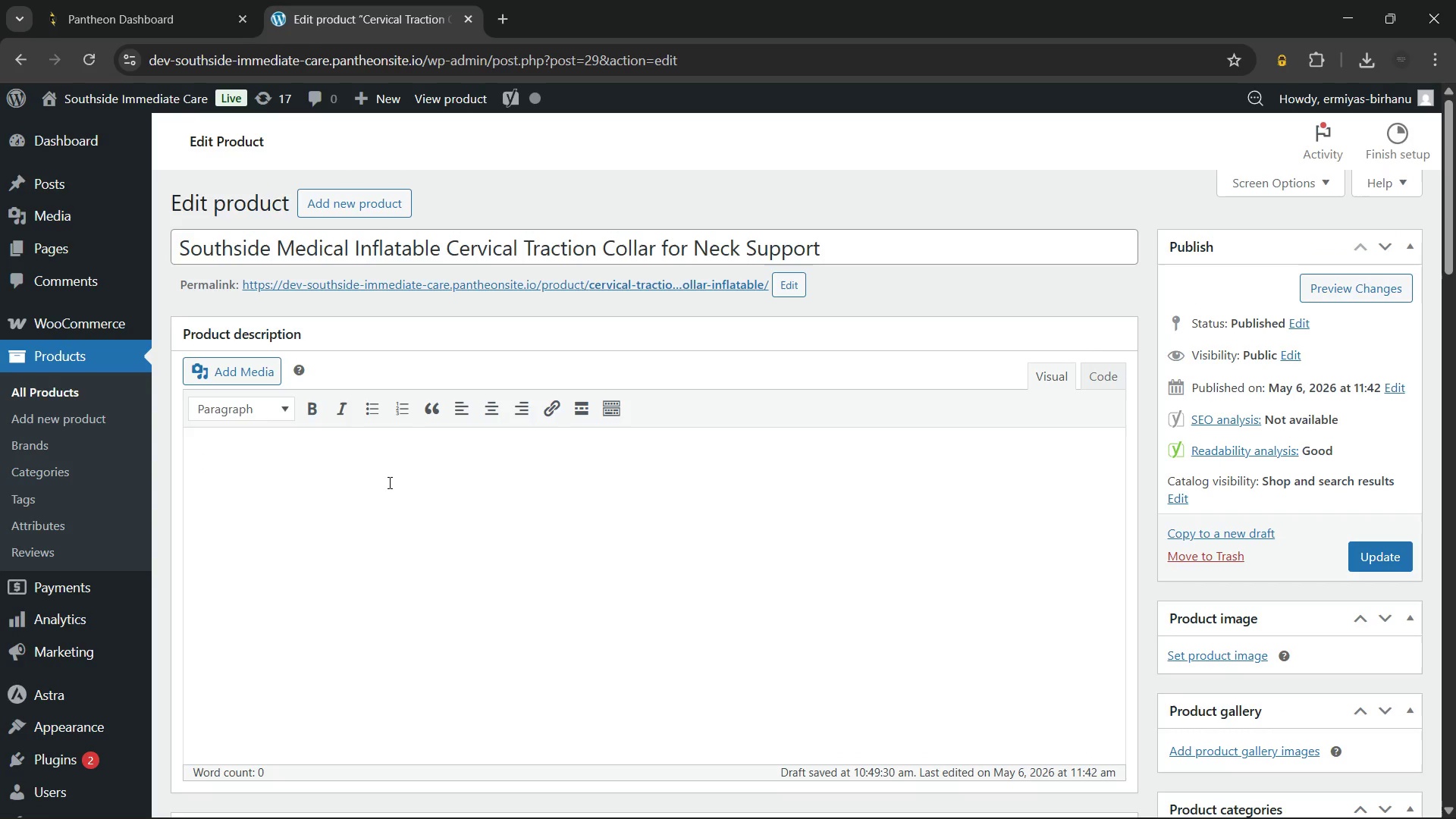 
wait(6.64)
 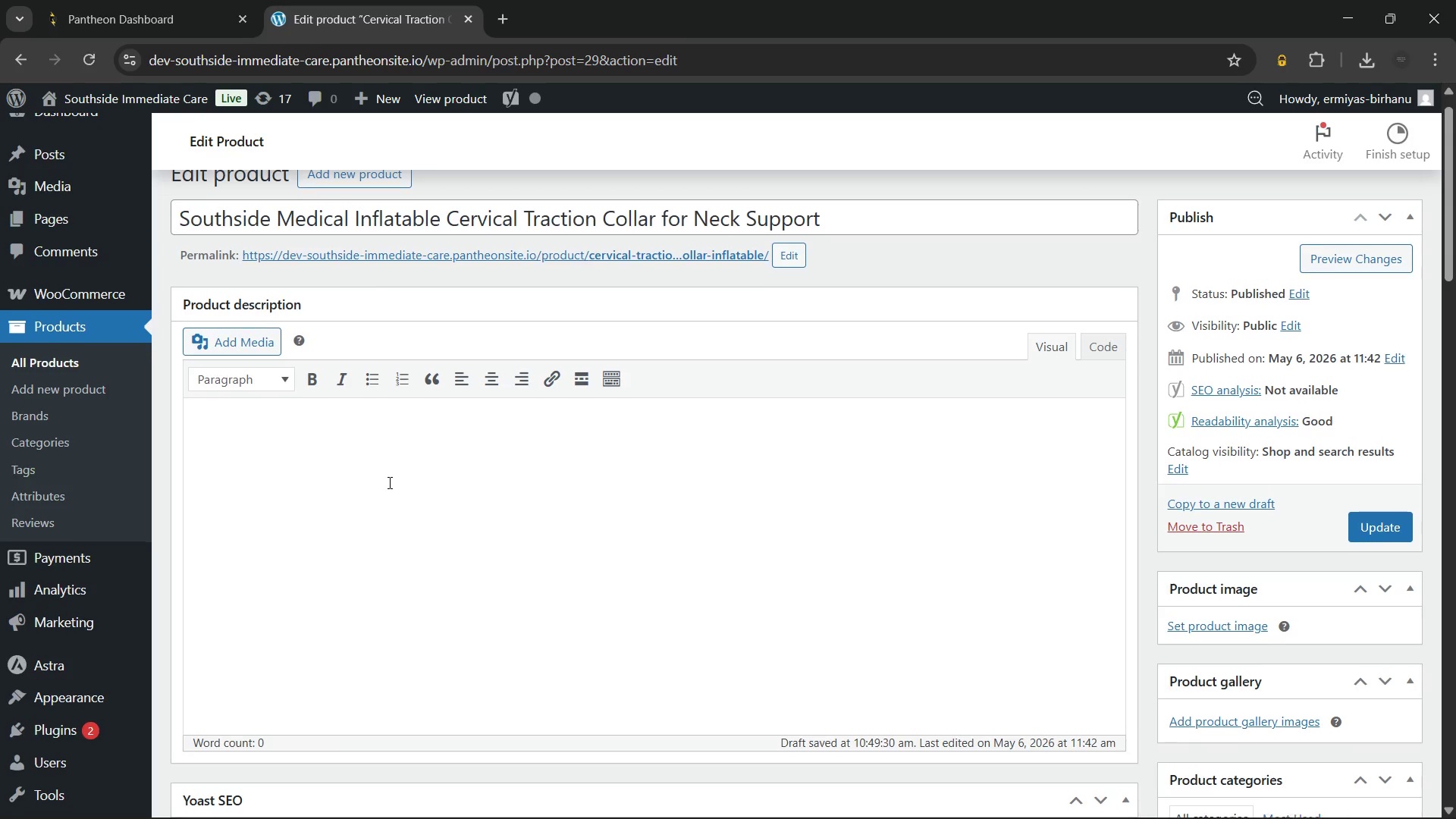 
type(A cervical traction collar helps relieve pressure on the neck)
 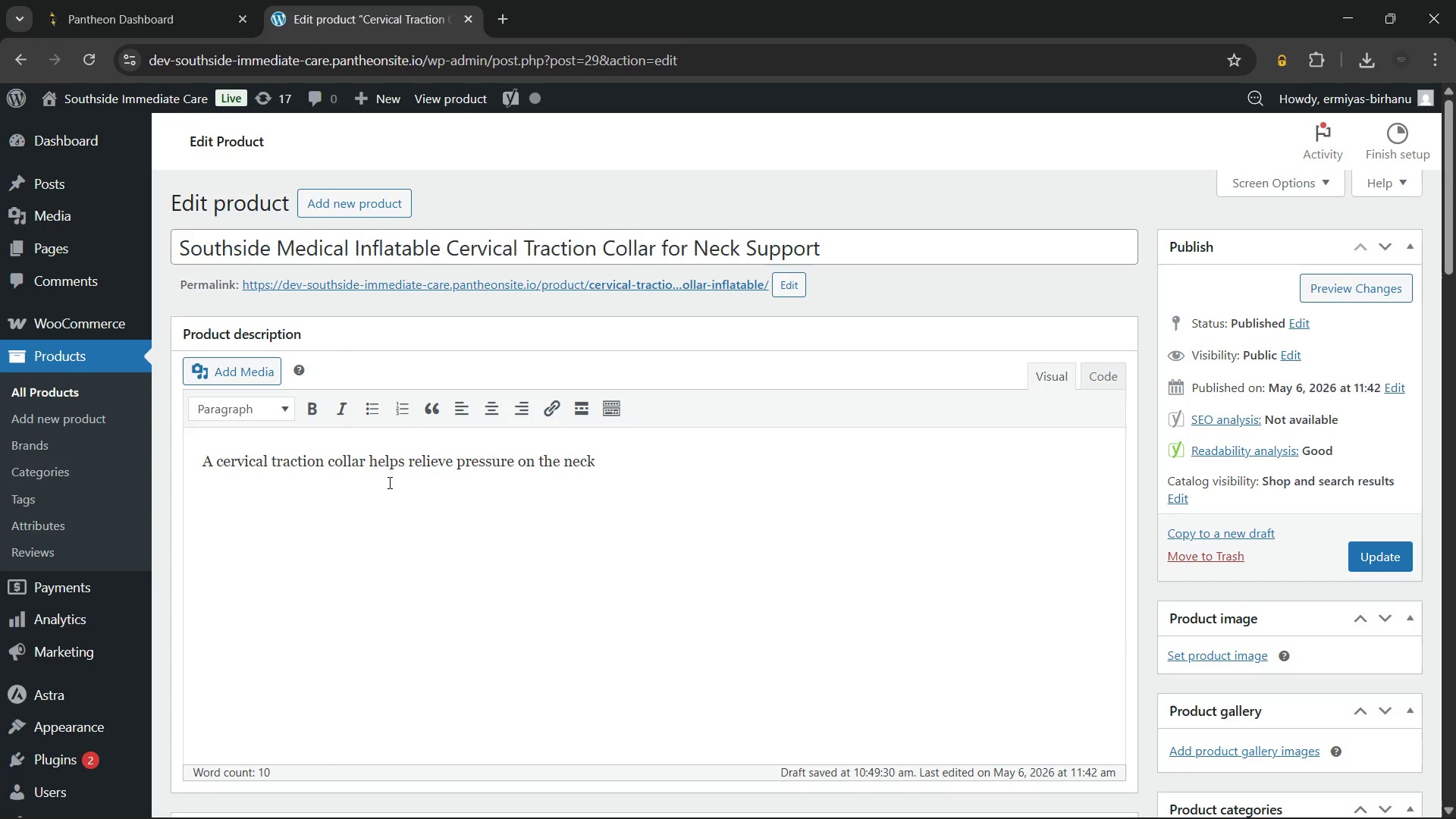 
type( by creating gentle stretching support during daily use.)
 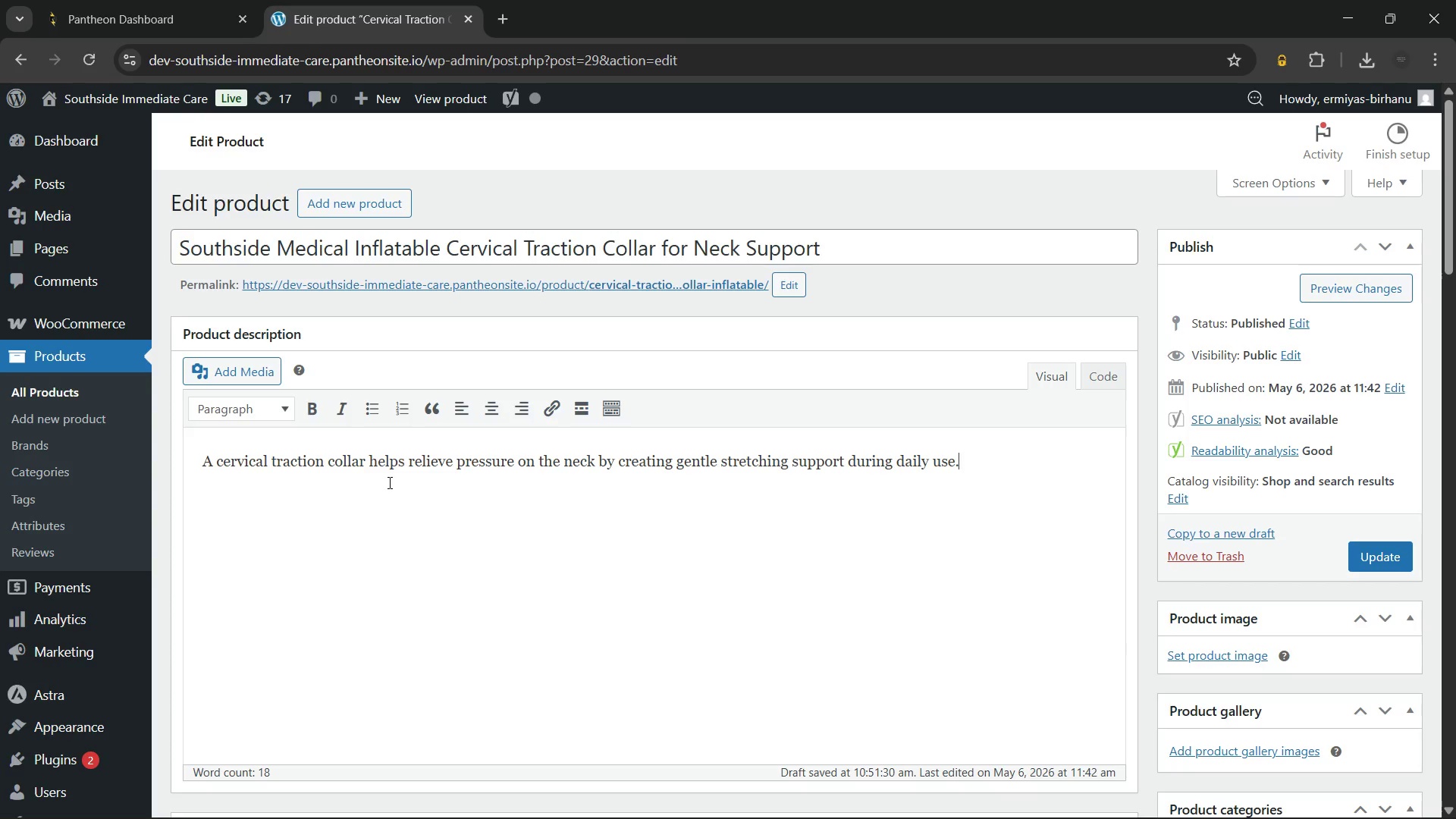 
type( The inflatable chamber system allows adjustable traction for immproved c)
key(Backspace)
key(Backspace)
key(Backspace)
key(Backspace)
key(Backspace)
key(Backspace)
key(Backspace)
key(Backspace)
key(Backspace)
type(proved comfort and flexibility. Therefore, many people experience)
 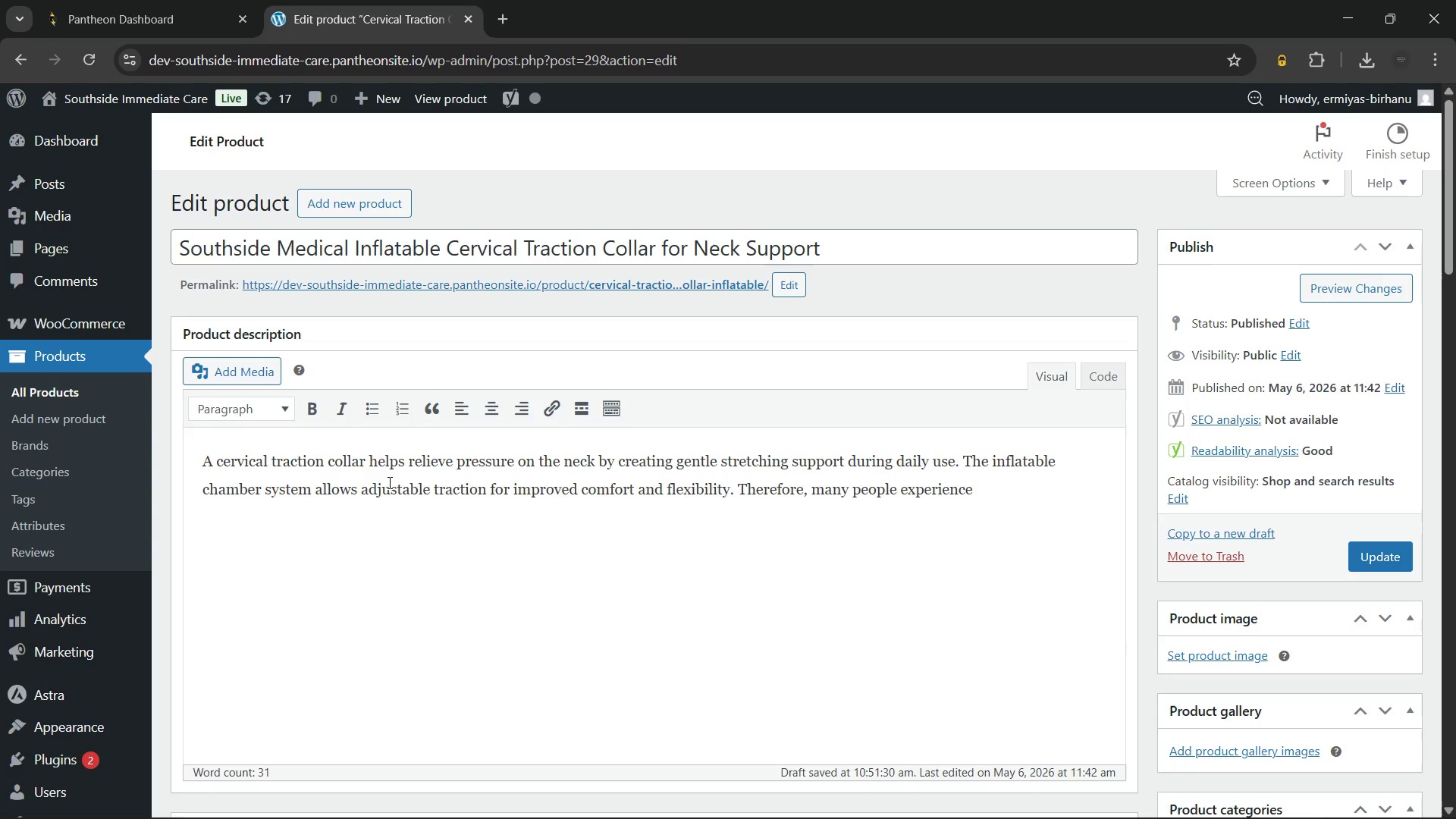 
wait(19.92)
 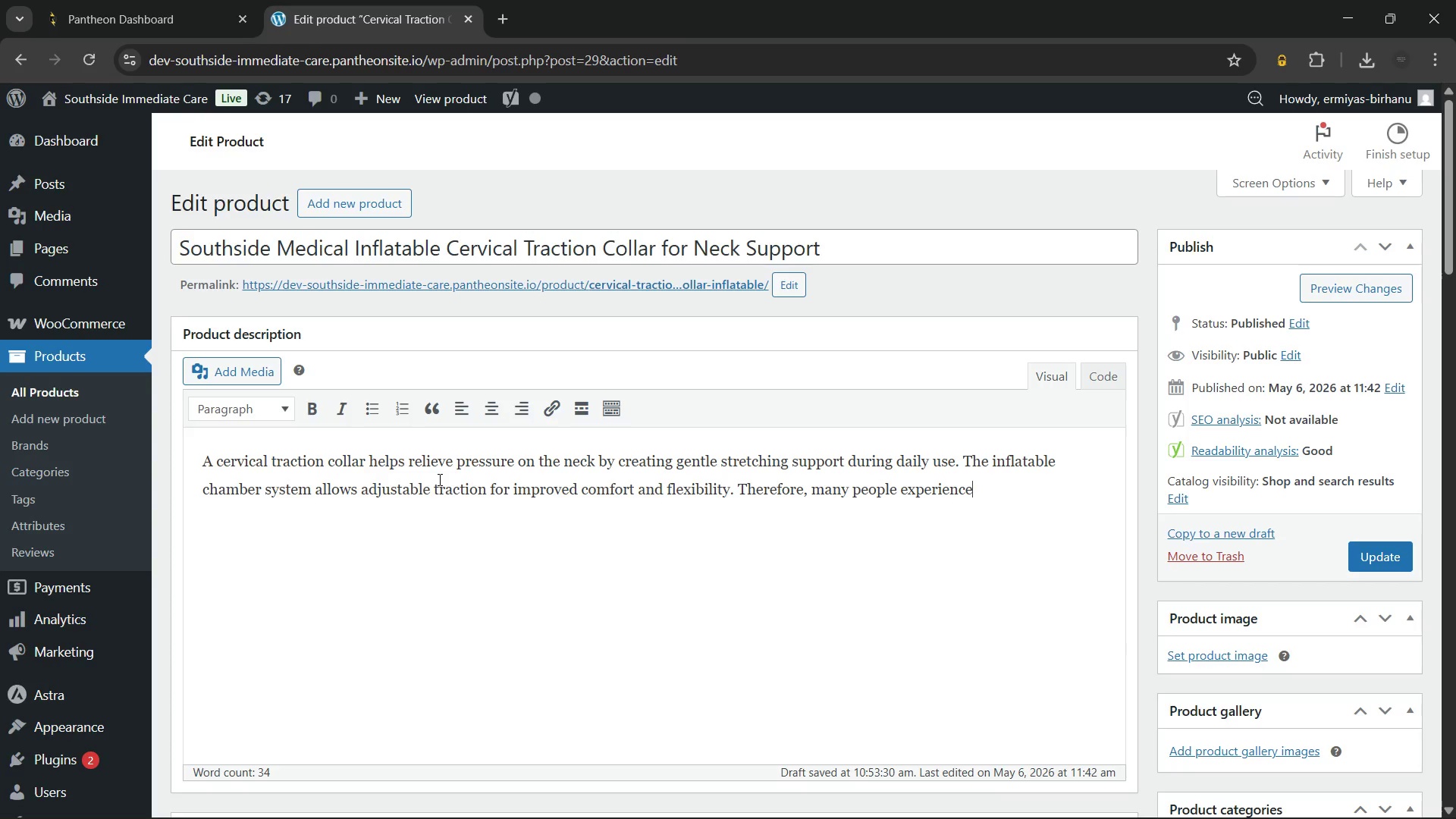 
type( reduced neck tension and easier movement)
 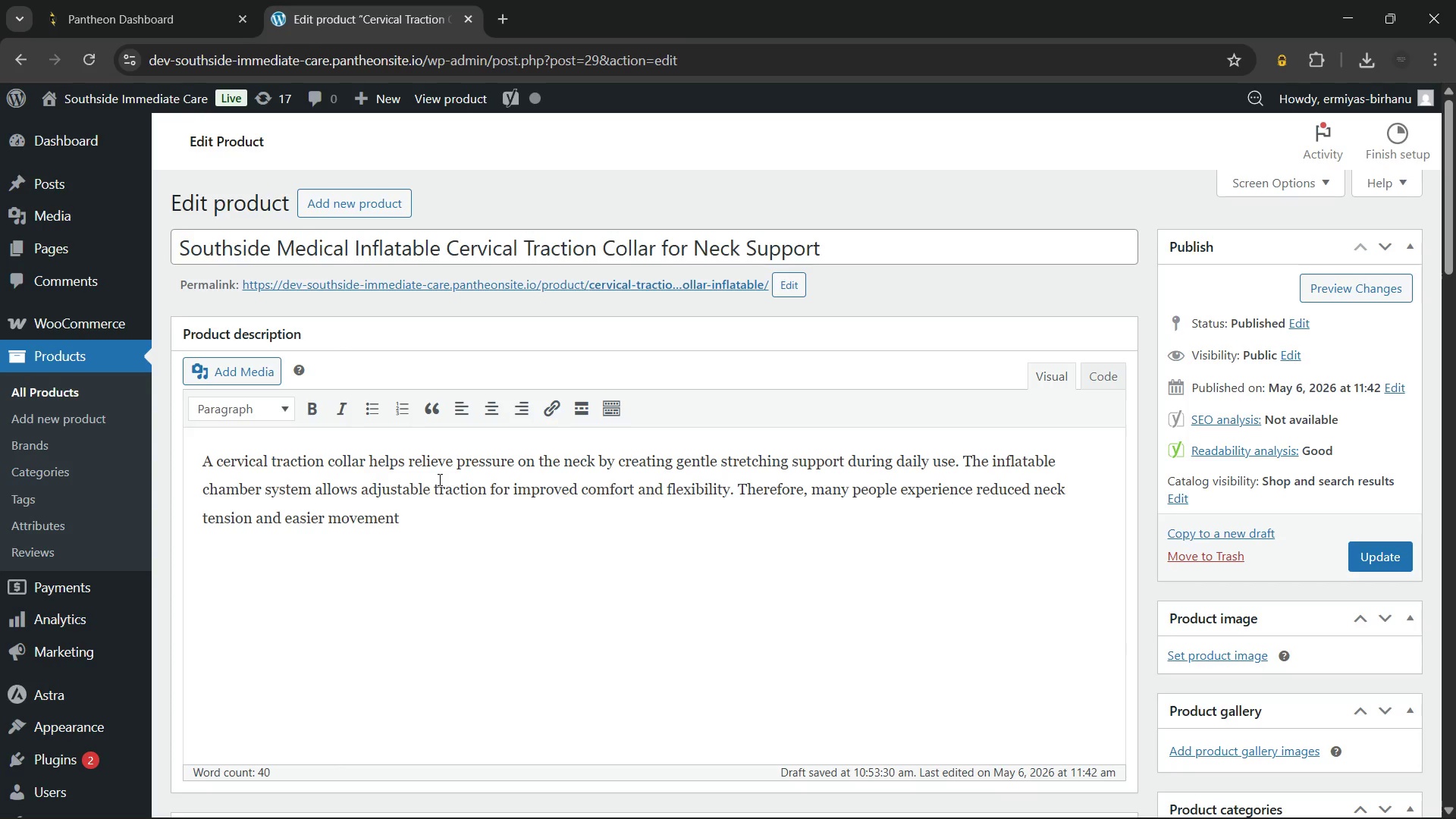 
wait(12.02)
 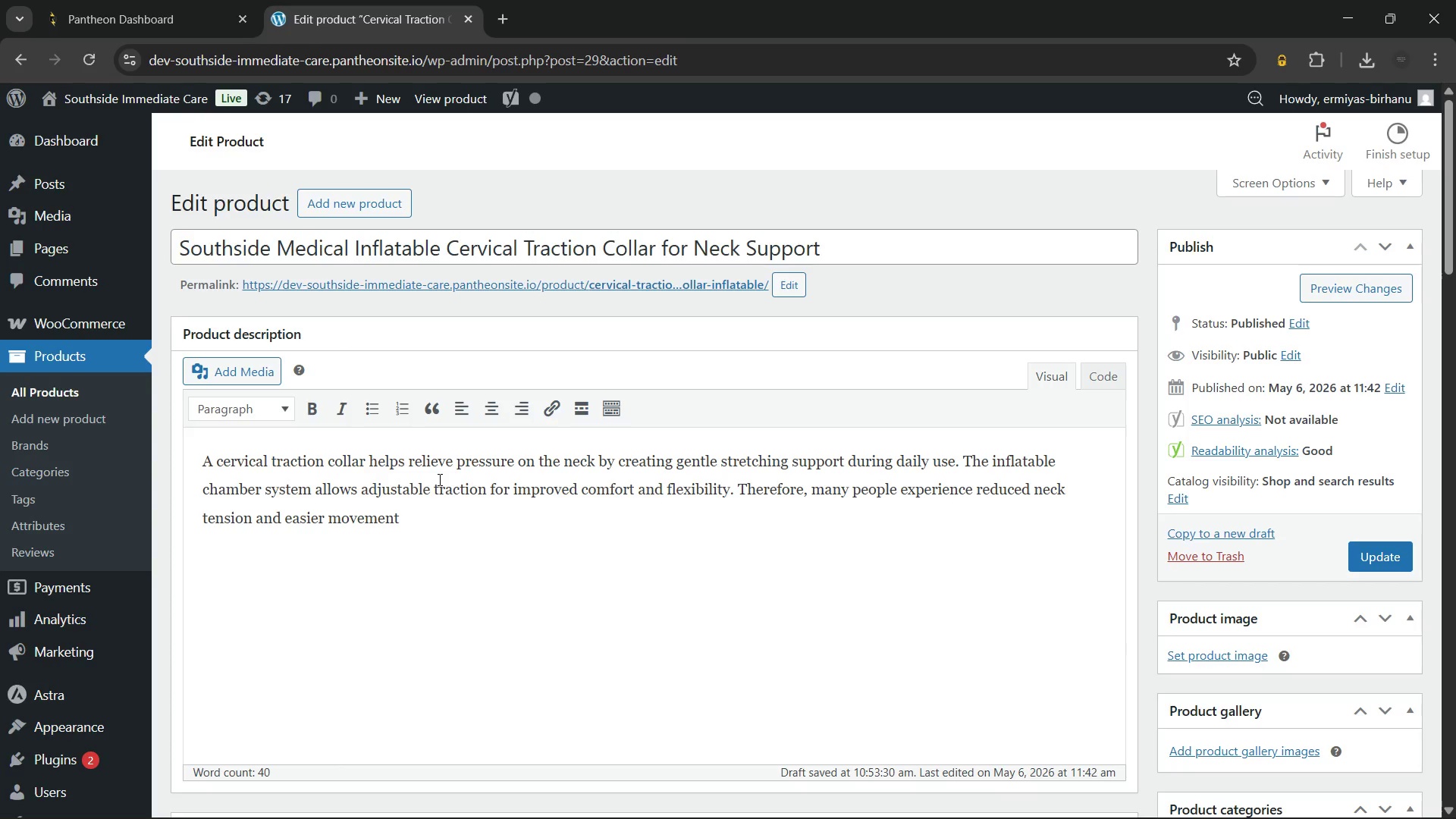 
type( over time. Additionally, the lightweight design)
 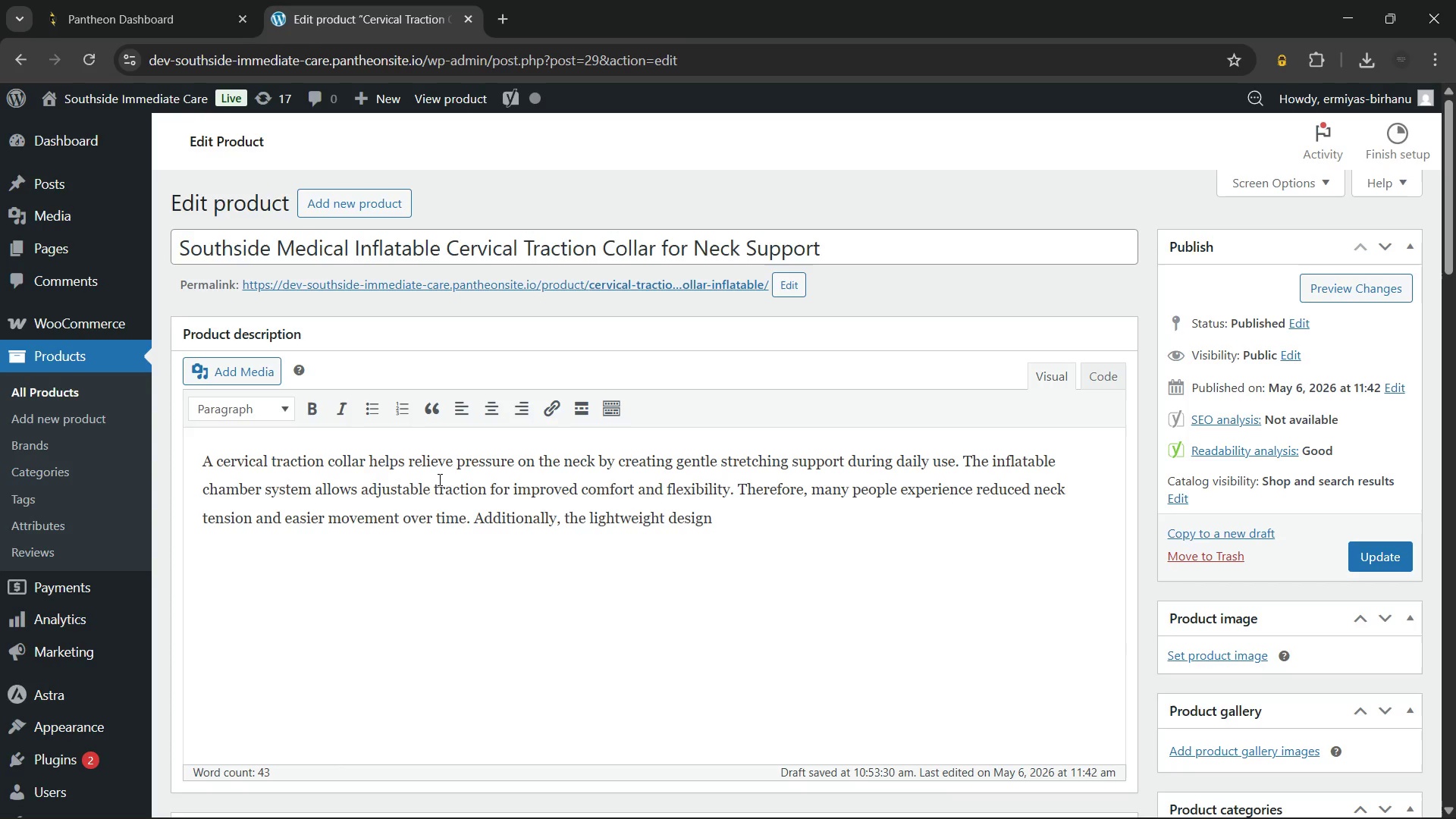 
type( supports comfortable use at home, work, or while traveling.)
 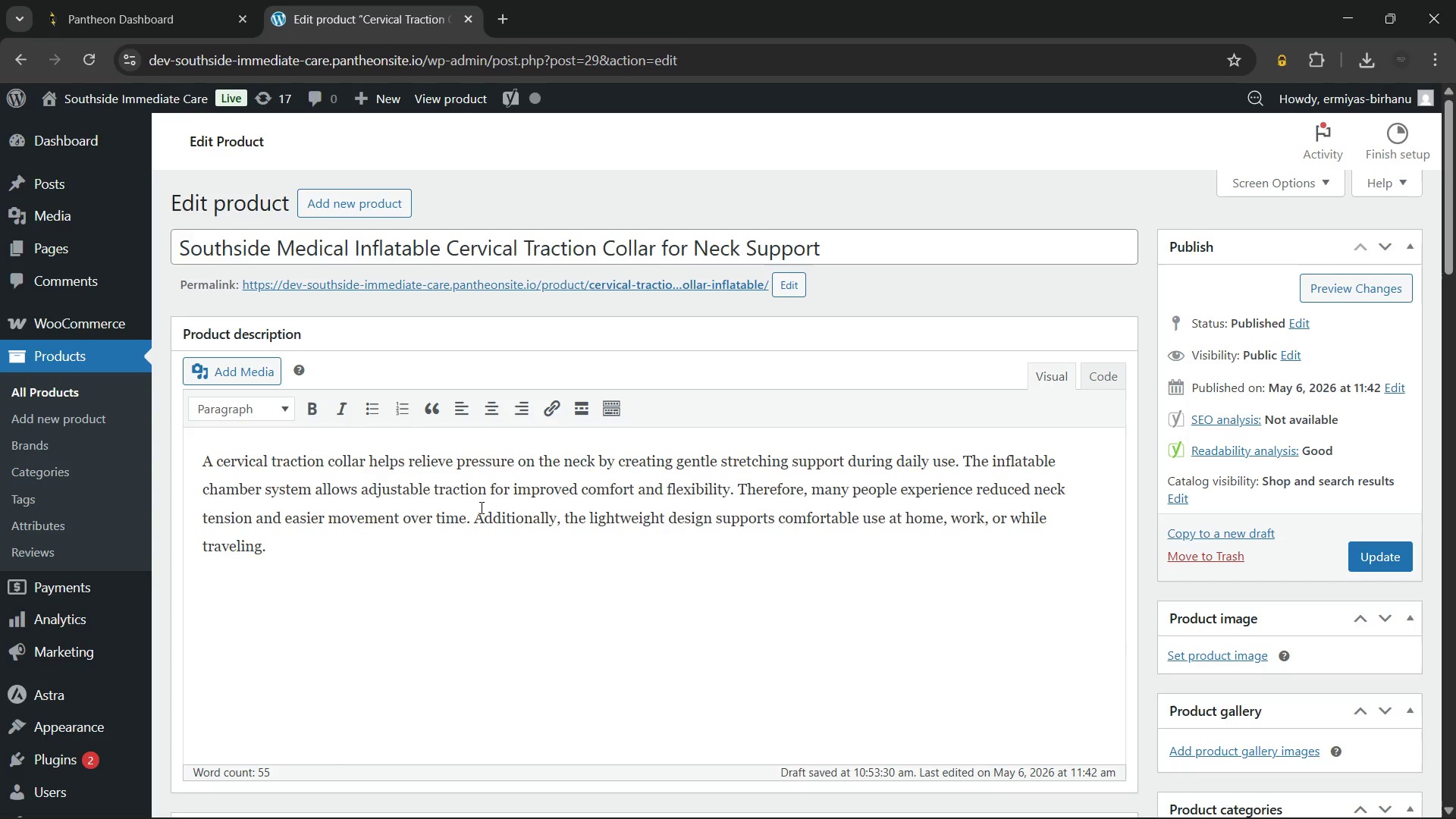 
left_click([471, 516])
 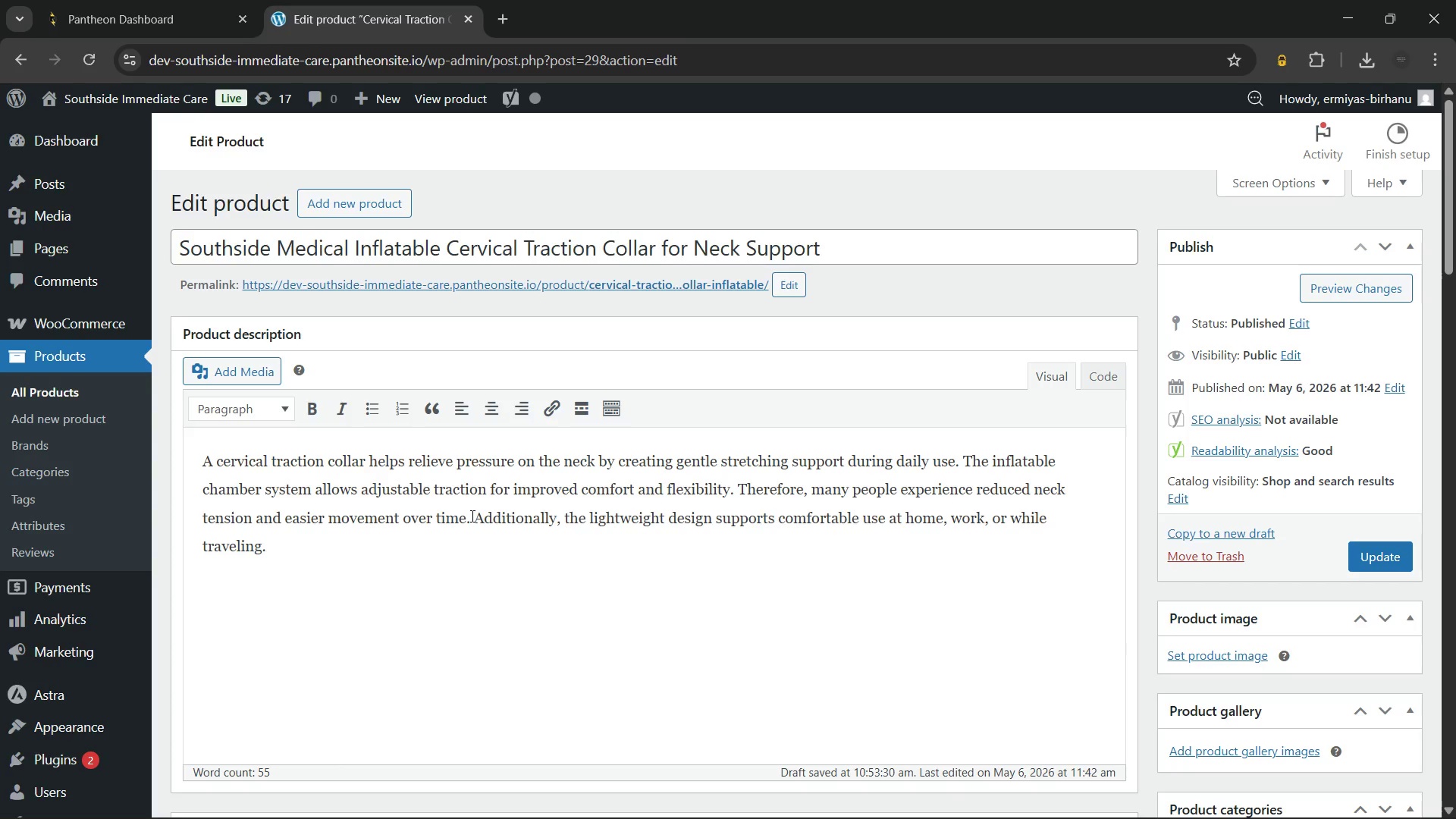 
key(ArrowRight)
 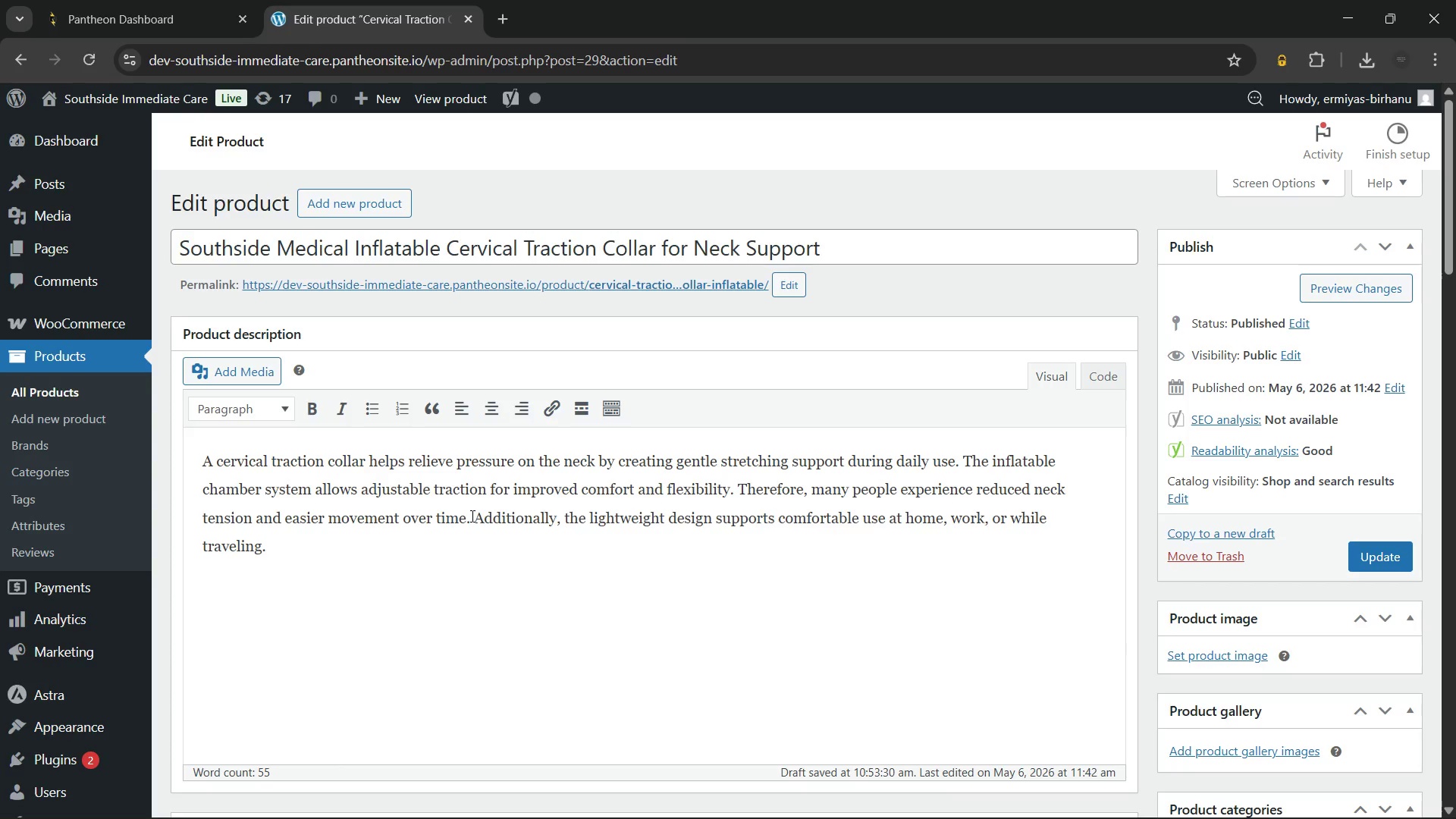 
key(Enter)
 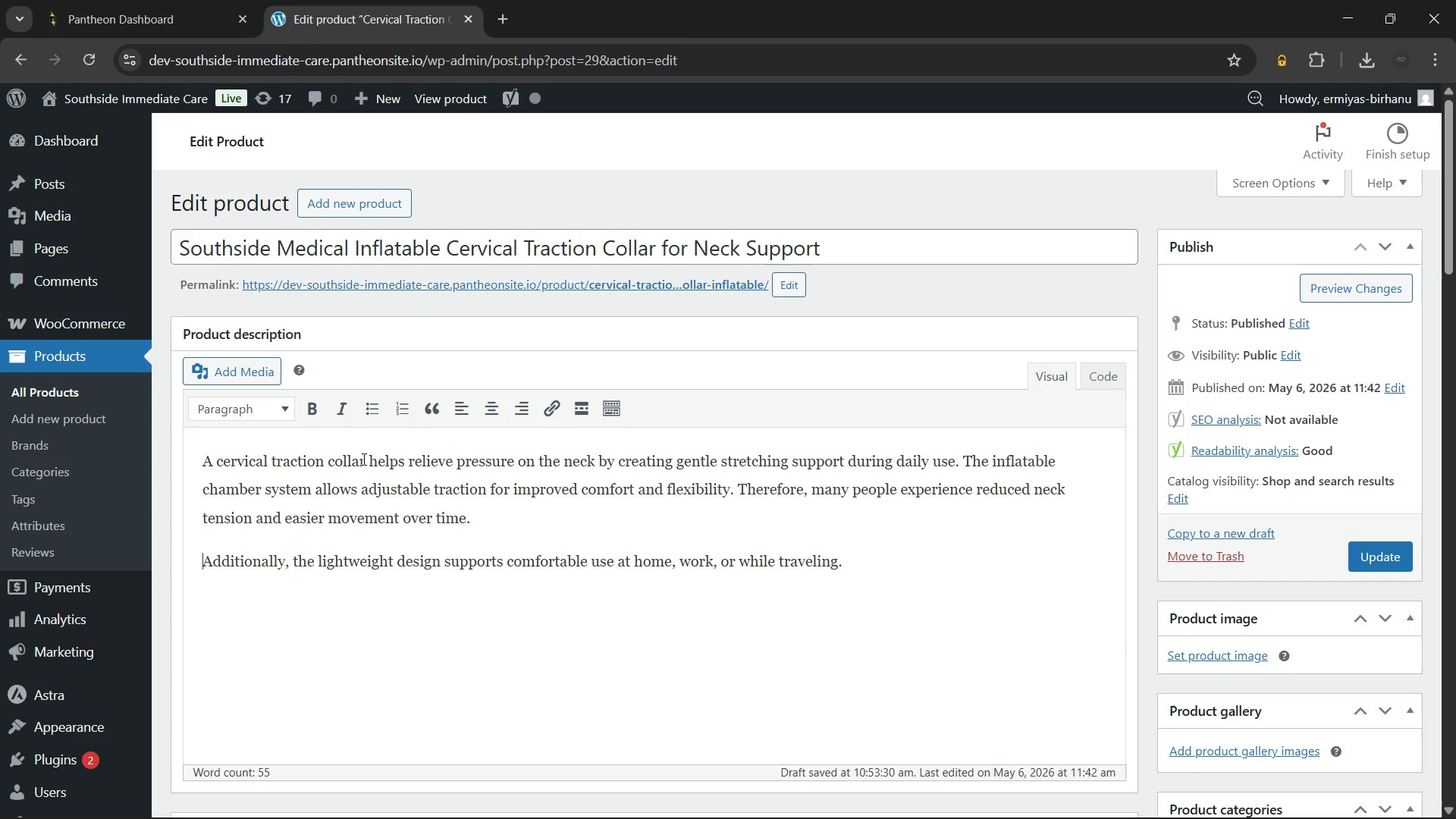 
left_click_drag(start_coordinate=[362, 460], to_coordinate=[218, 463])
 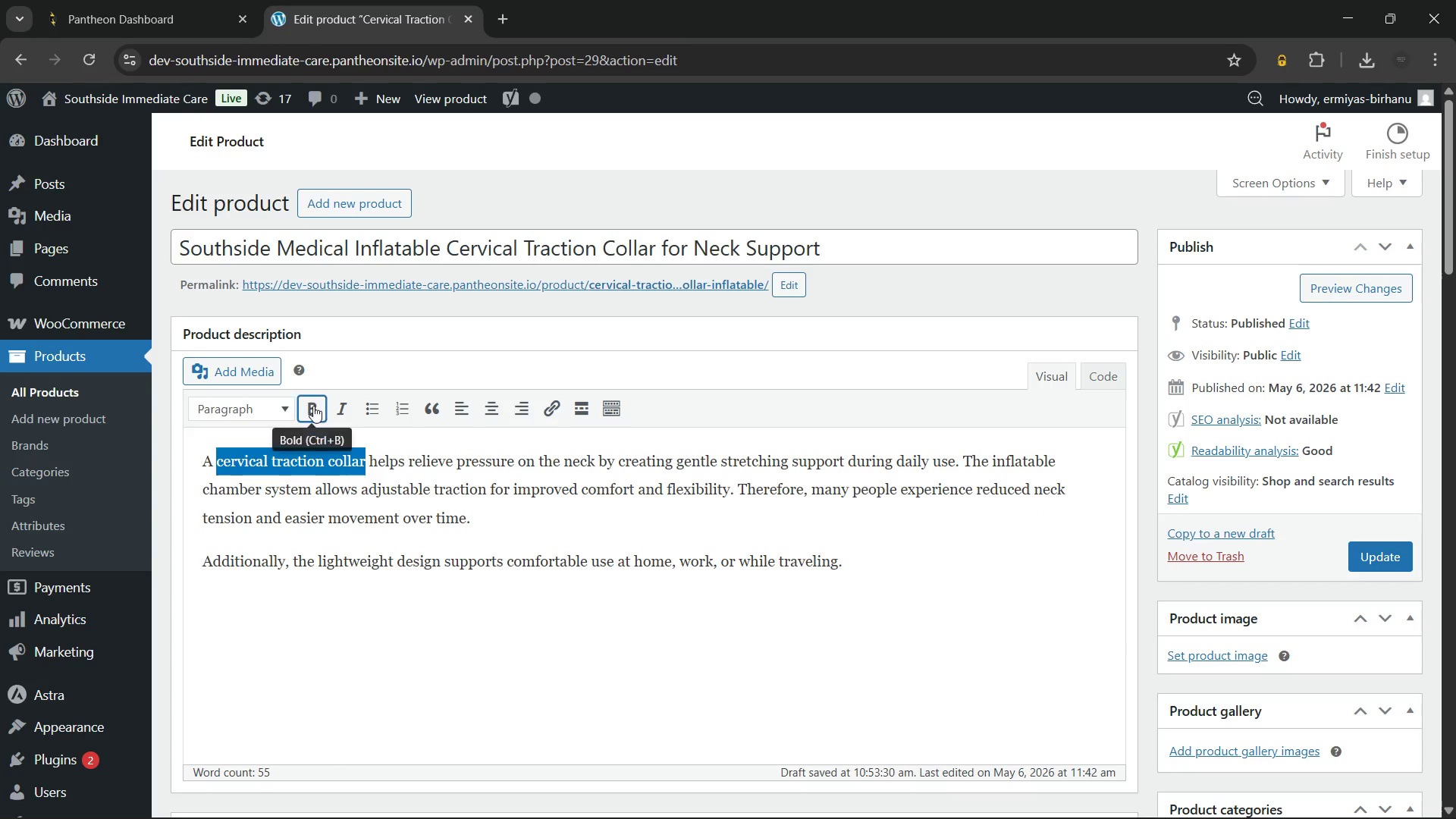 
left_click([309, 405])
 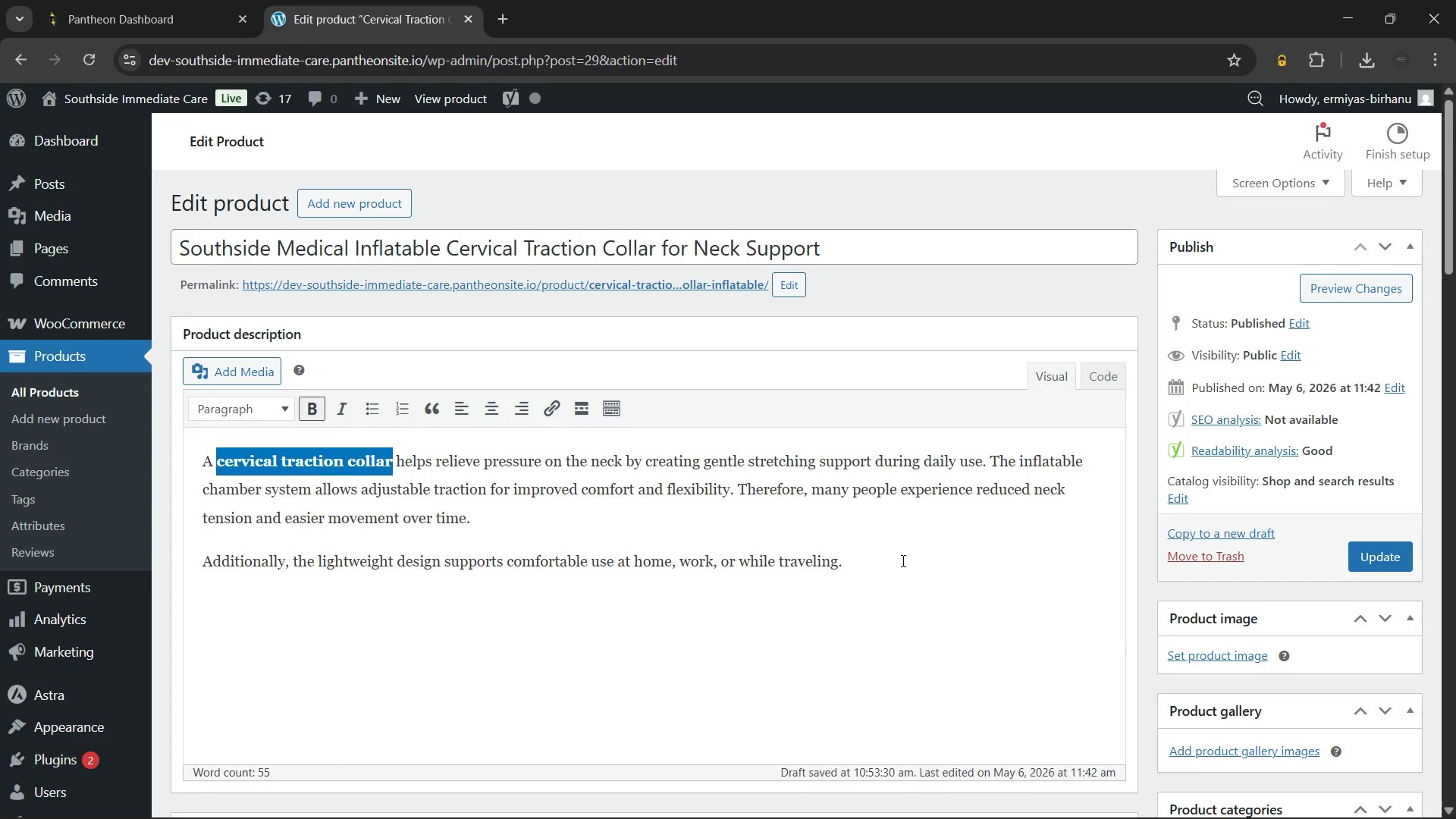 
left_click([900, 560])
 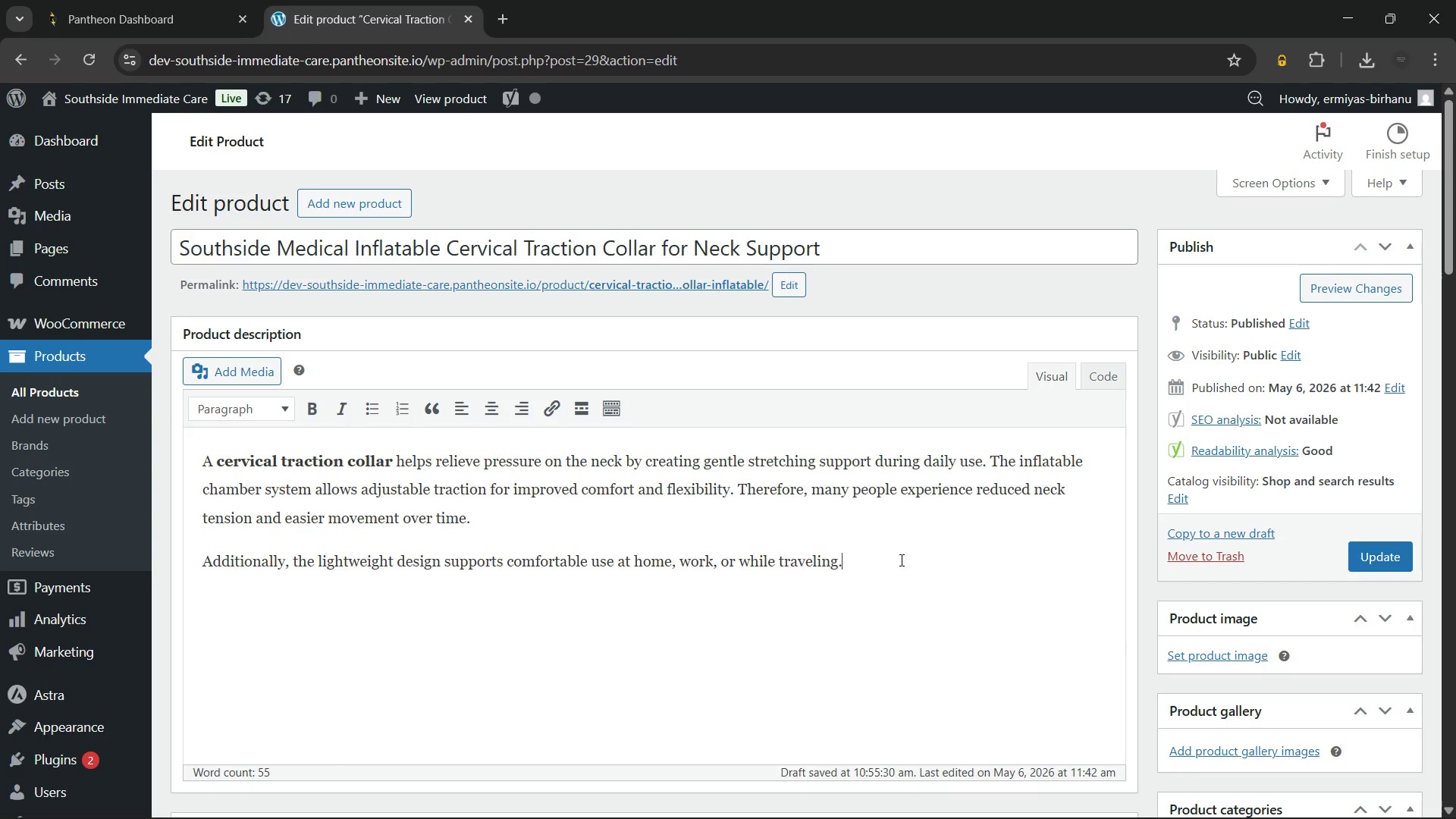 
wait(17.8)
 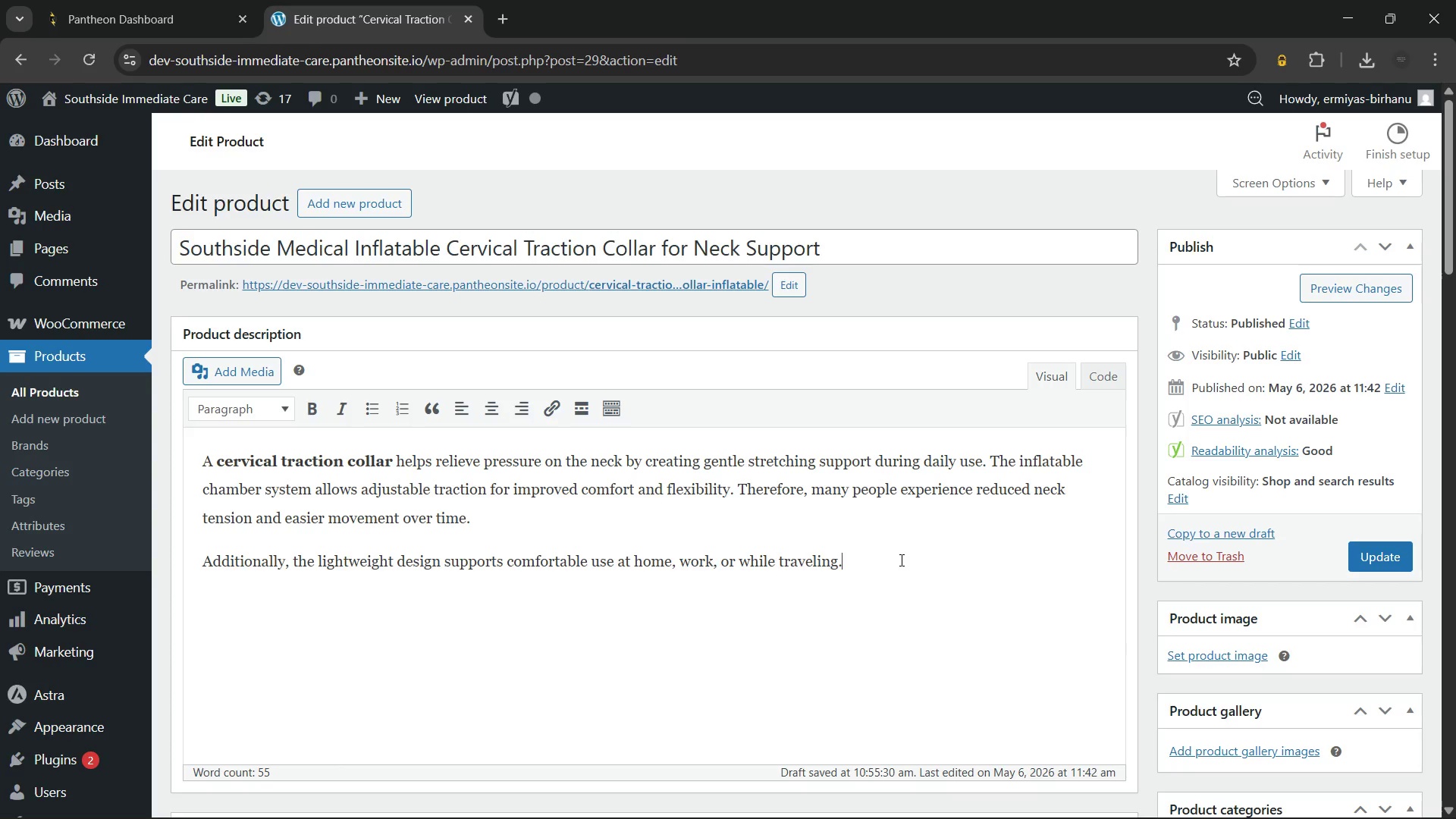 
type( The soft)
 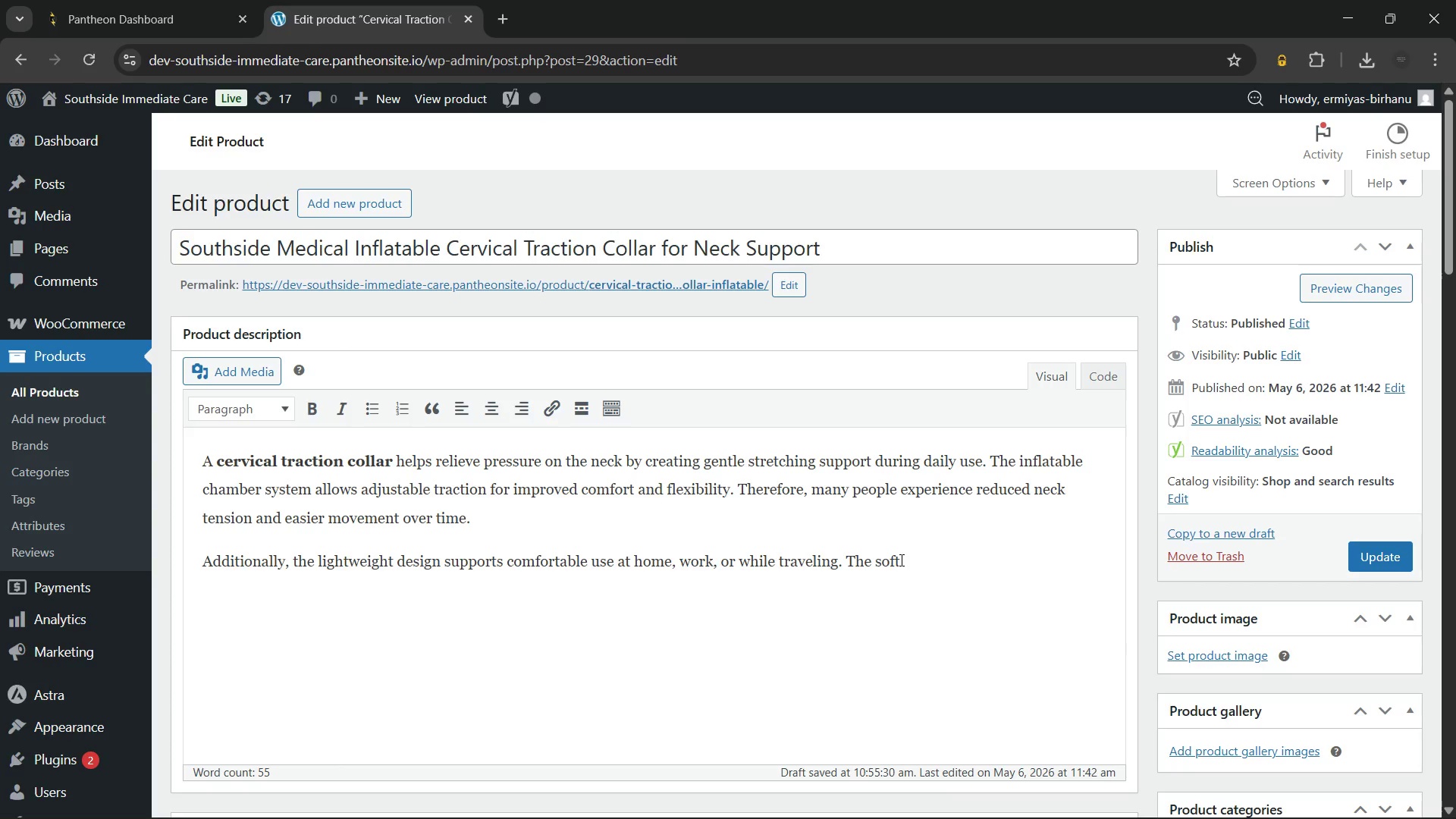 
type( inner)
 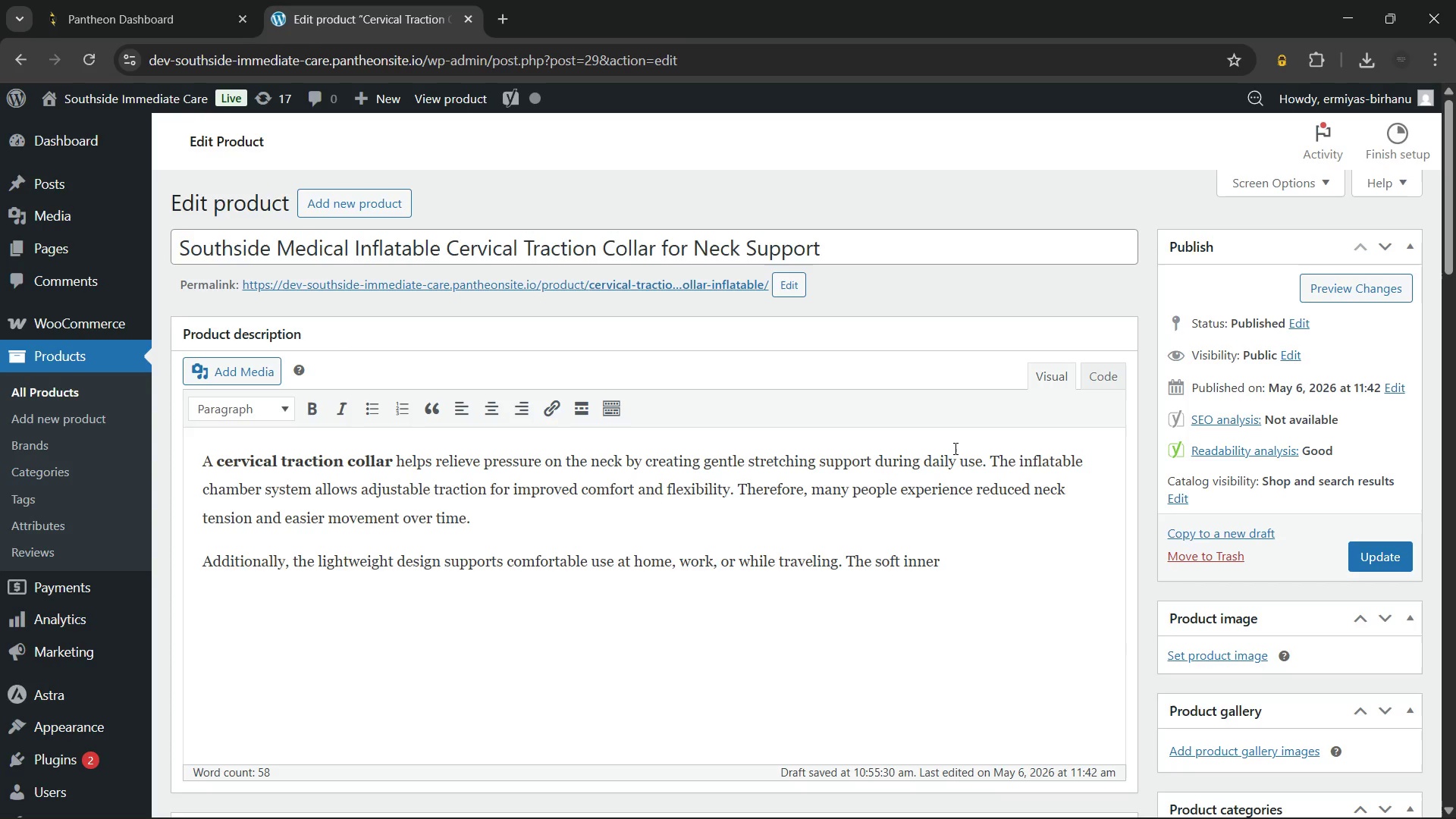 
type( padding longer sessions)
 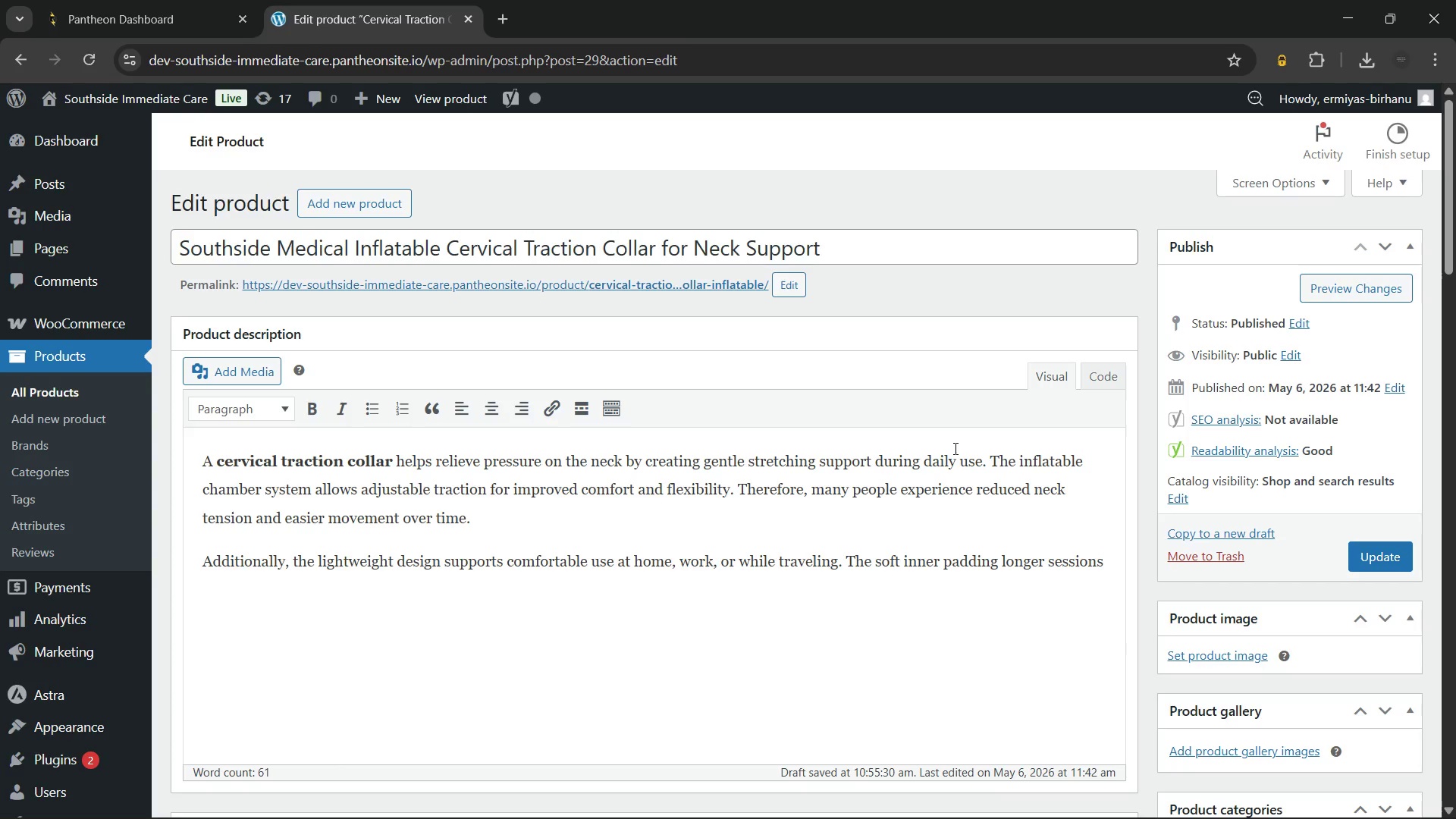 
type(. For example, this)
 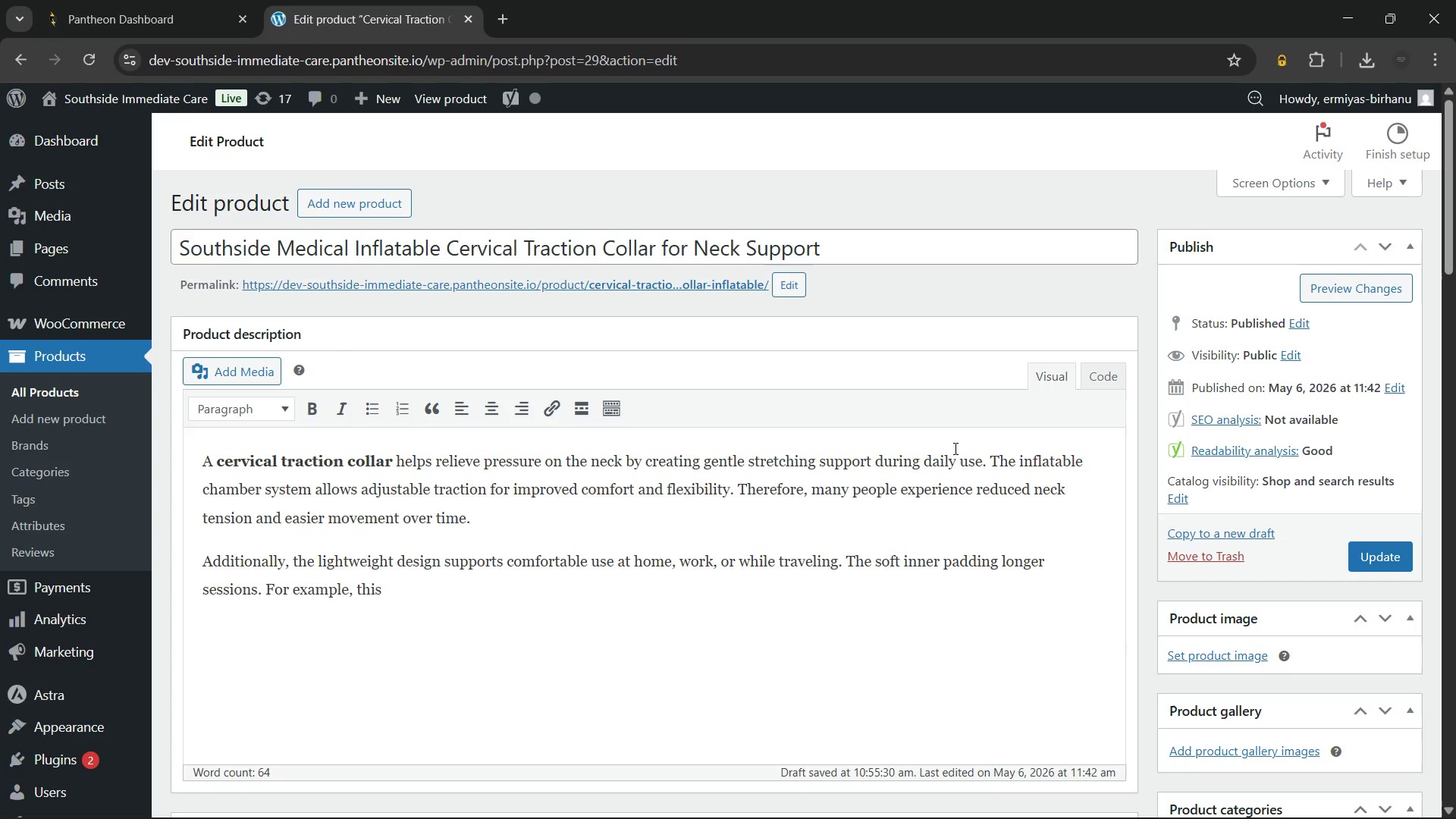 
wait(9.92)
 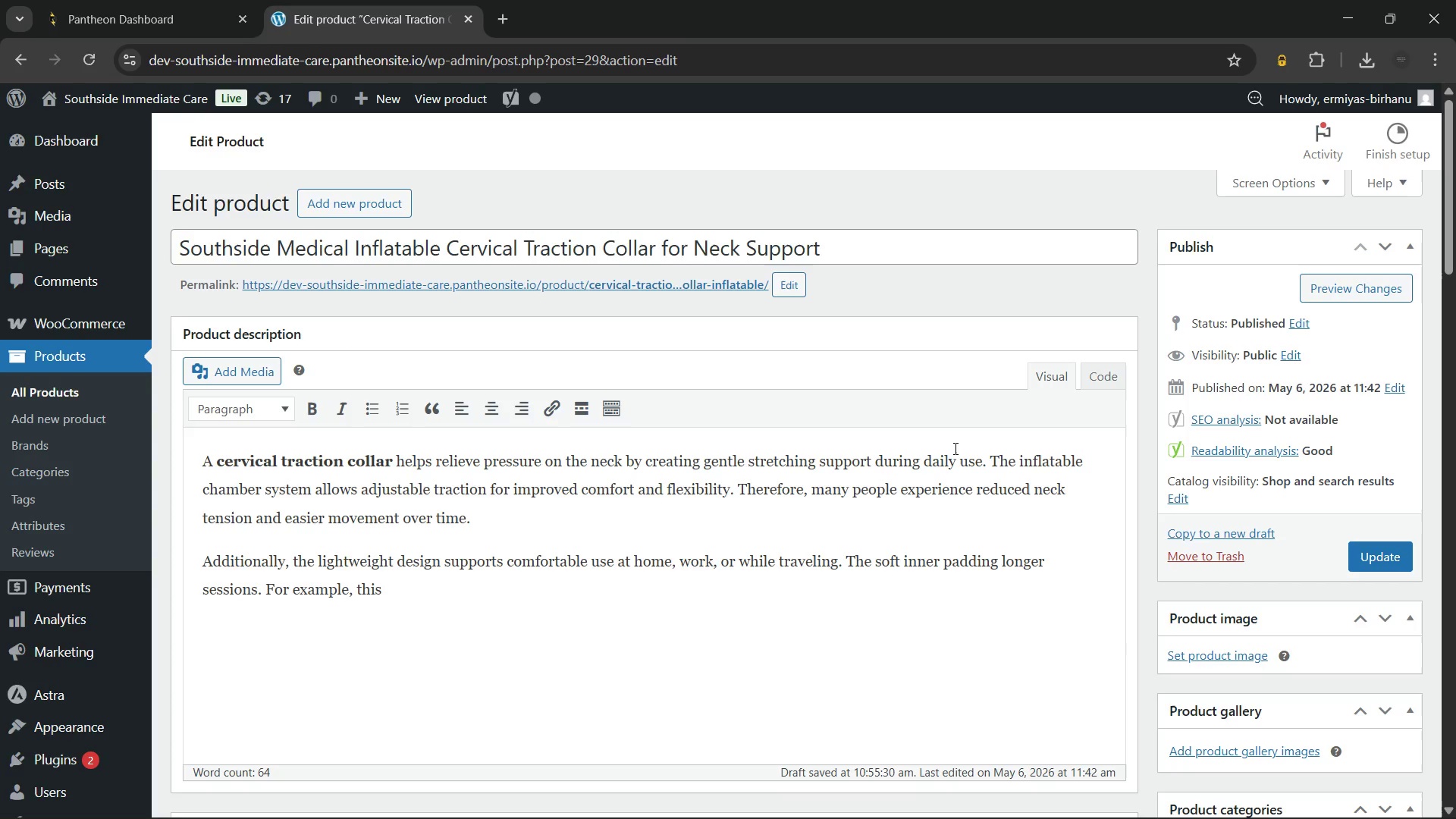 
hold_key(key=Backspace, duration=1.5)
 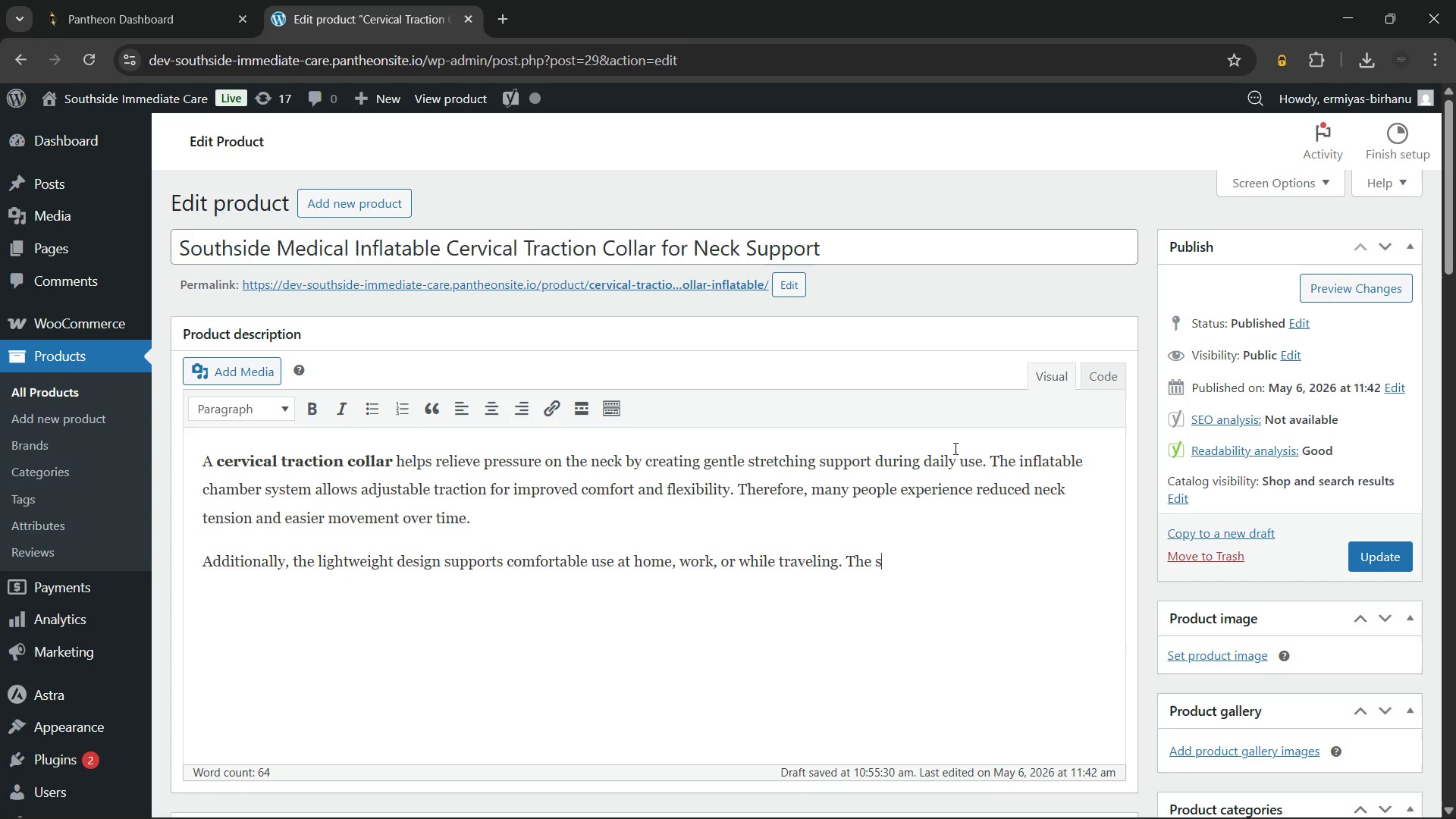 
hold_key(key=Backspace, duration=0.55)
 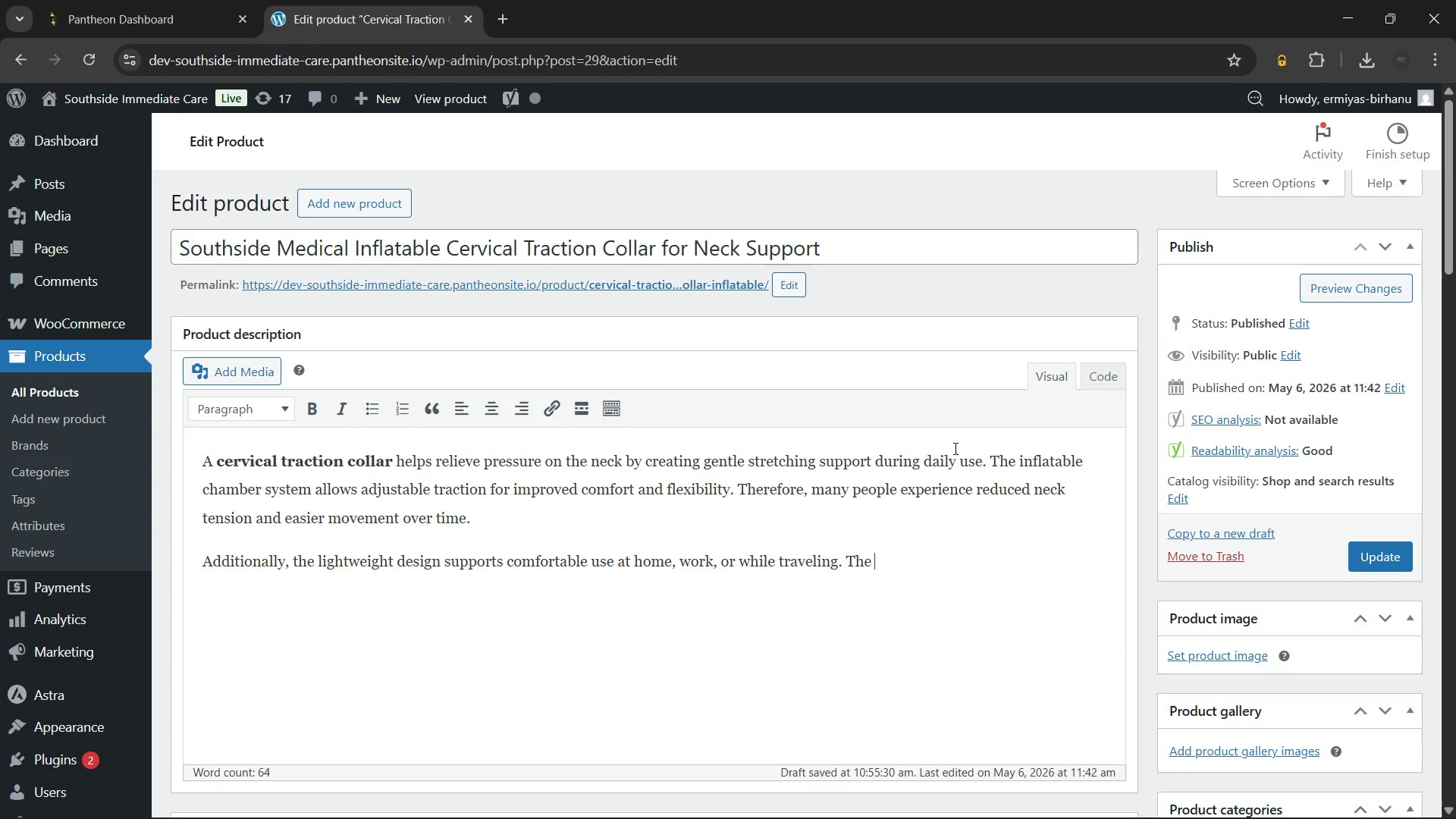 
key(Backspace)
 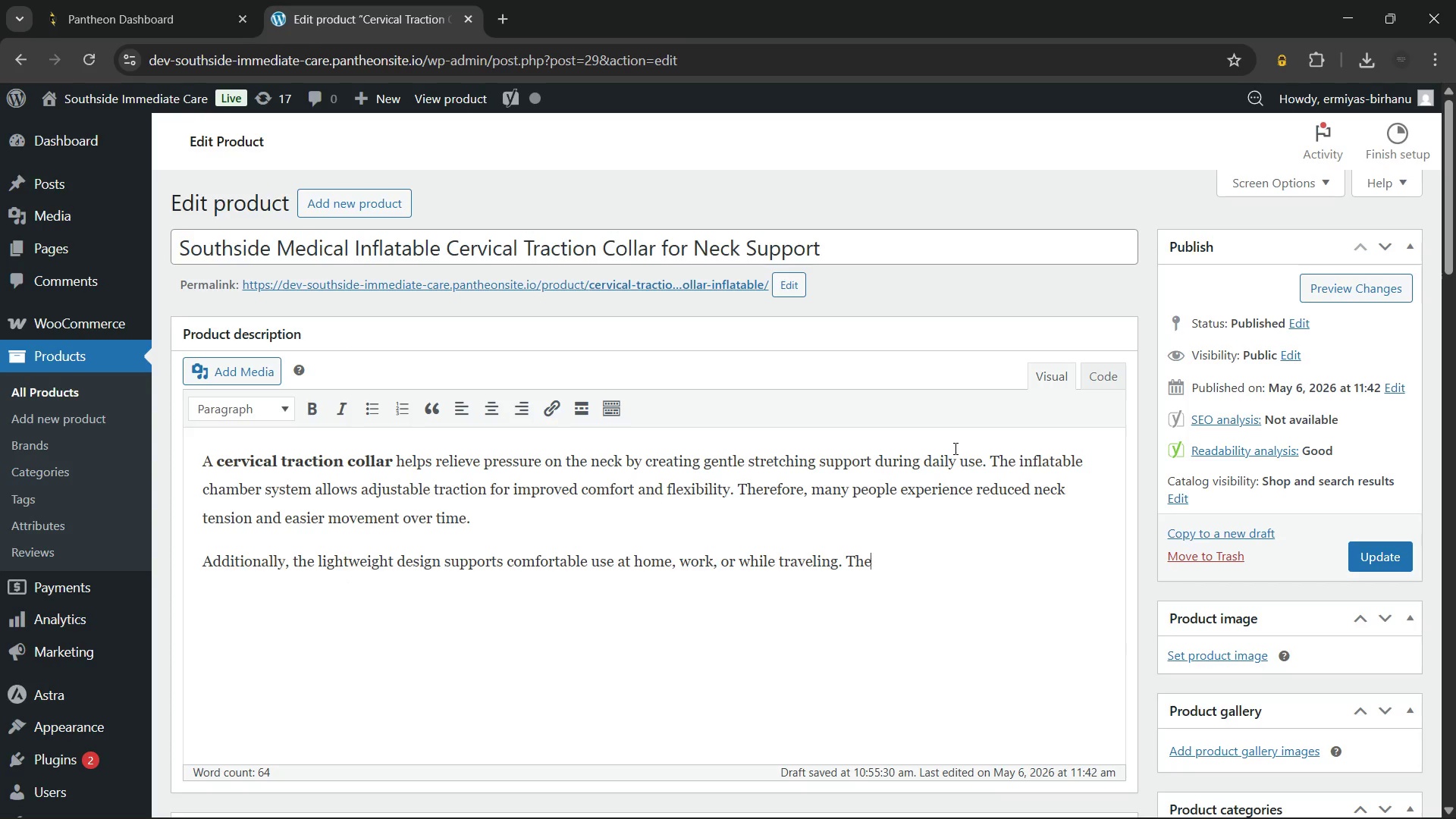 
key(Backspace)
 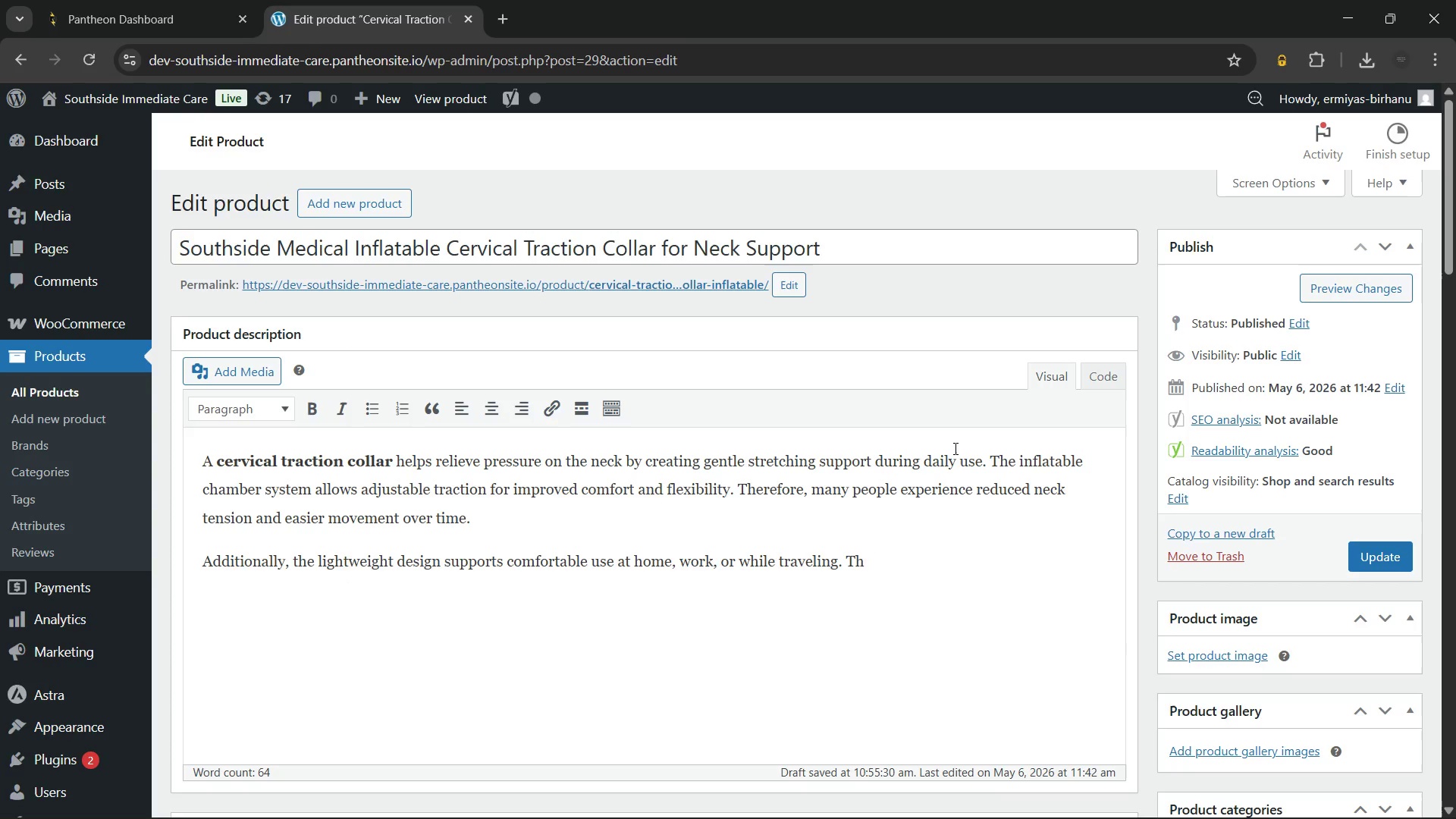 
key(Backspace)
 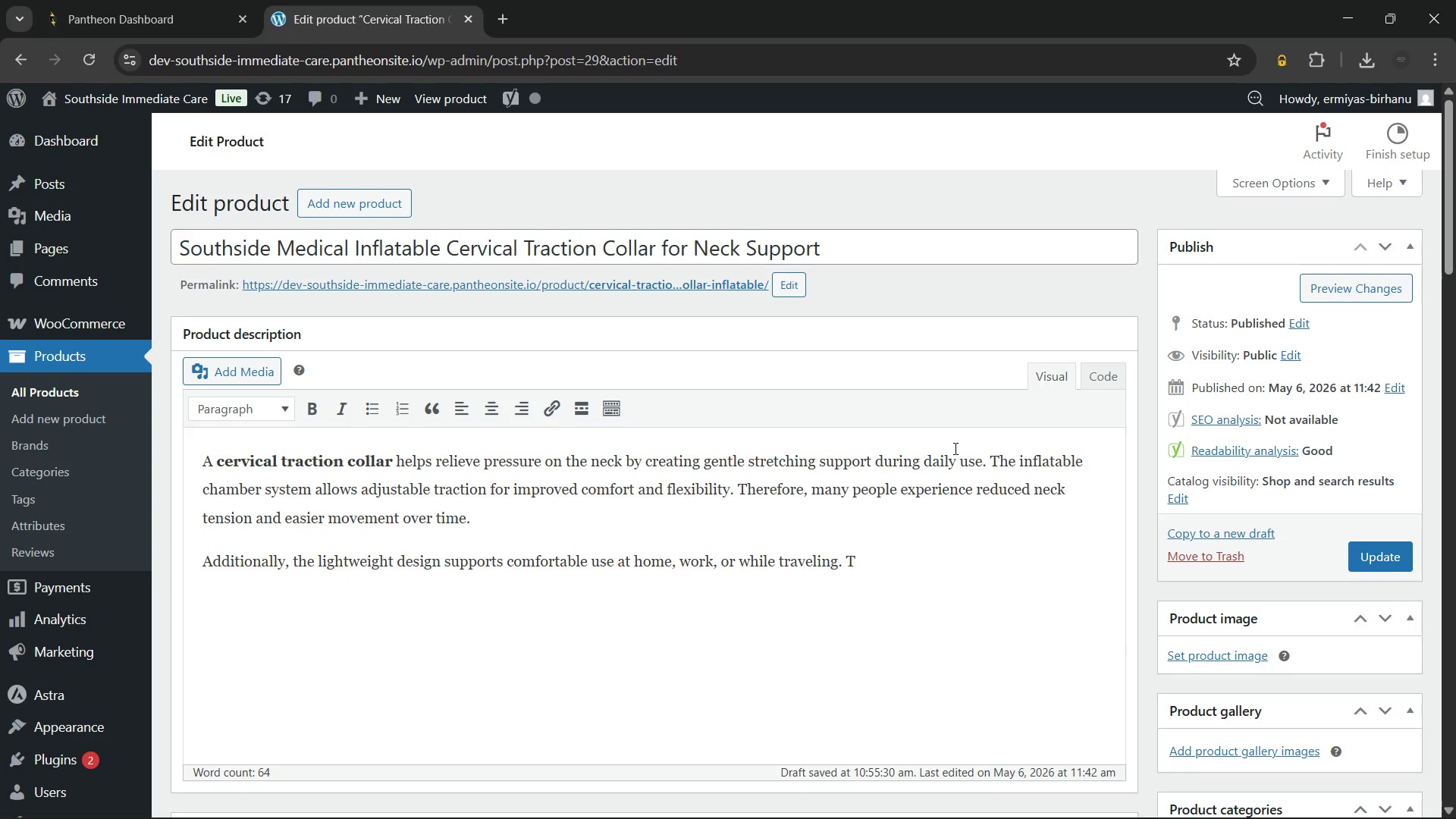 
key(Backspace)
 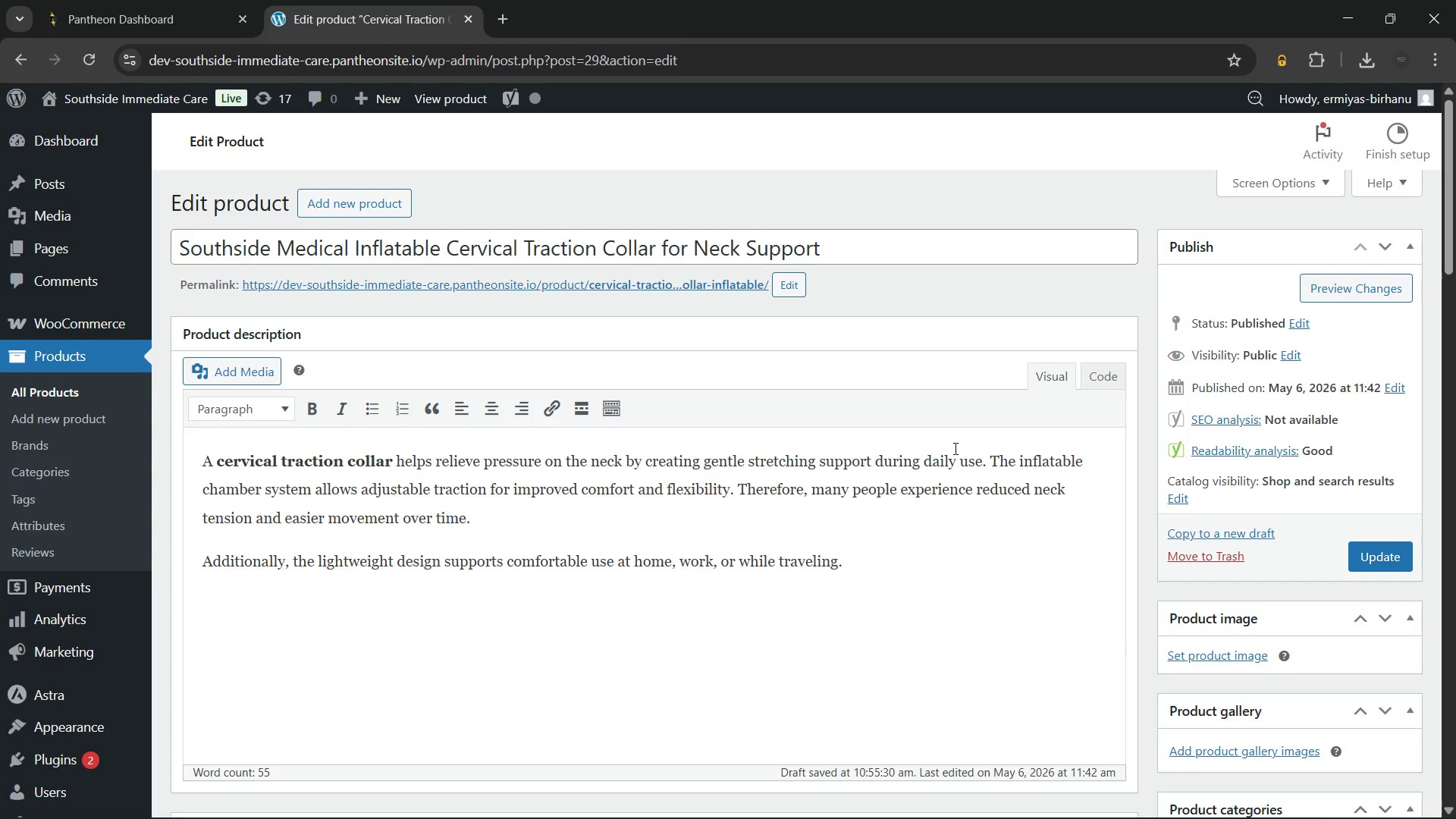 
key(Shift+ShiftLeft)
 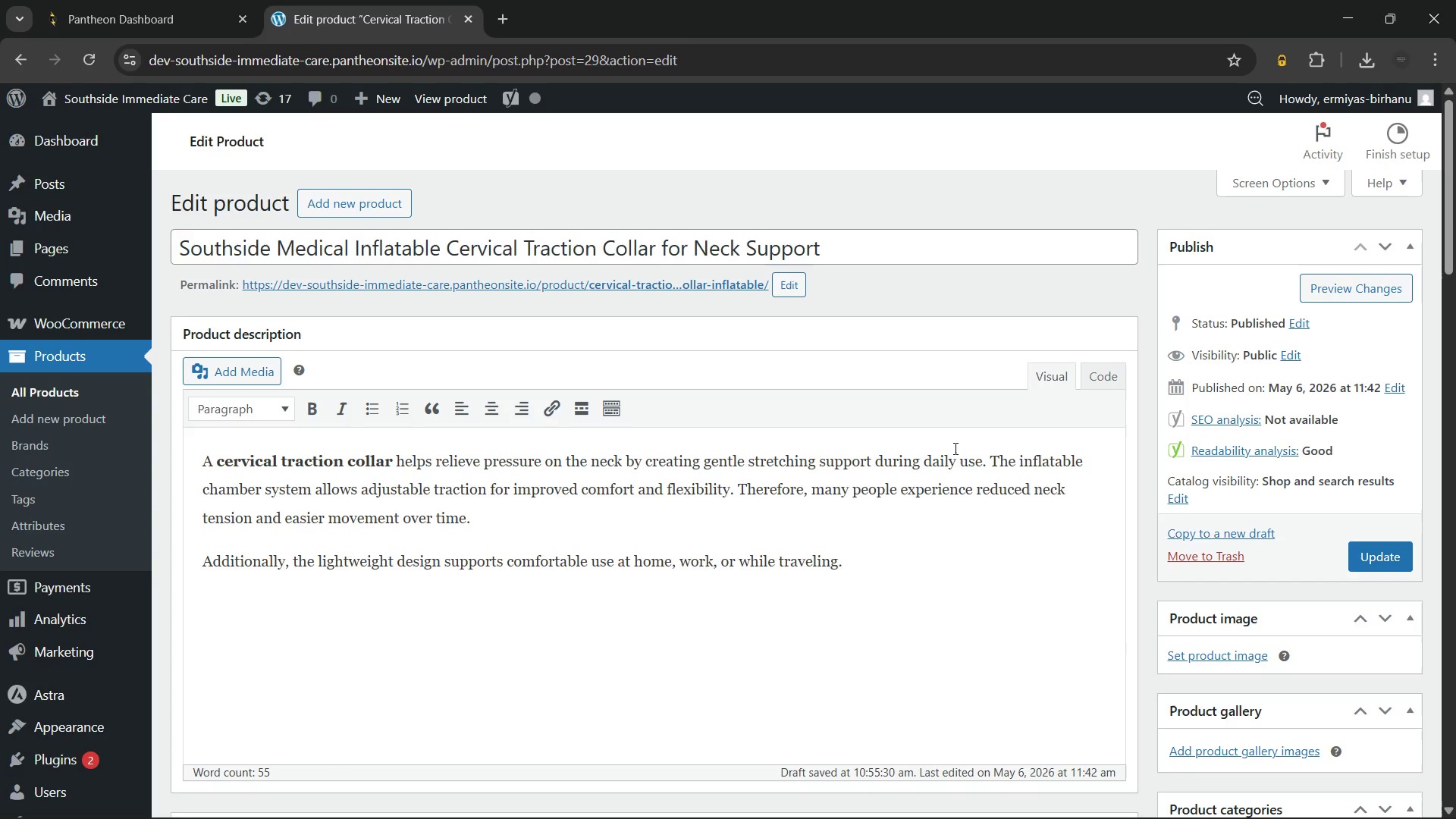 
key(Control+Z)
 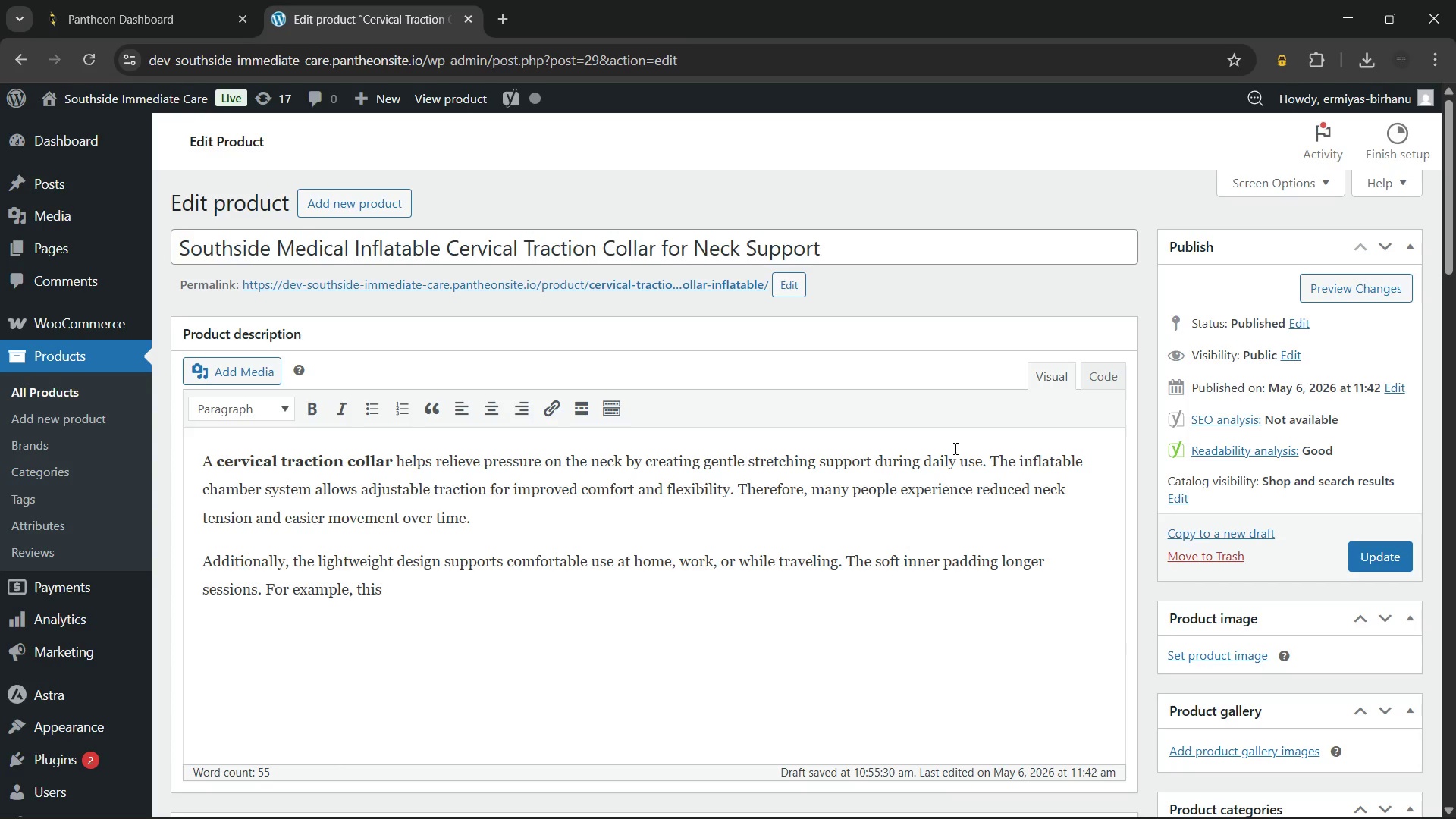 
hold_key(key=Backspace, duration=1.33)
 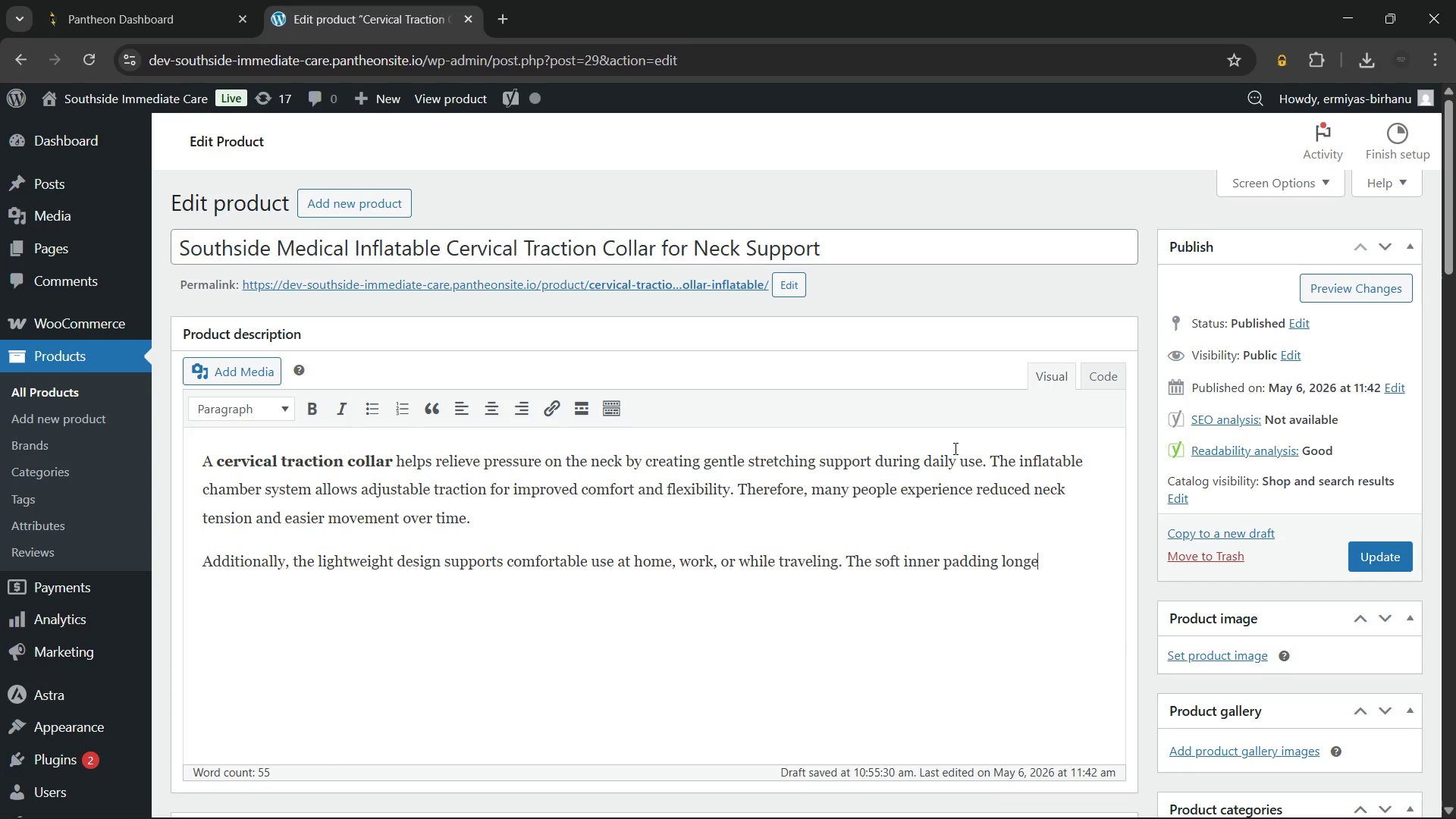 
key(Backspace)
 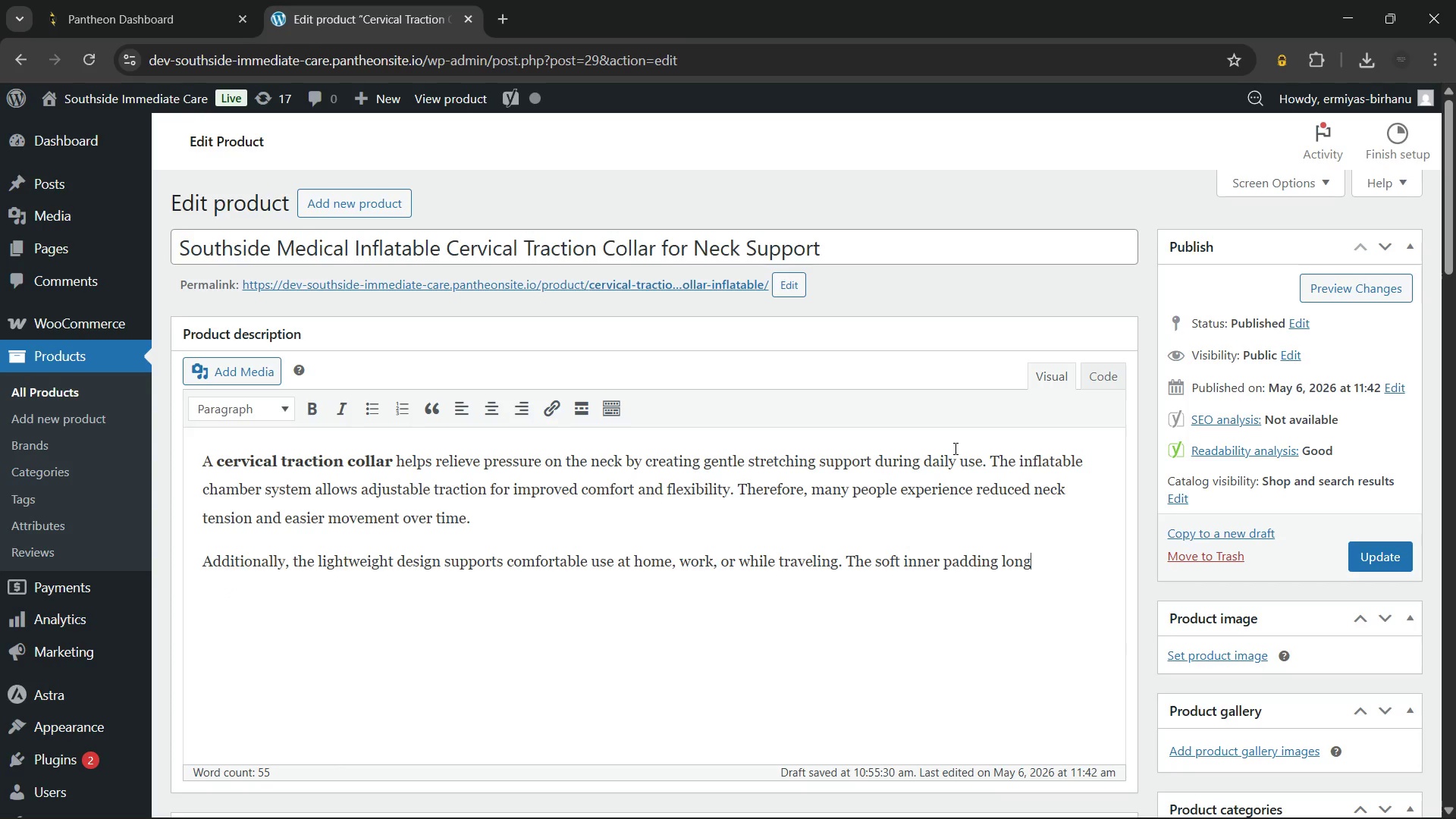 
key(Backspace)
 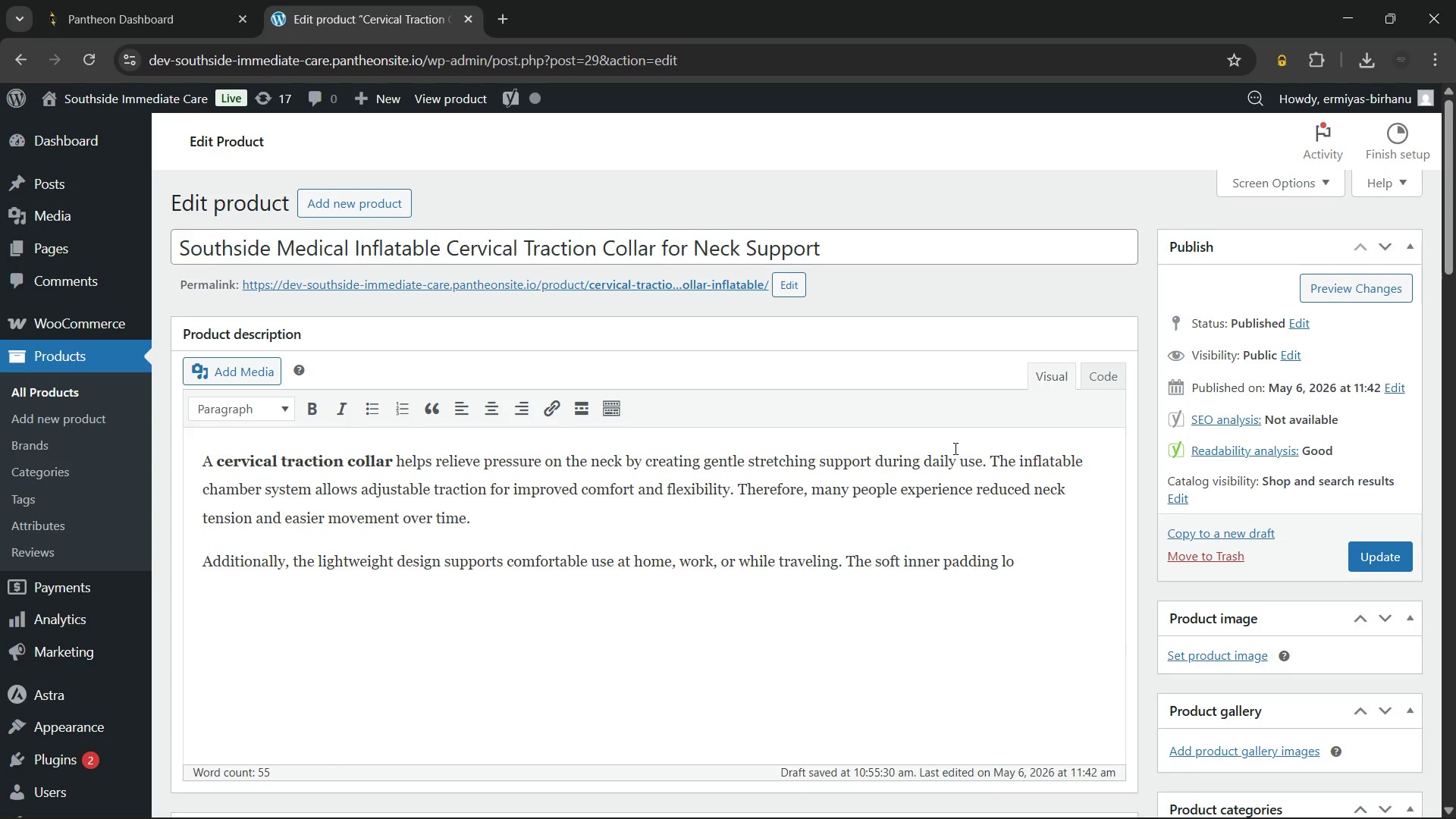 
key(Backspace)
 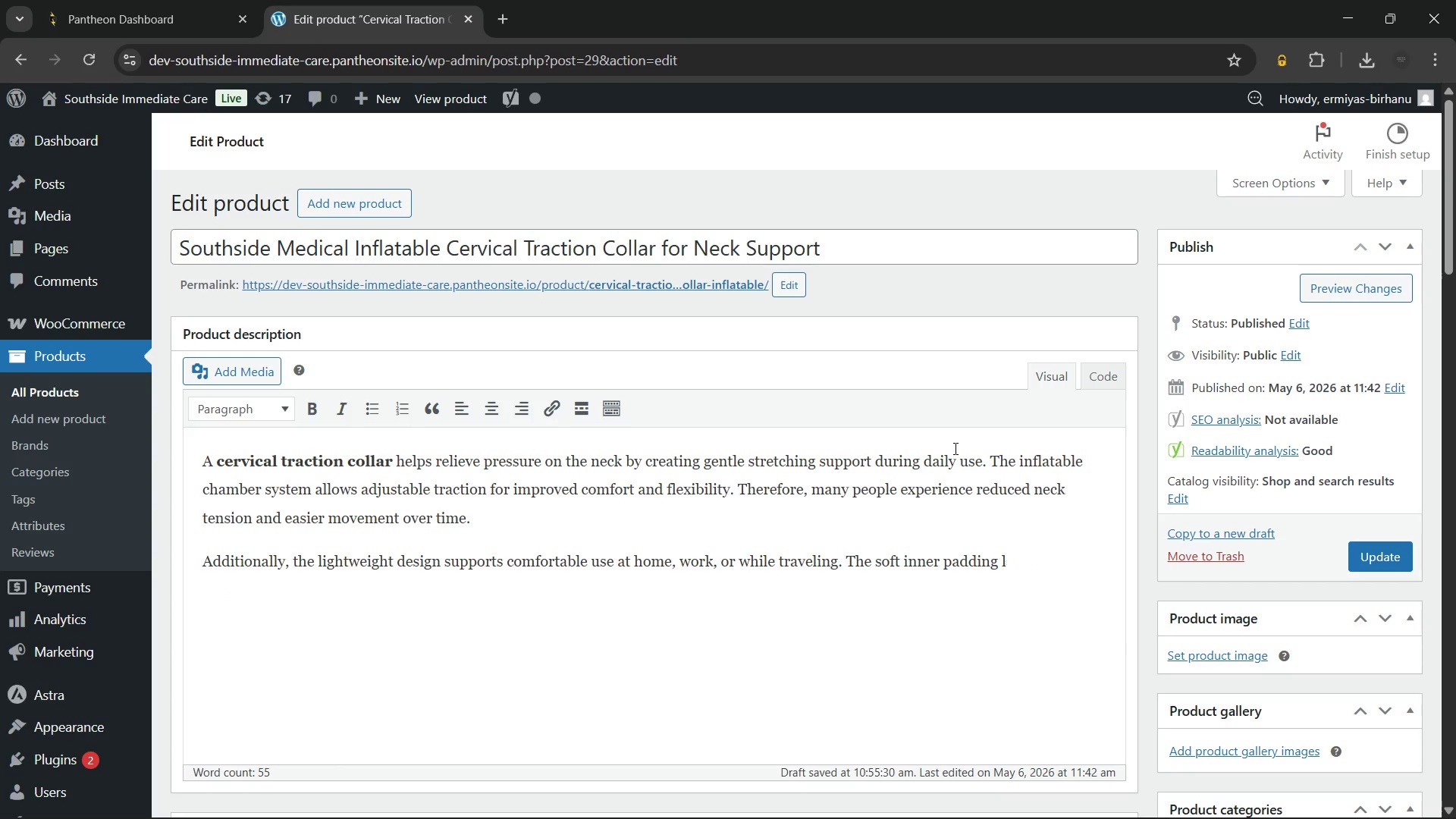 
key(Backspace)
 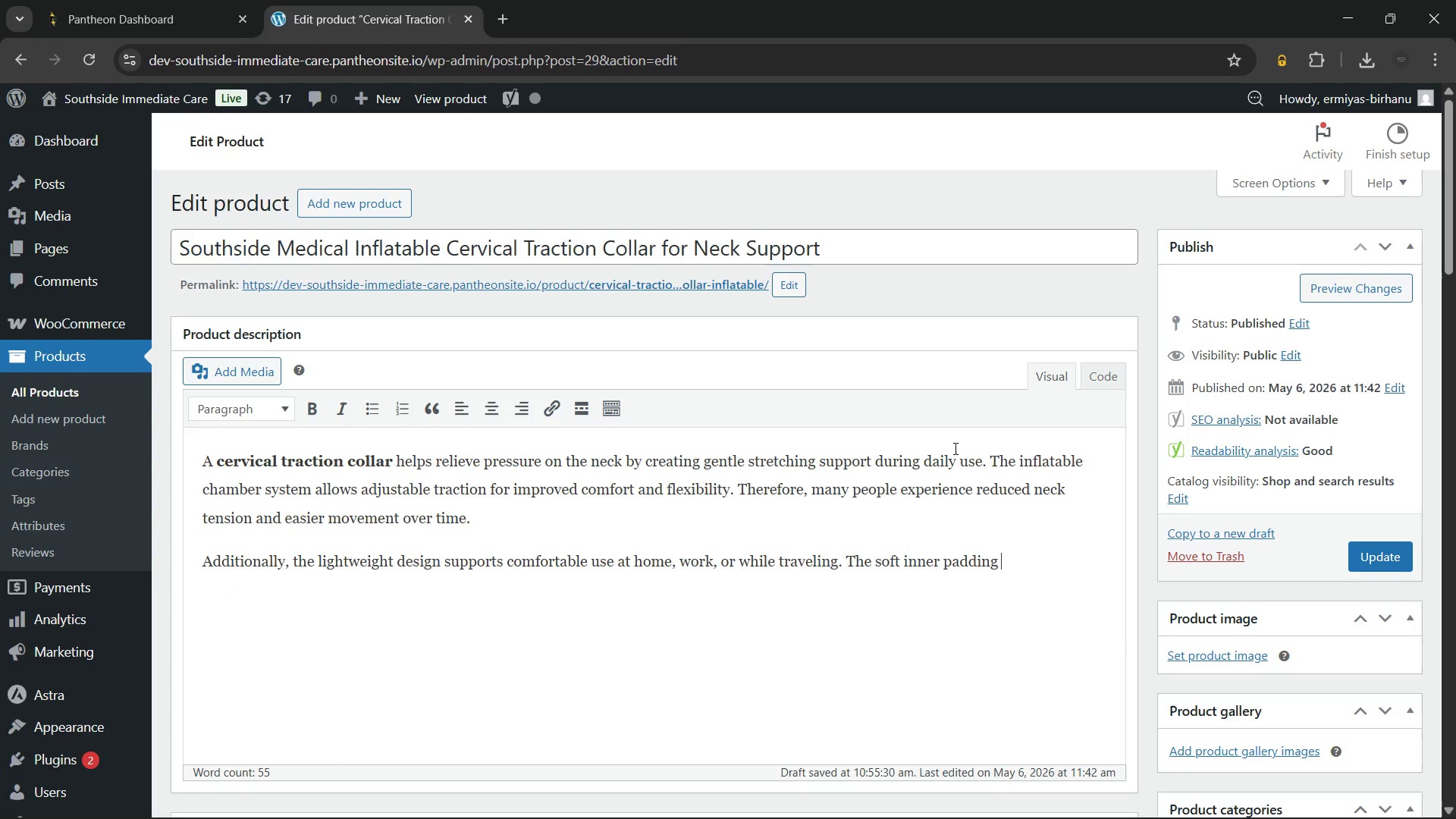 
key(Backspace)
 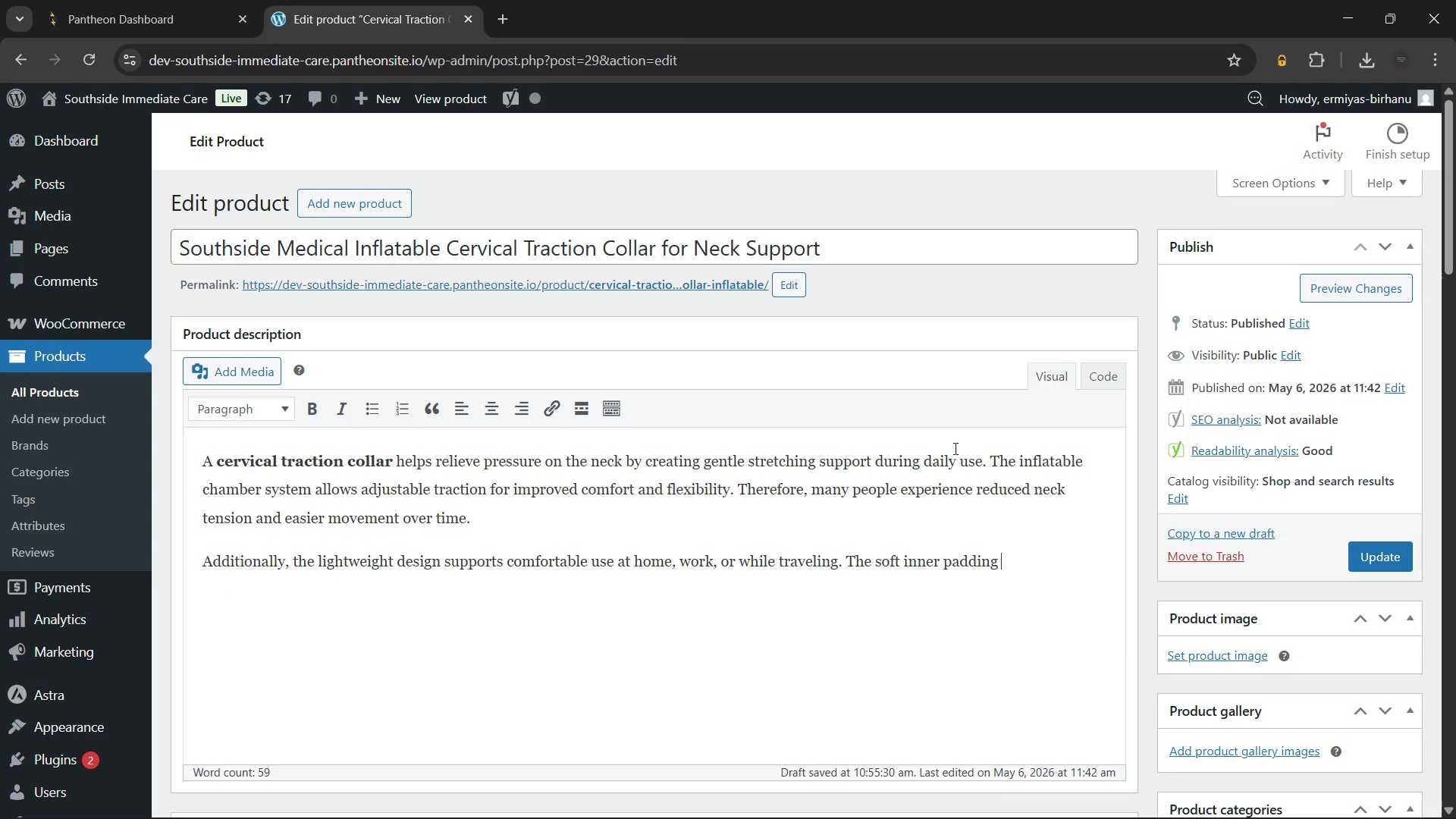 
key(Backspace)
type( also helps reduce skin irritation during longer sessions)
 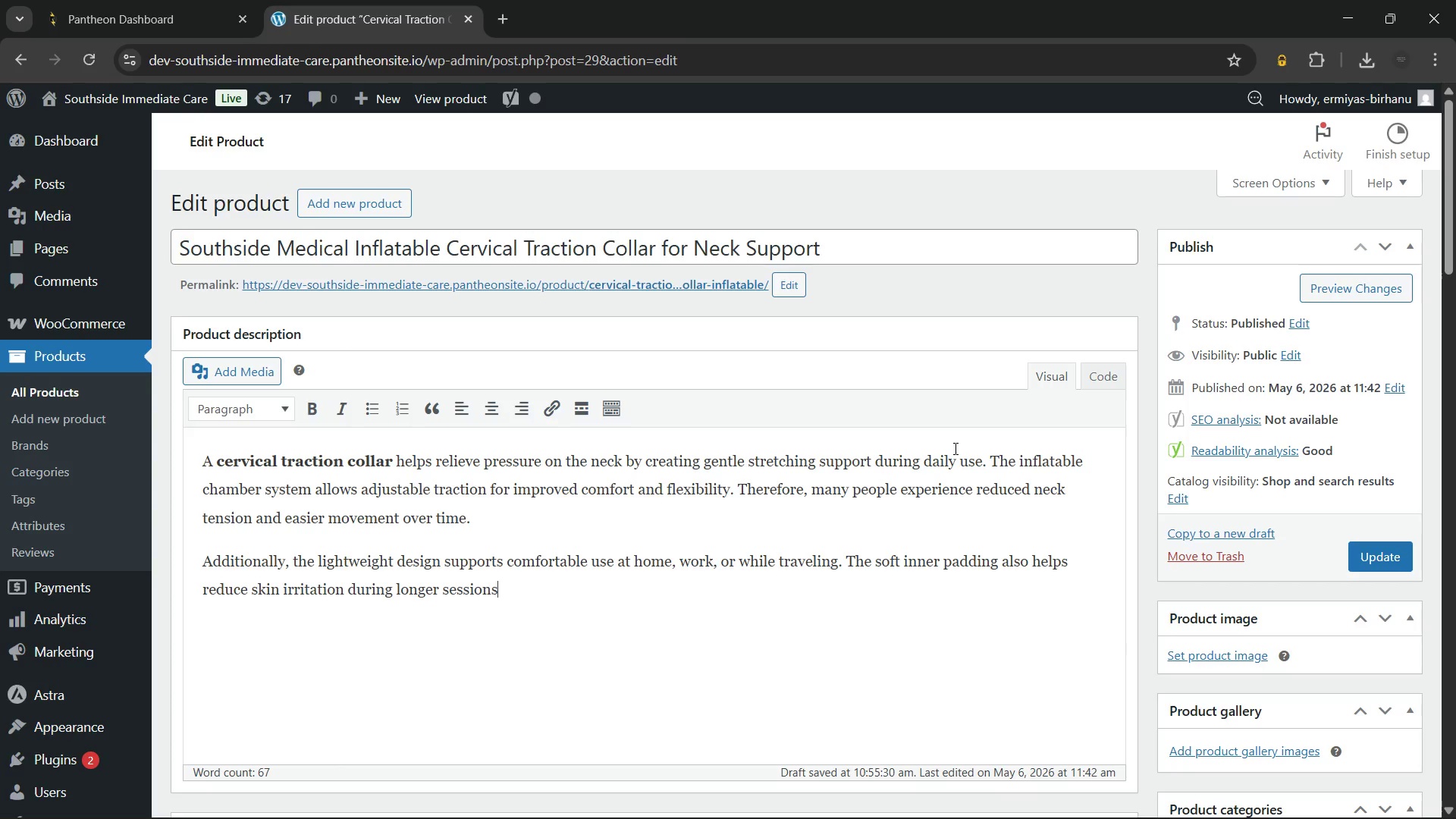 
wait(14.66)
 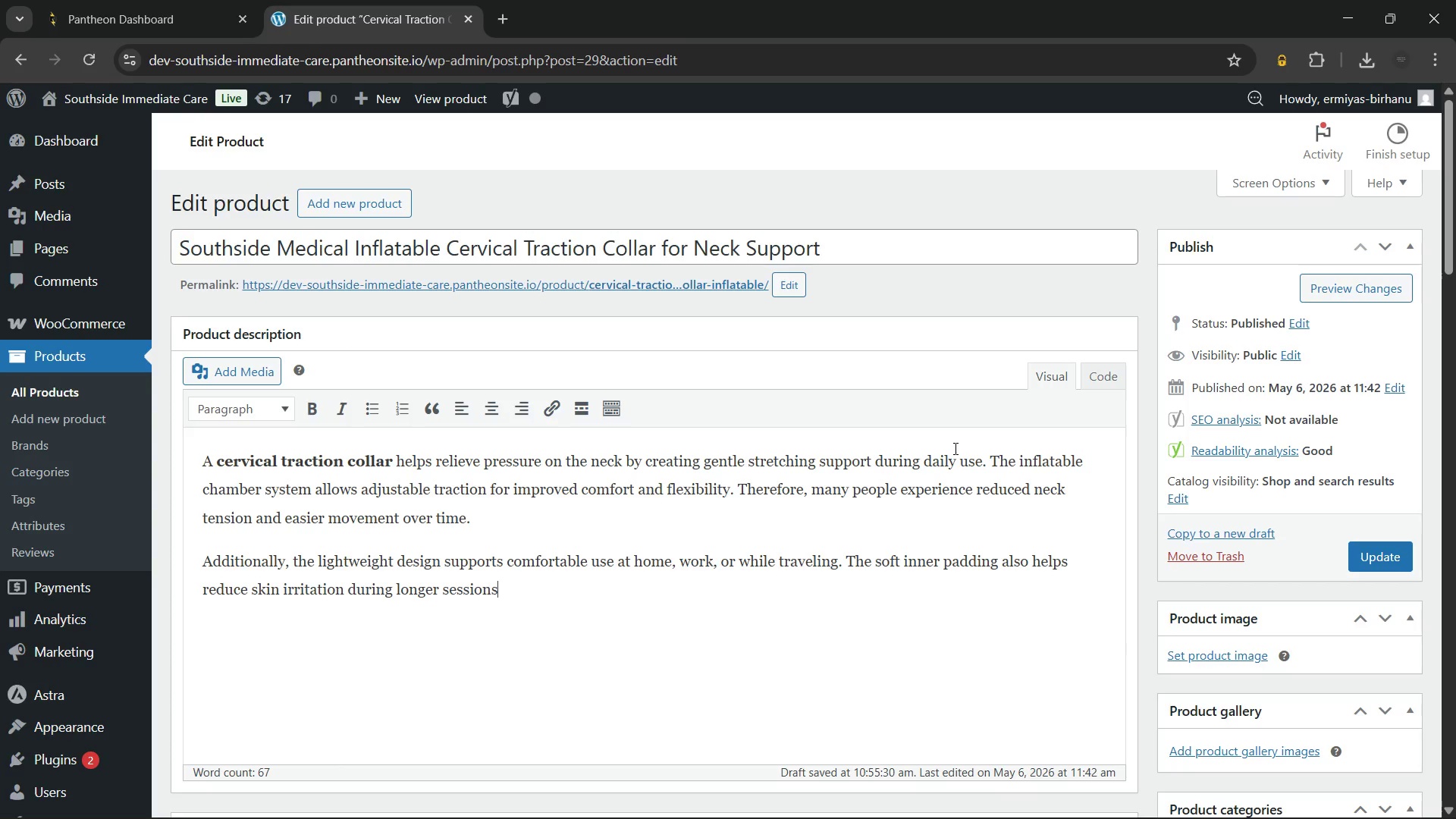 
key(Period)
 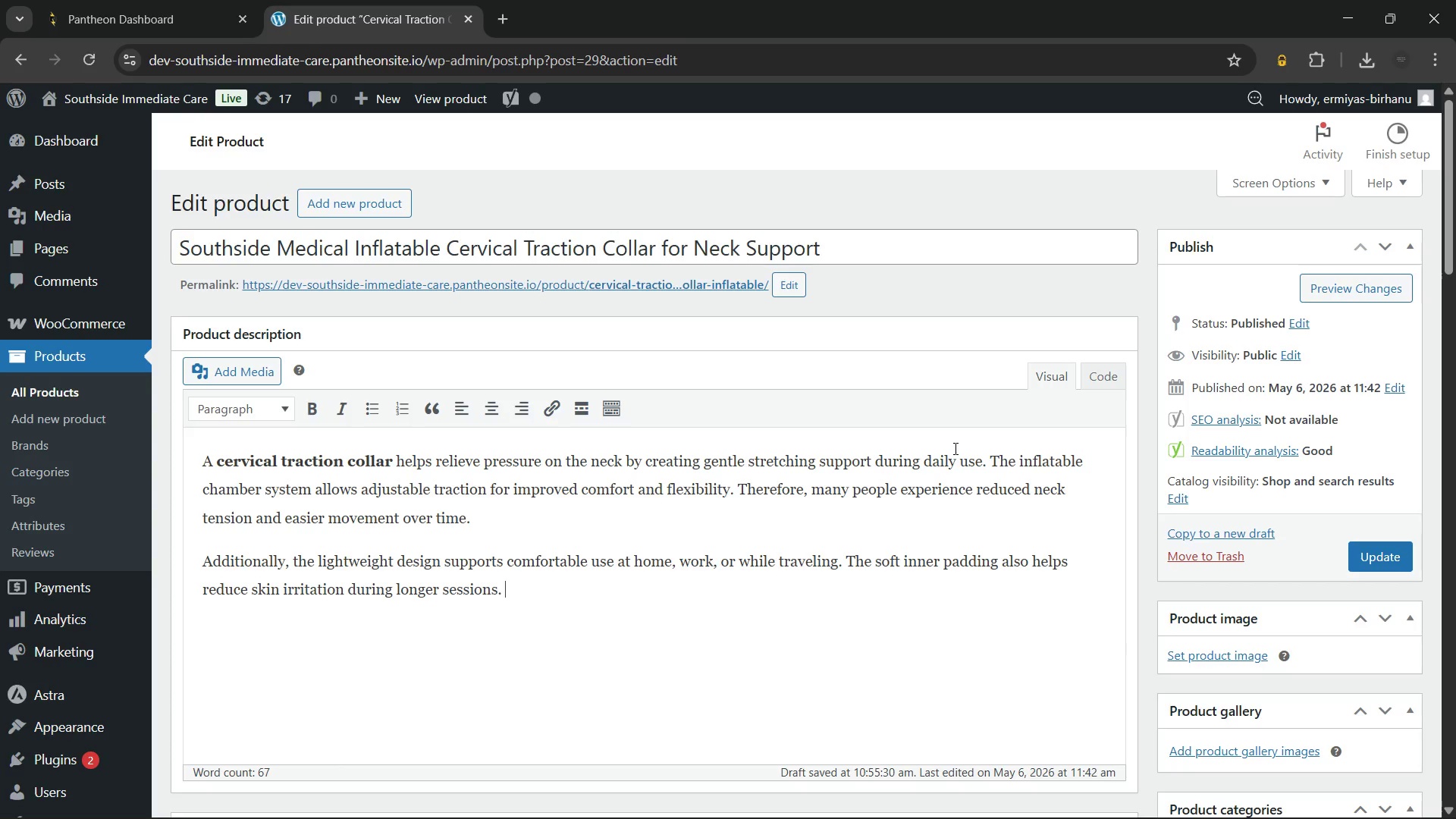 
key(Space)
 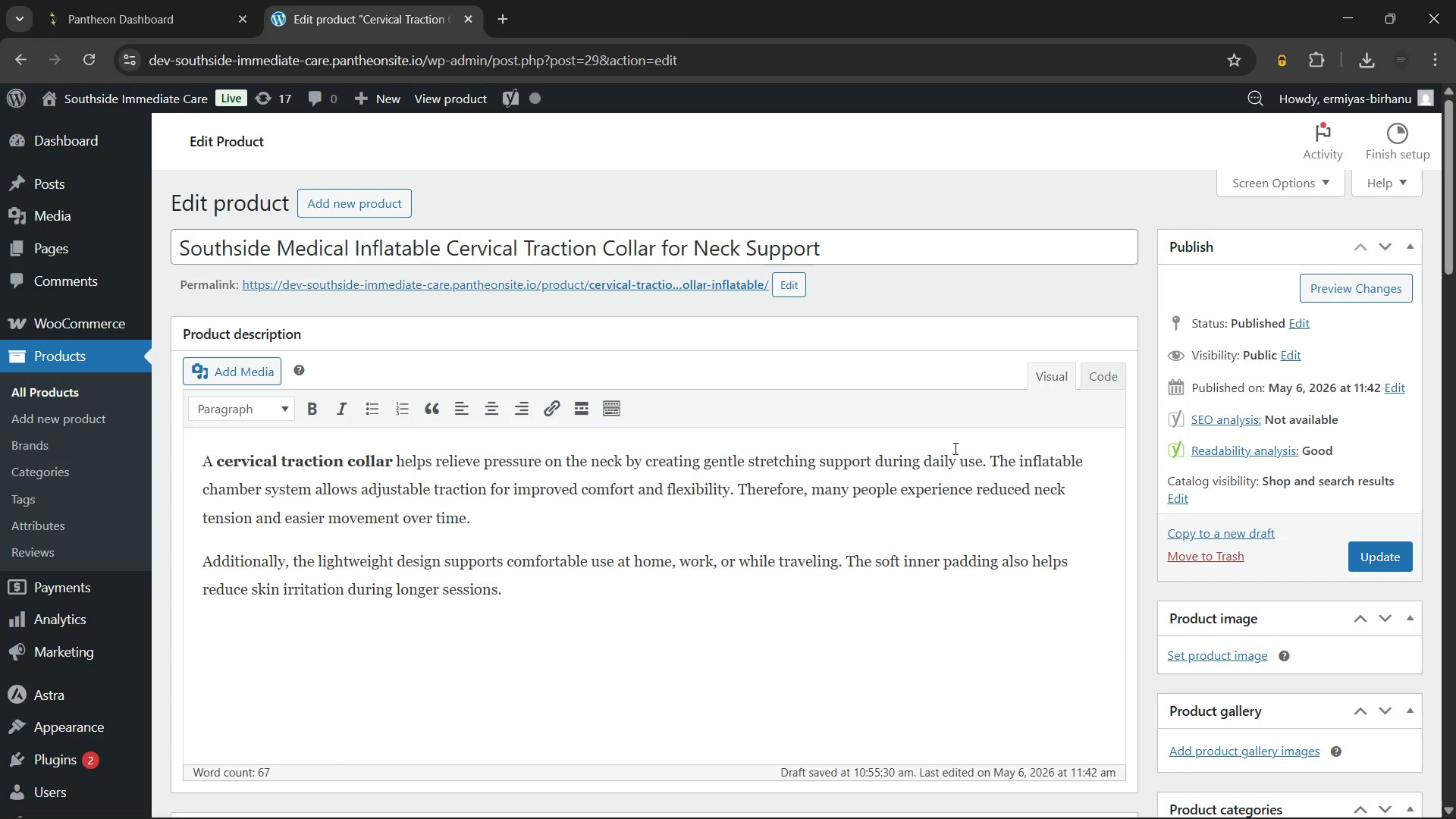 
type(For example, this collar works well for neck strain)
 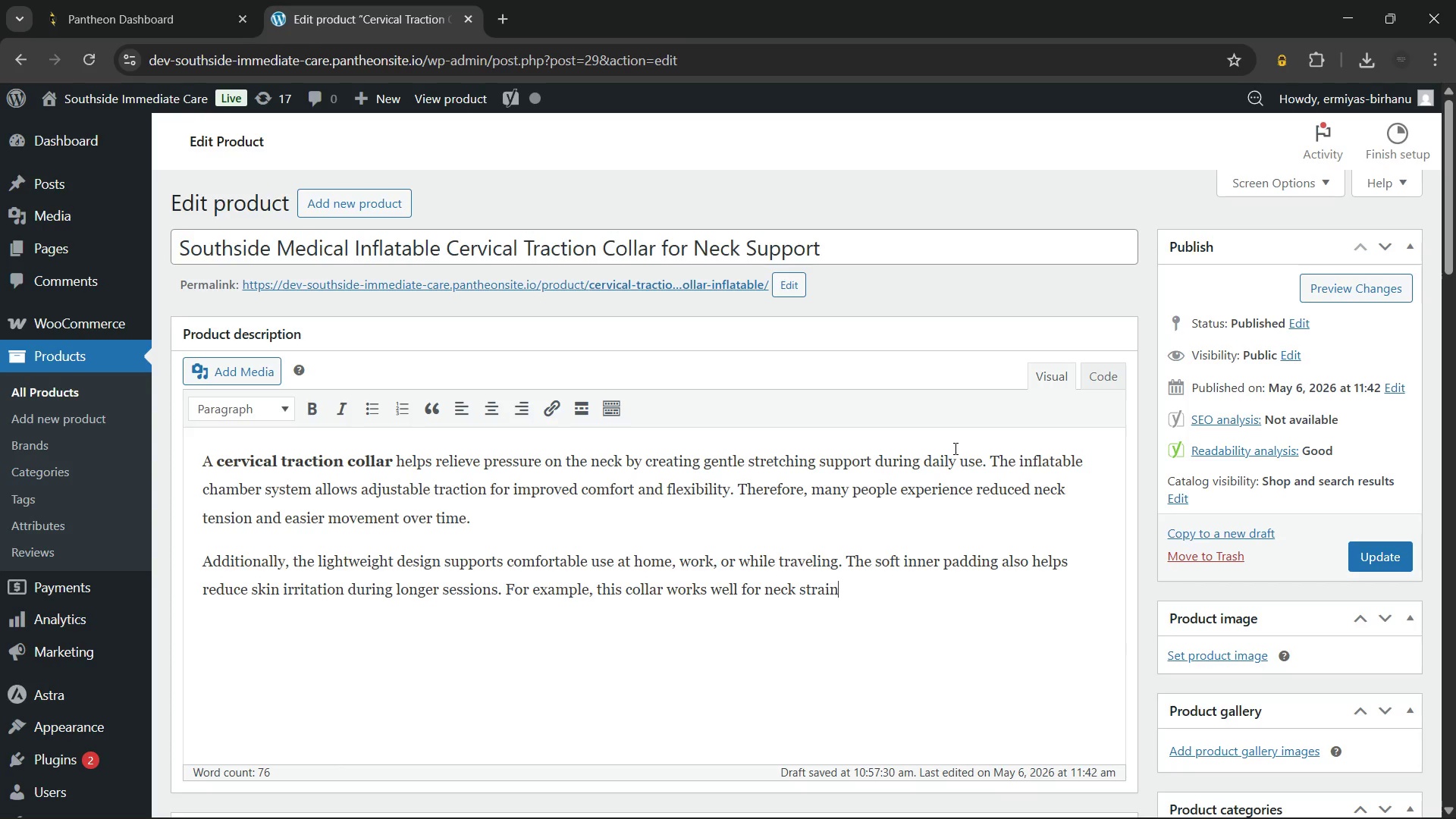 
type(, stiffness)
 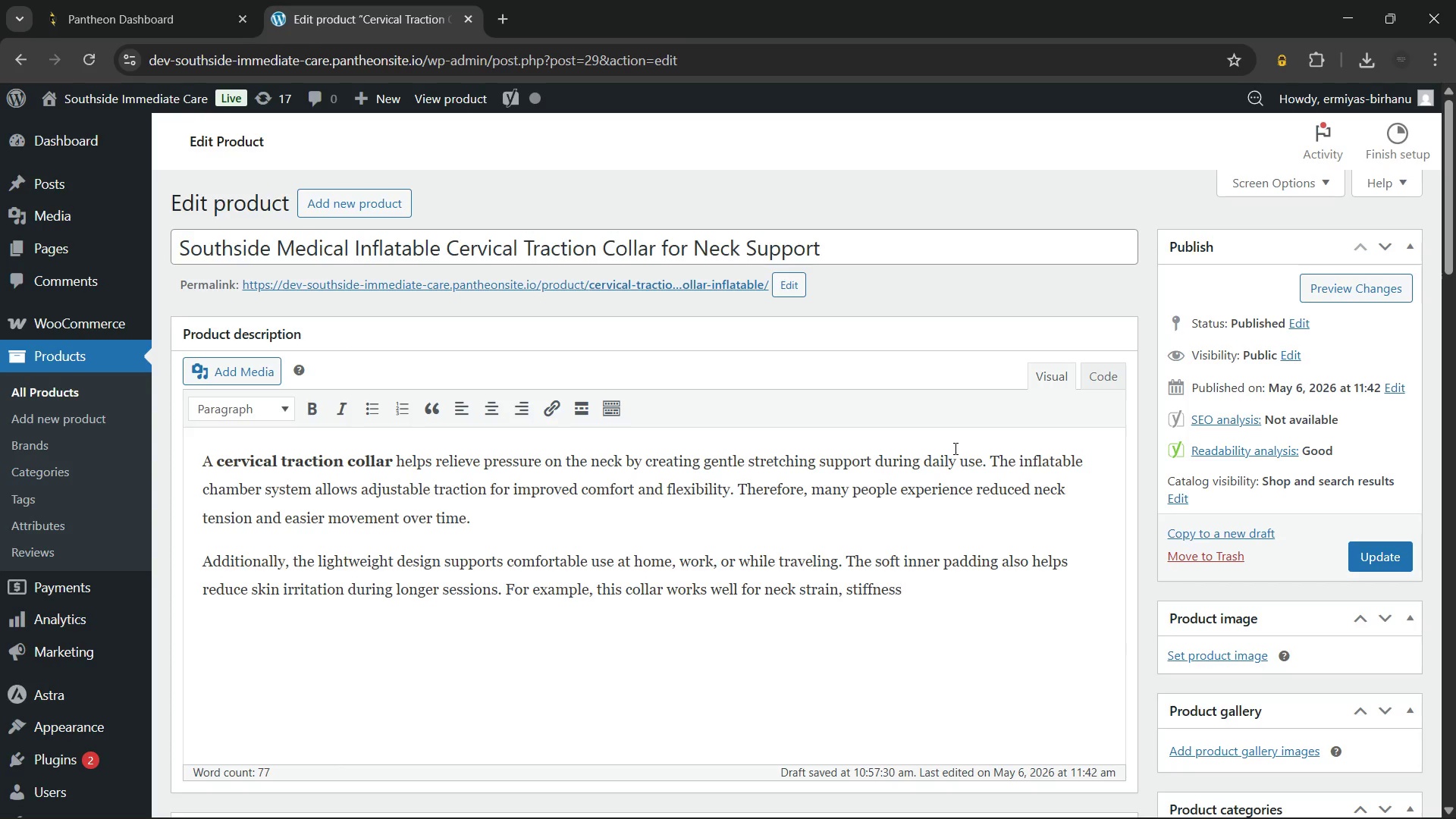 
type(, and nerve-related discomfort. Its portable hand pump)
 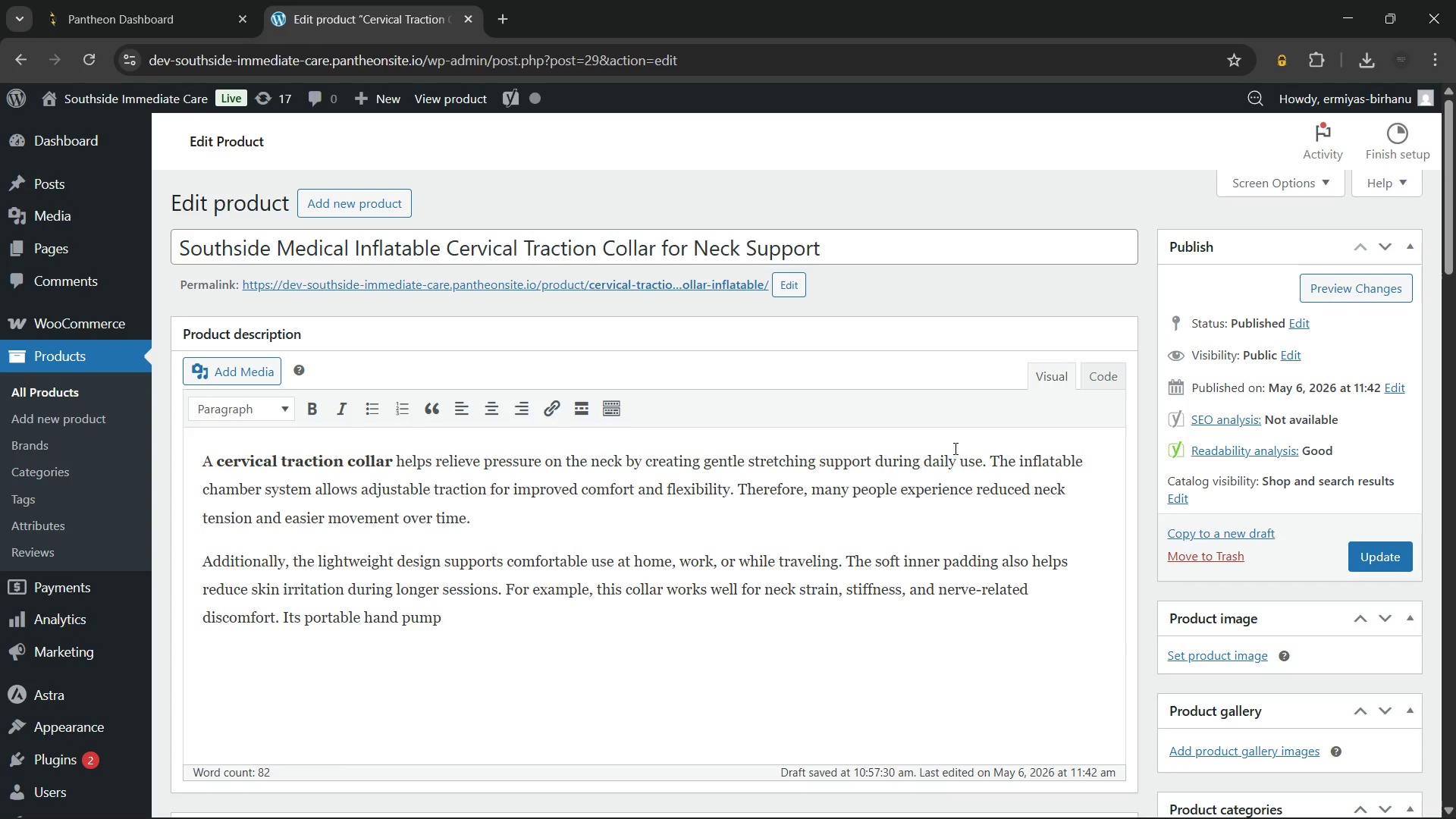 
wait(5.92)
 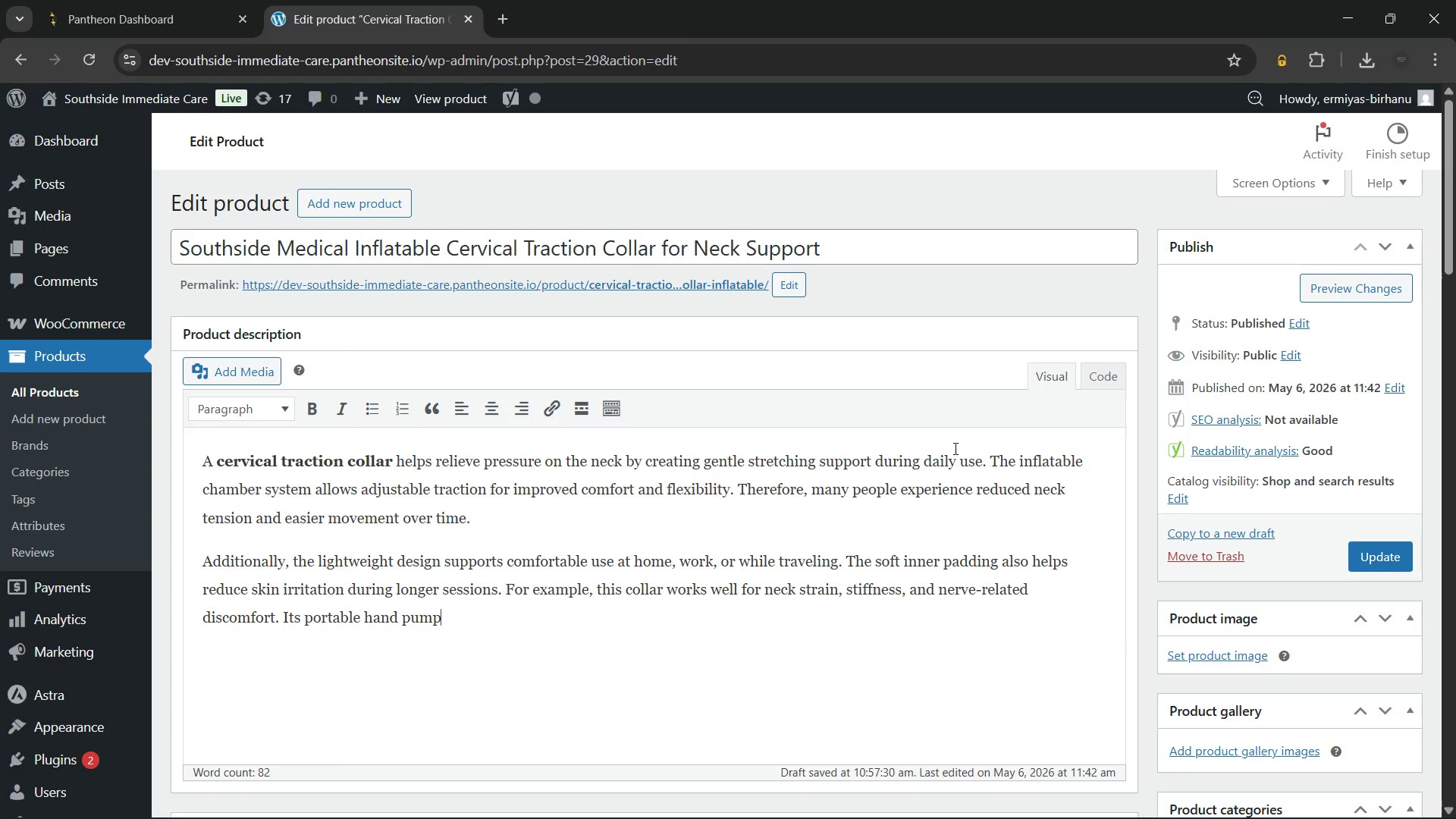 
type( makes inflation simple and allows quick pressure adjustments whenever needed.)
 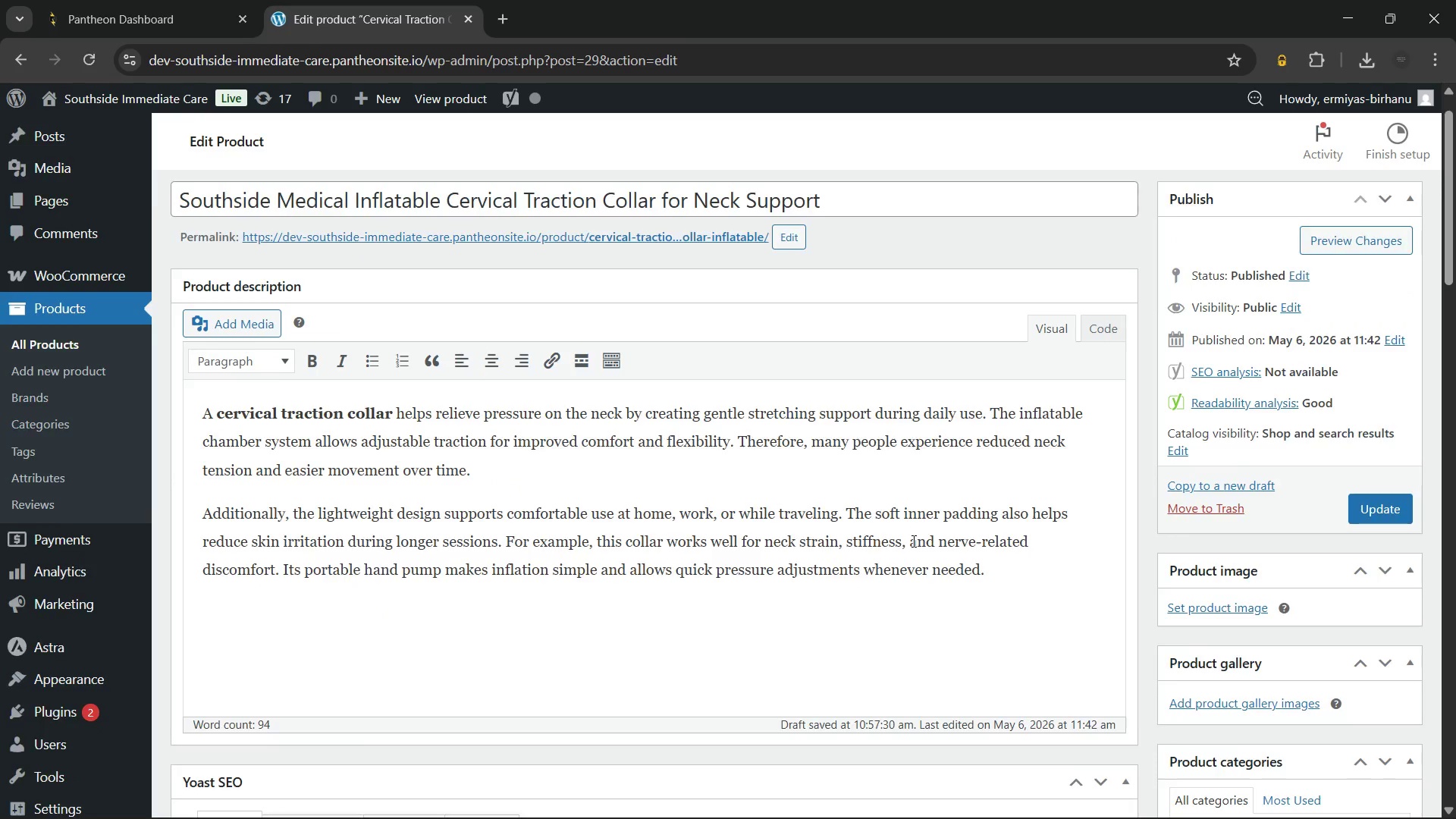 
key(Enter)
 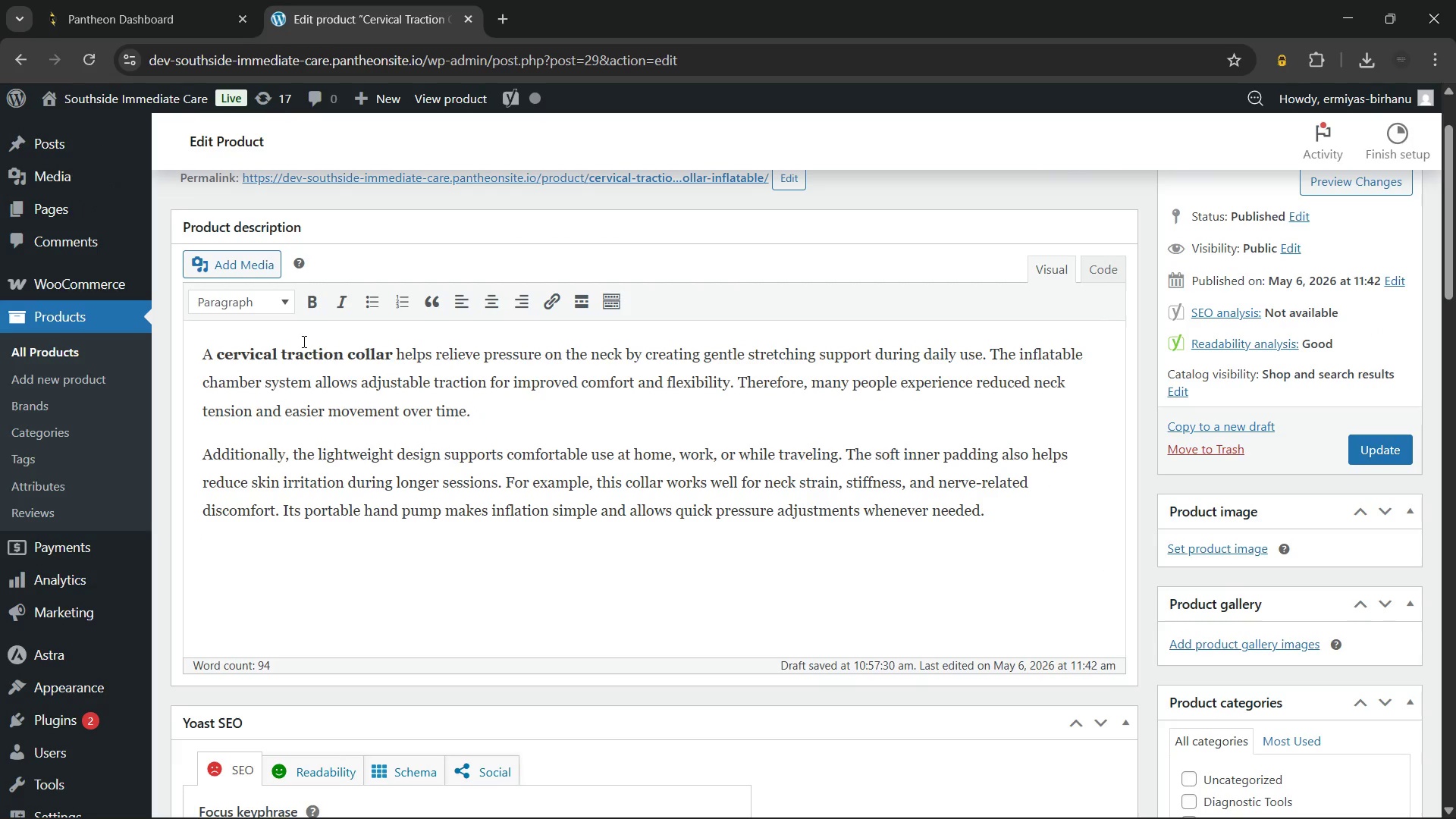 
left_click([256, 306])
 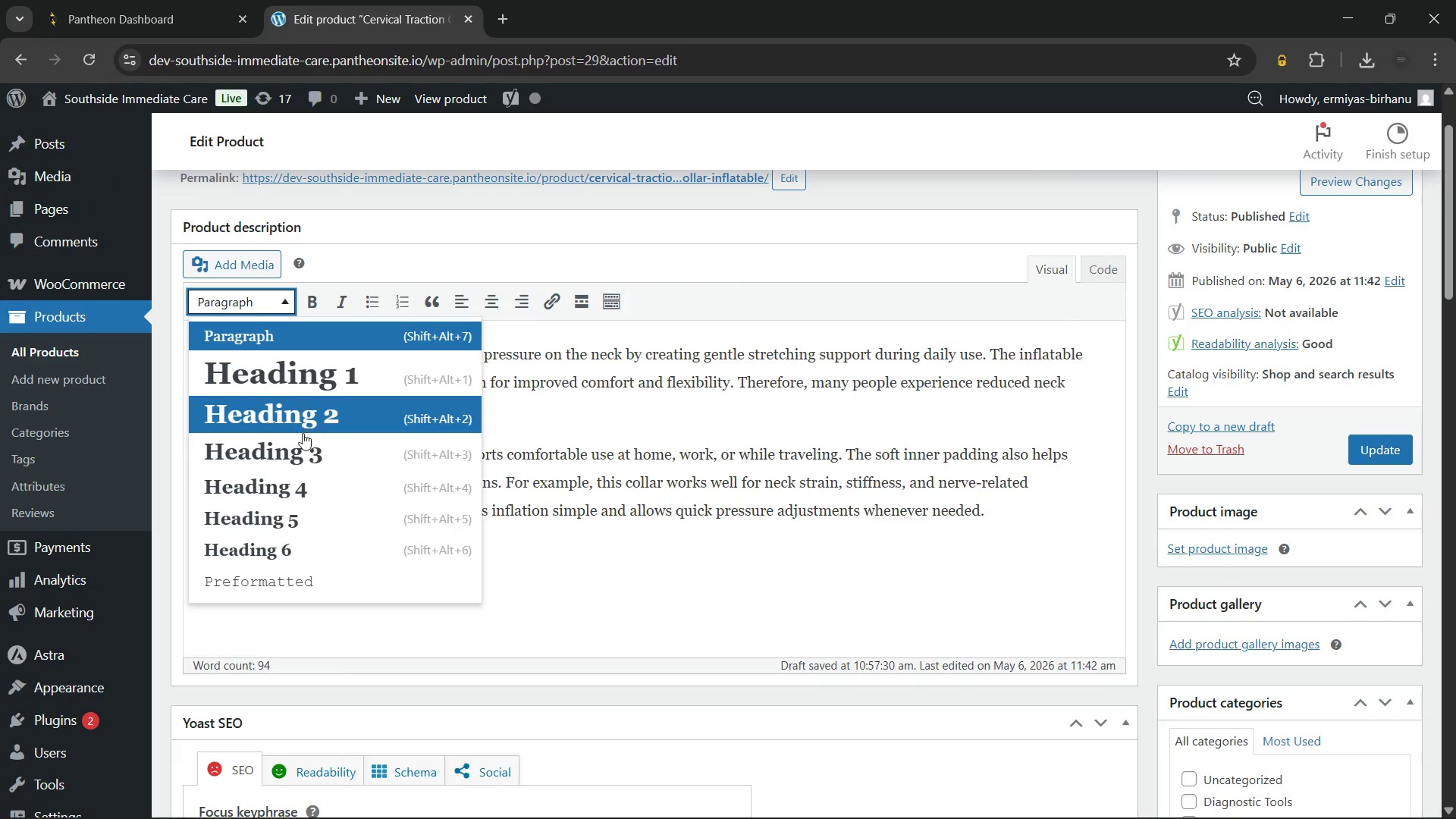 
left_click([323, 458])
 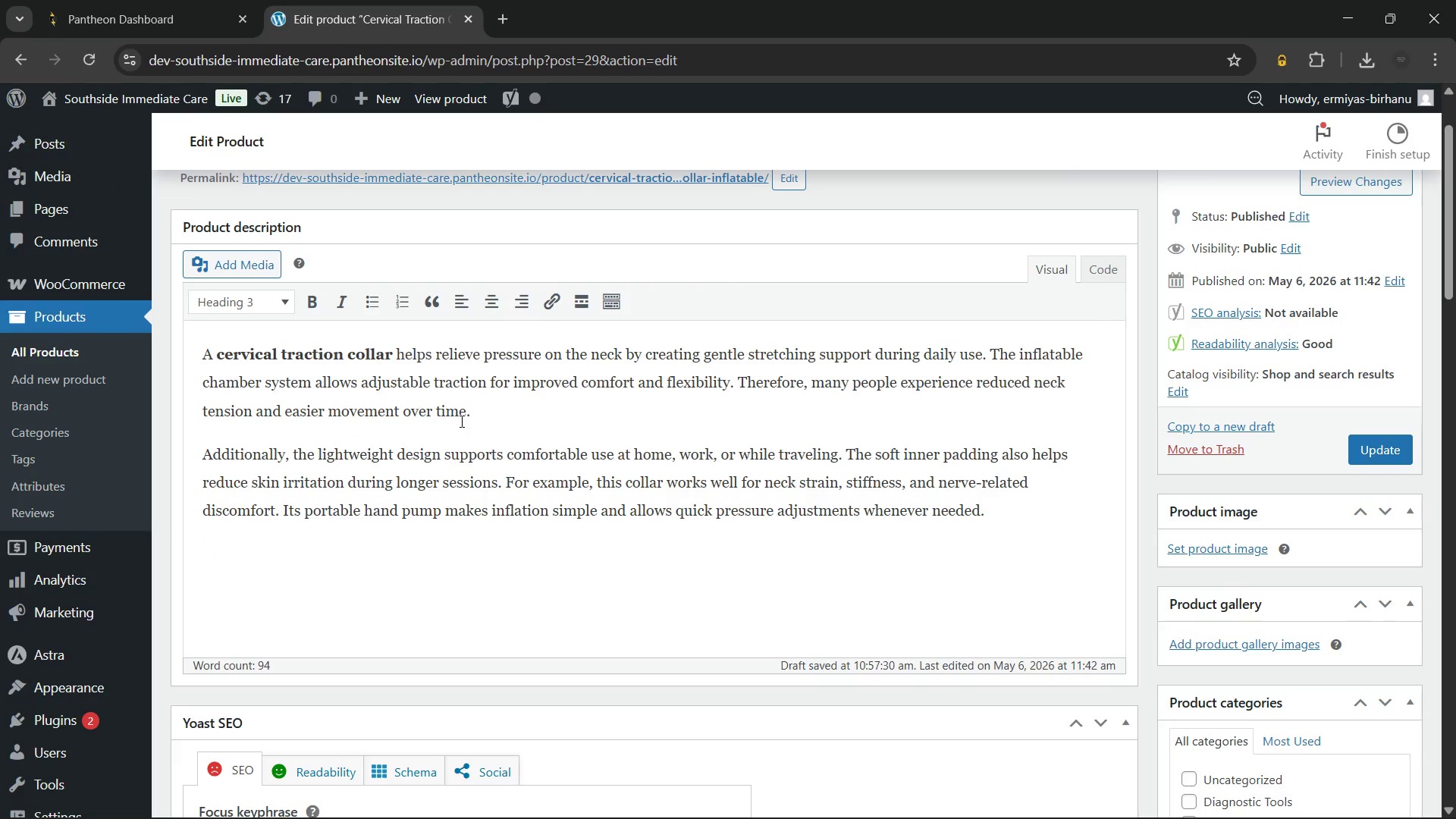 
type(Key Benefits of Cervical Traction Collar)
 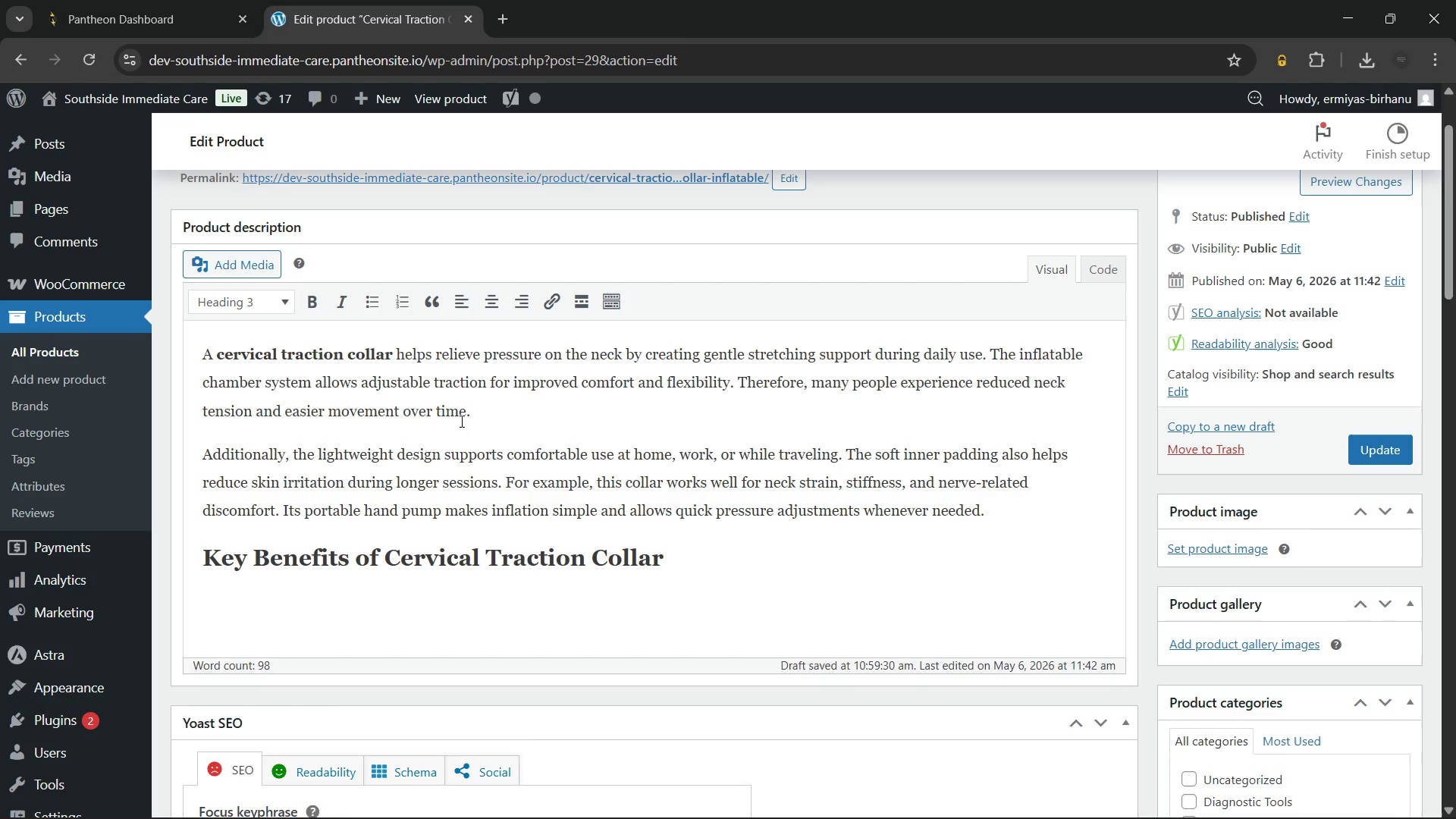 
key(Enter)
 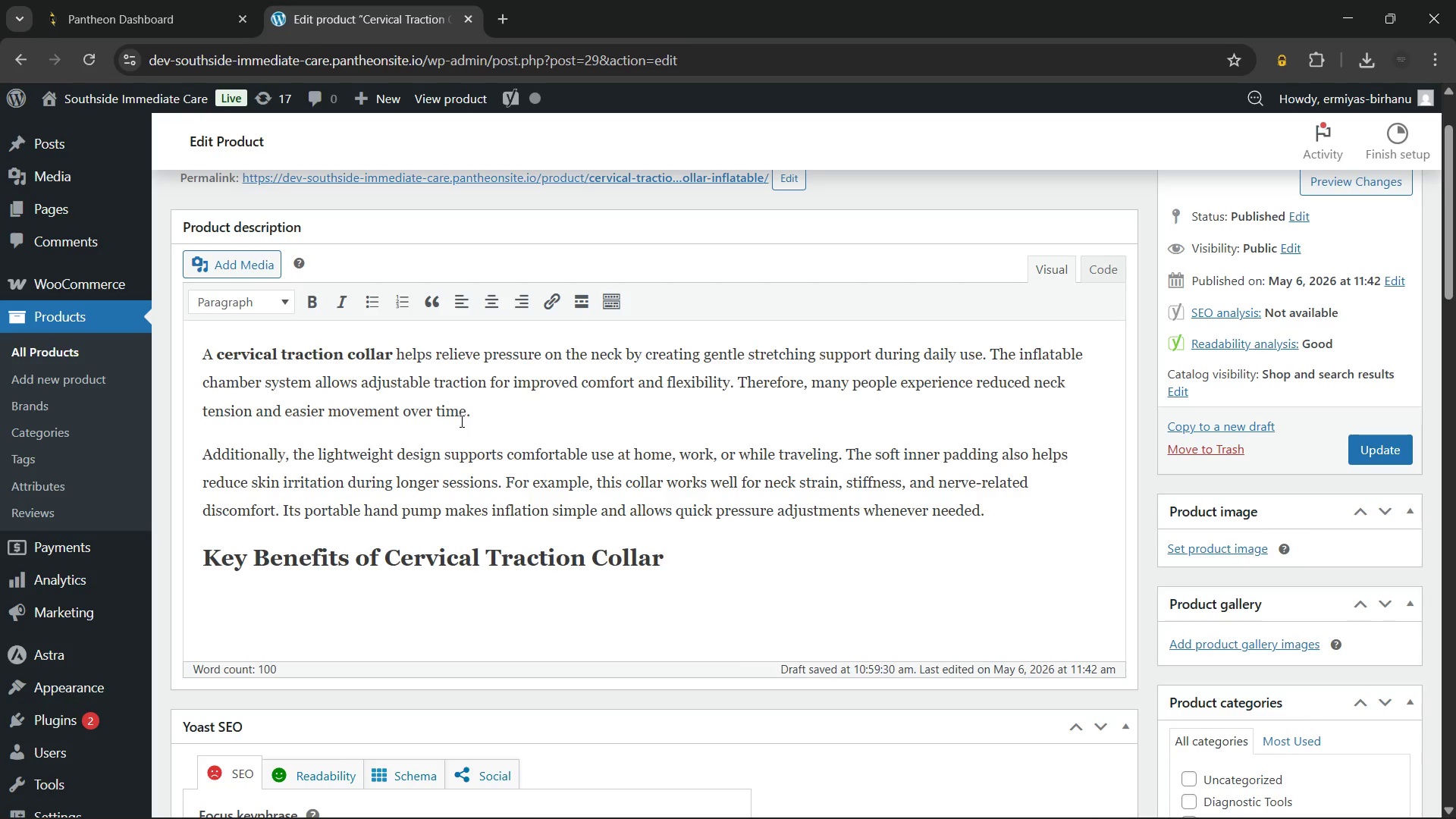 
wait(11.8)
 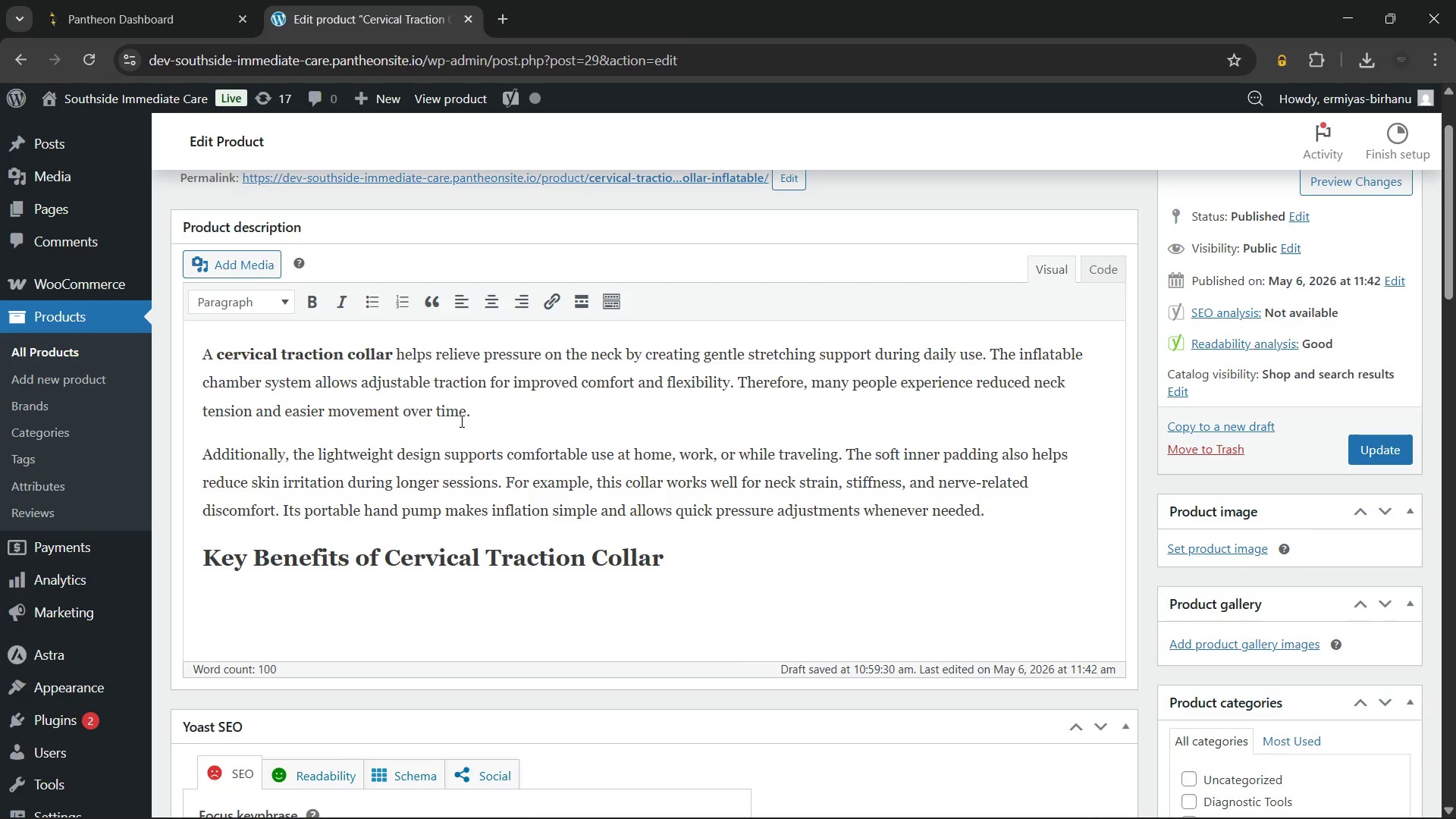 
left_click([367, 304])
 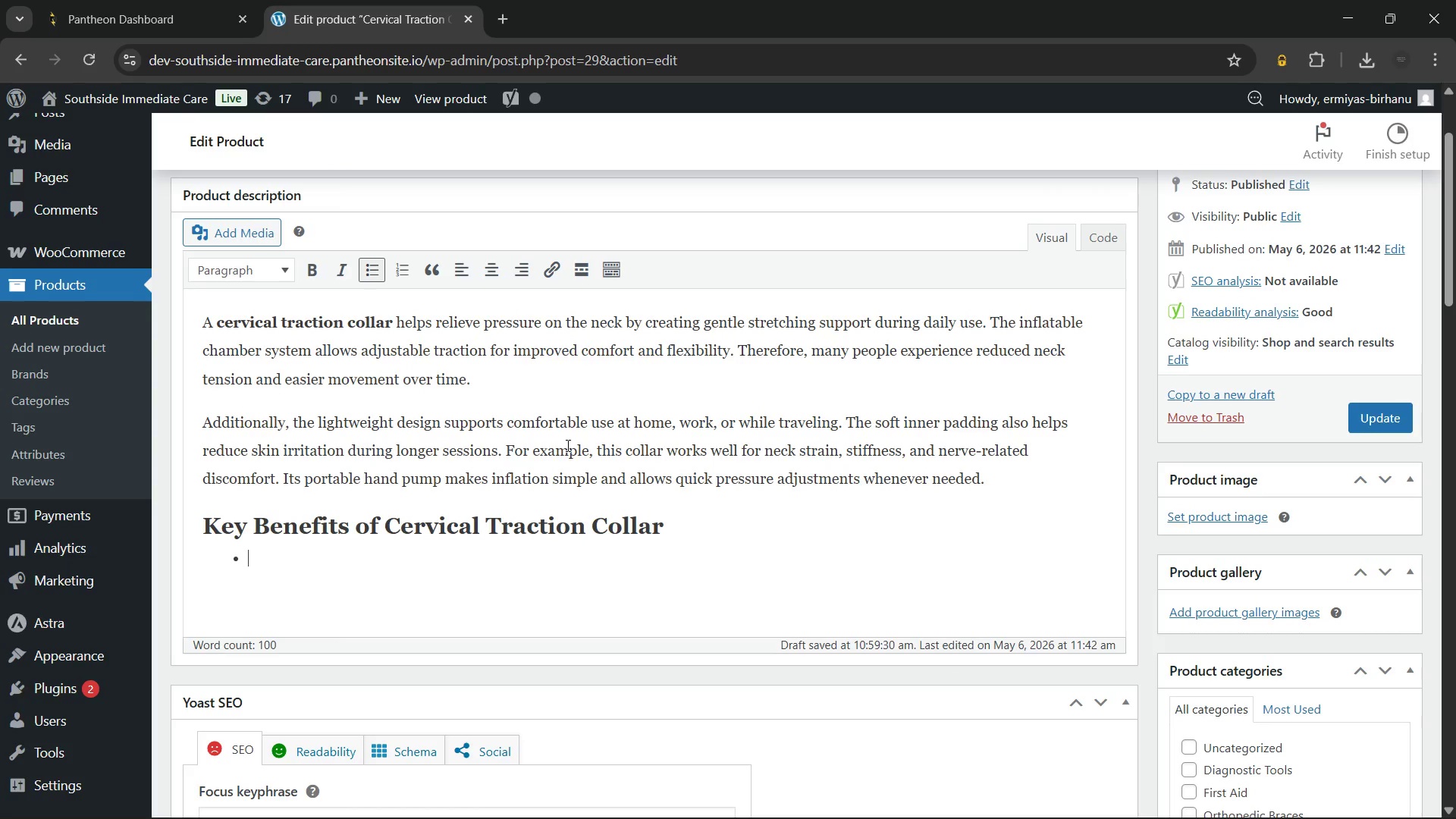 
wait(6.55)
 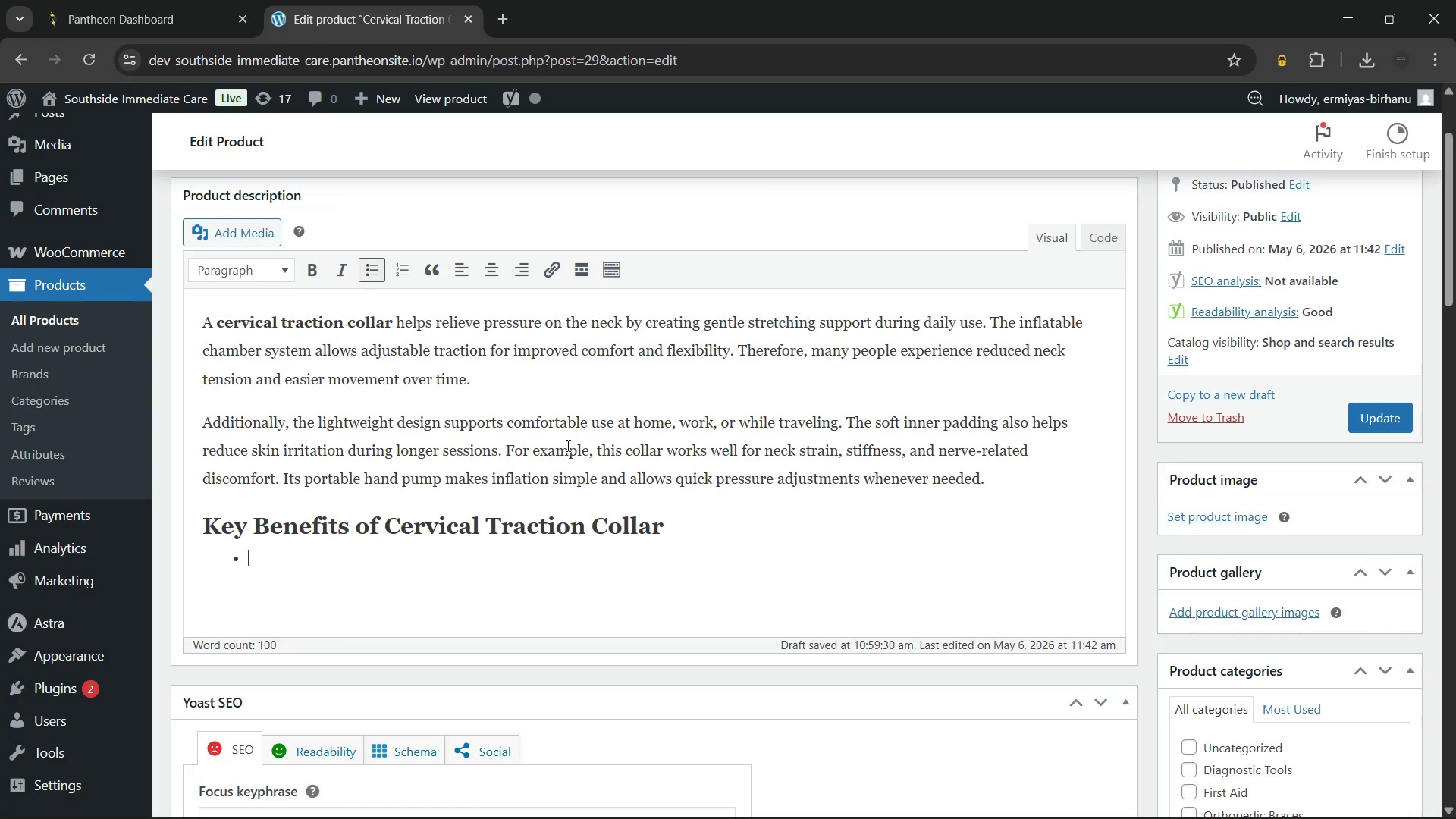 
type(Adjustable inflation supports)
 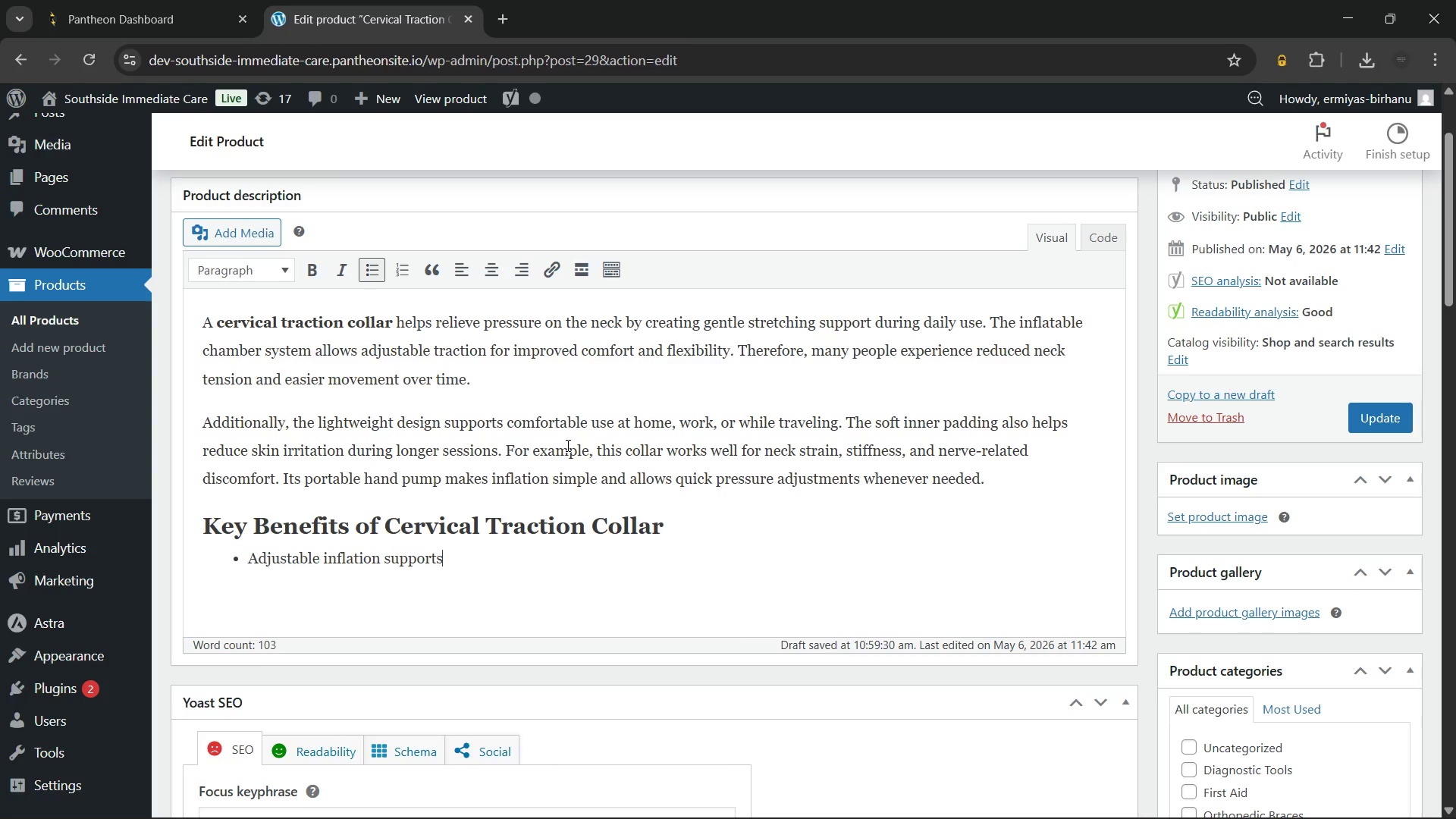 
type( personalized)
 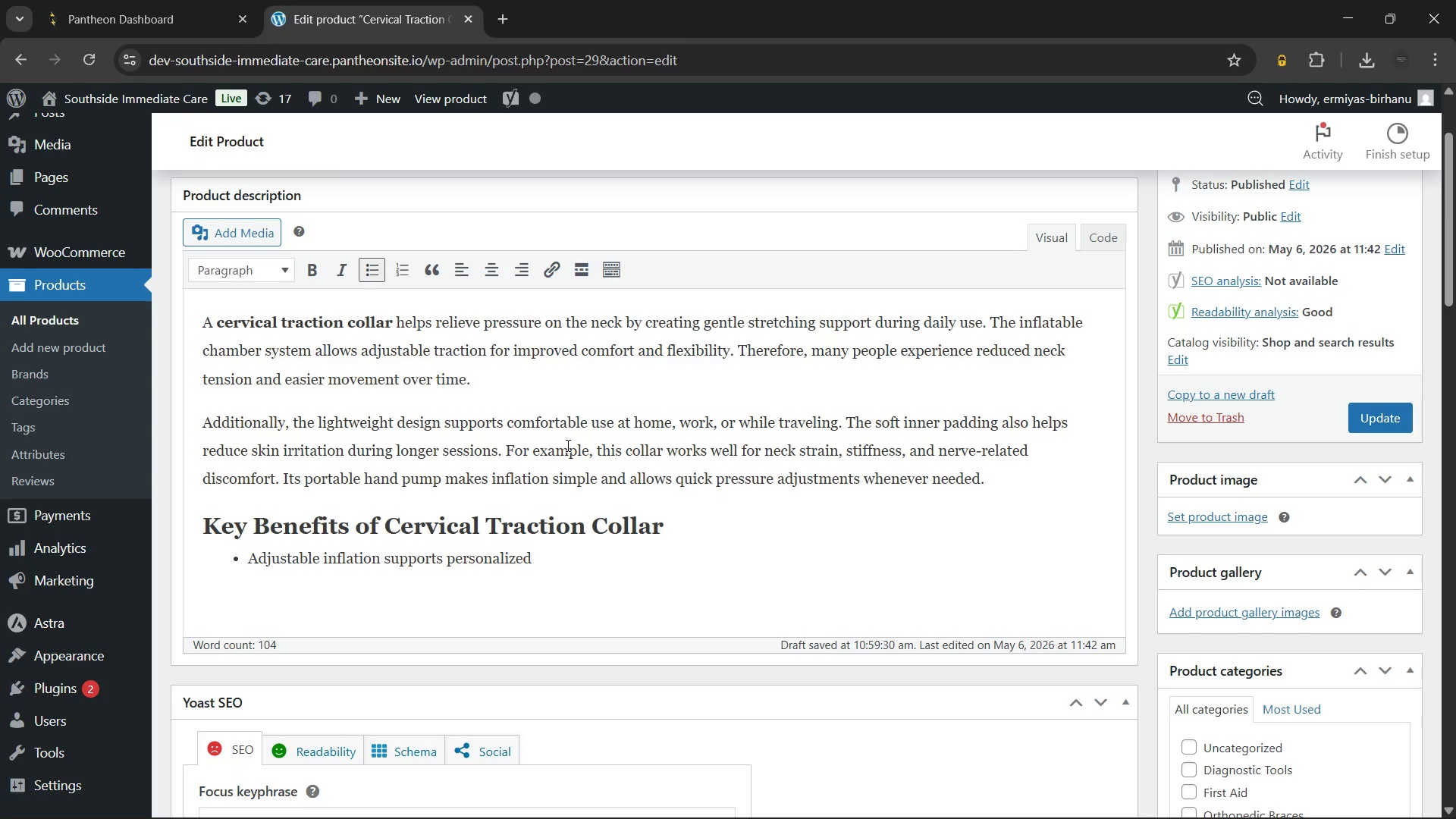 
type( neck stretching.)
 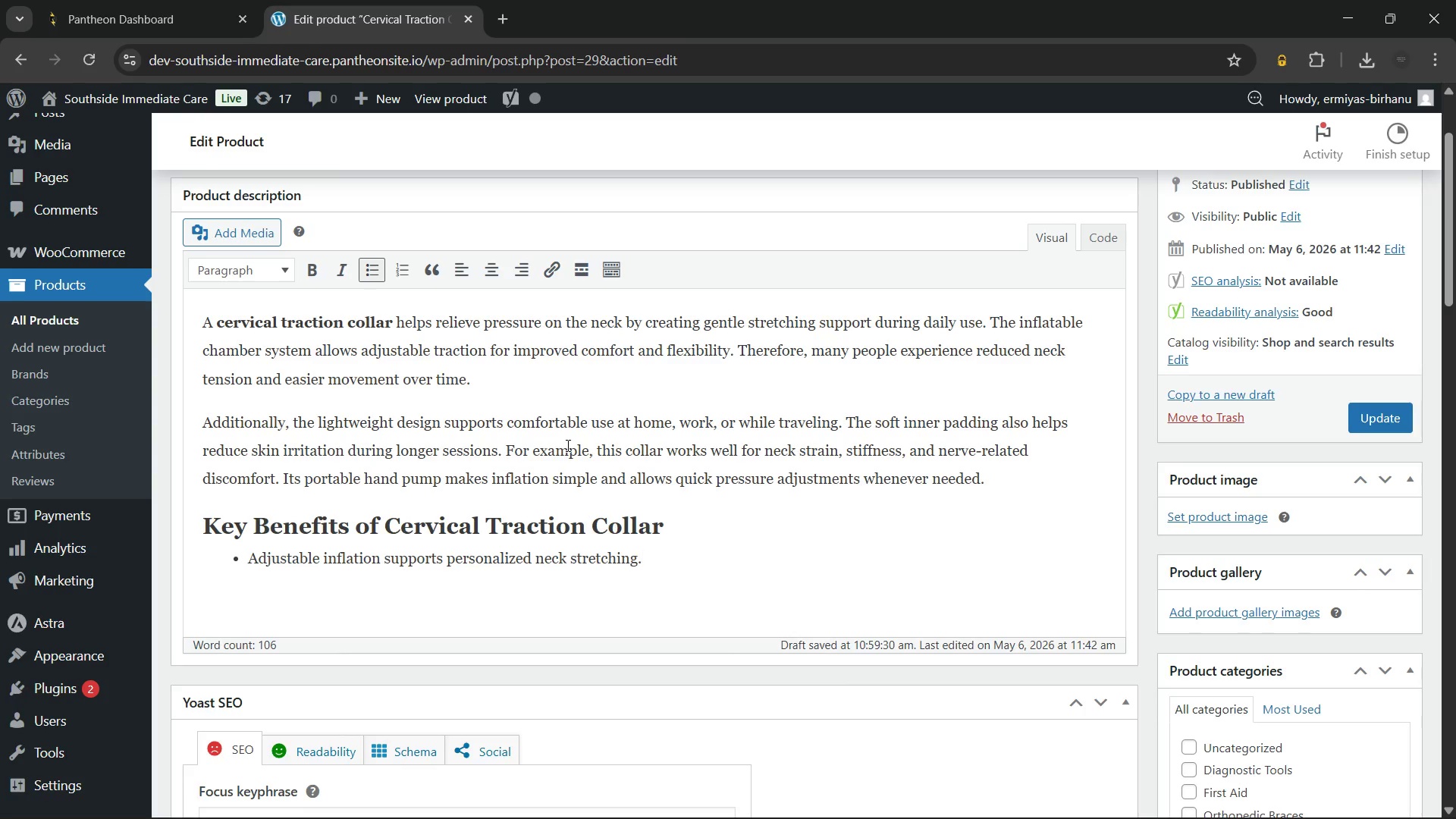 
key(Enter)
 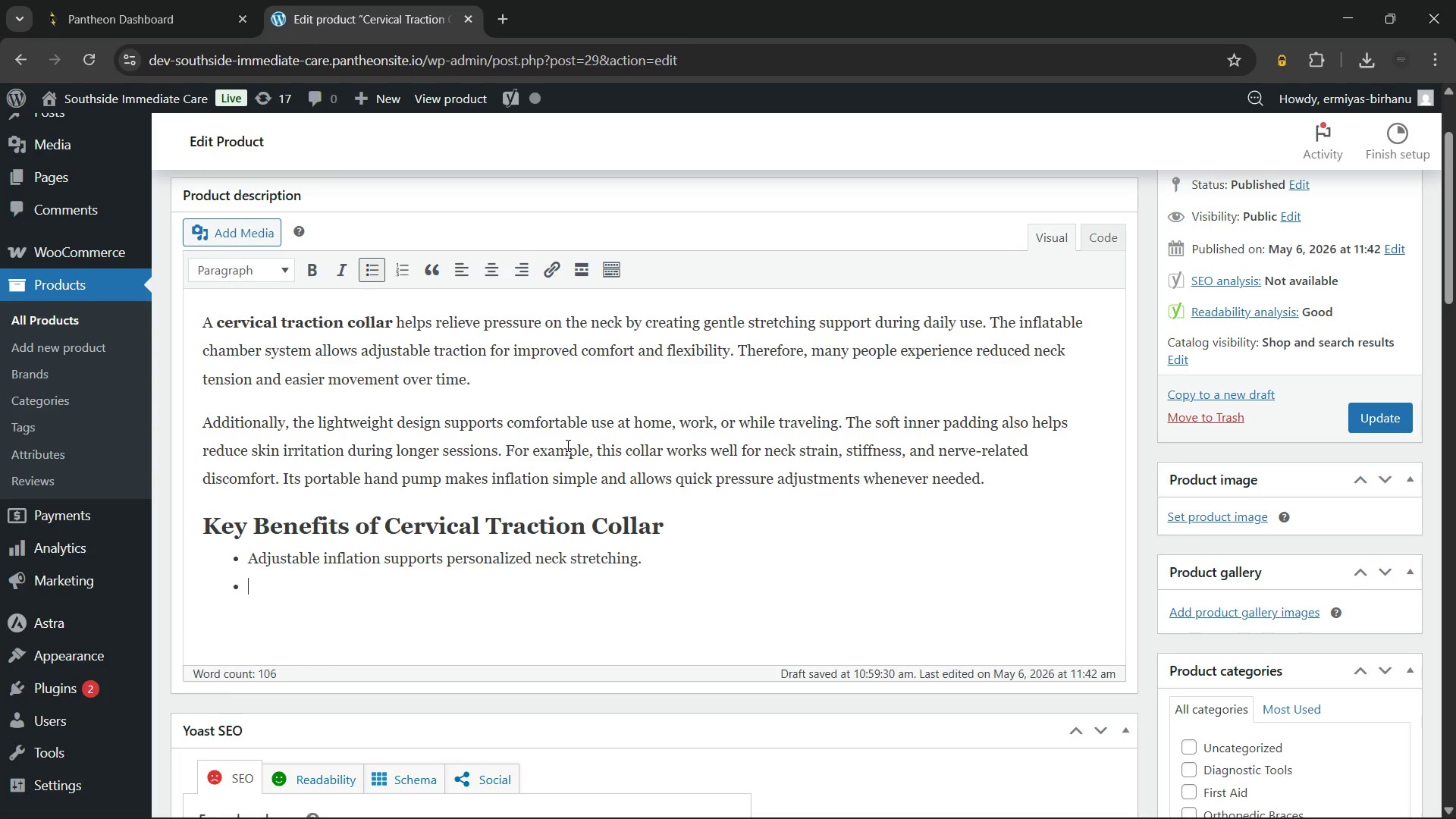 
type(Soft padding improves comfort during extended wear.)
 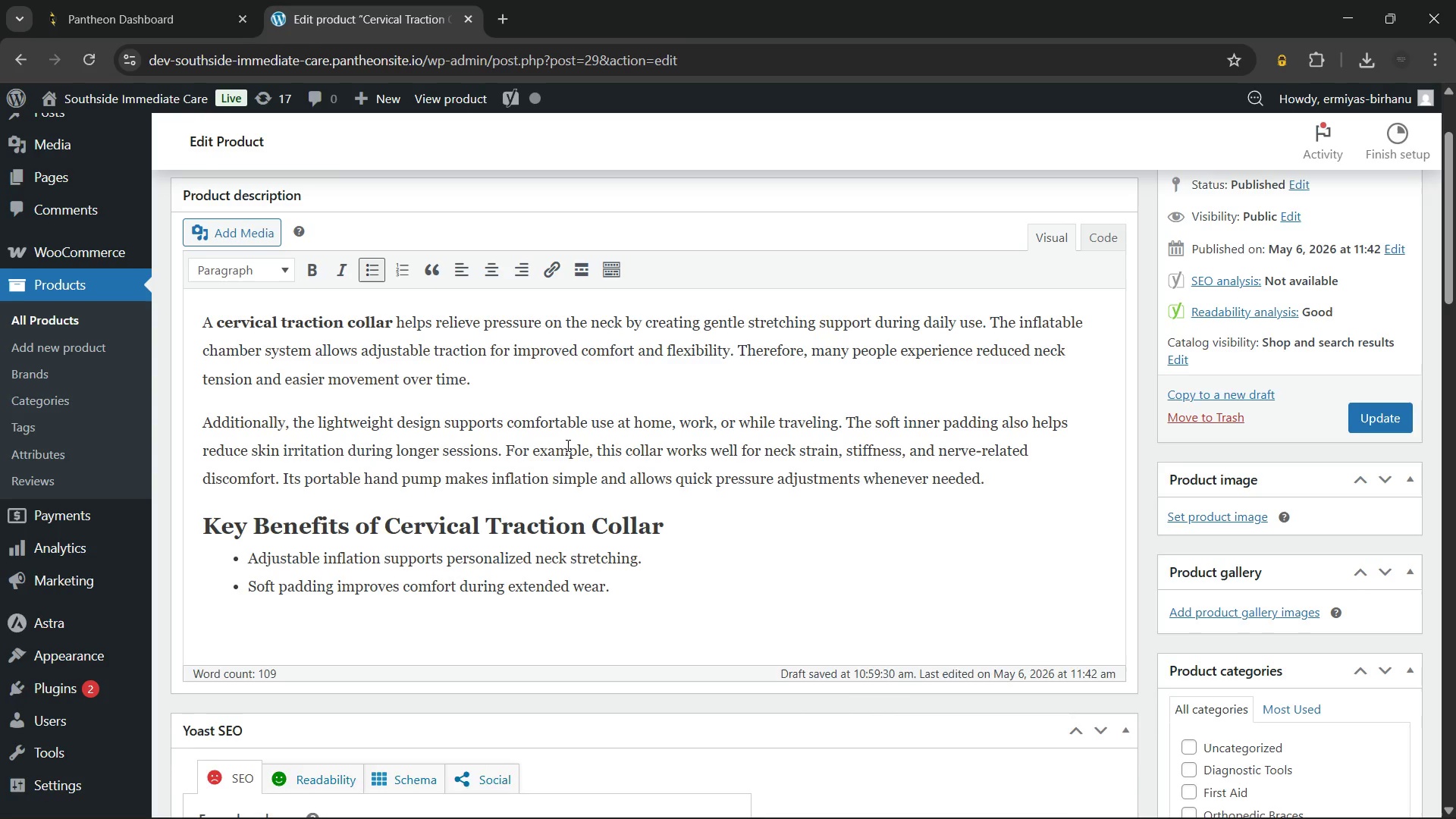 
key(Enter)
 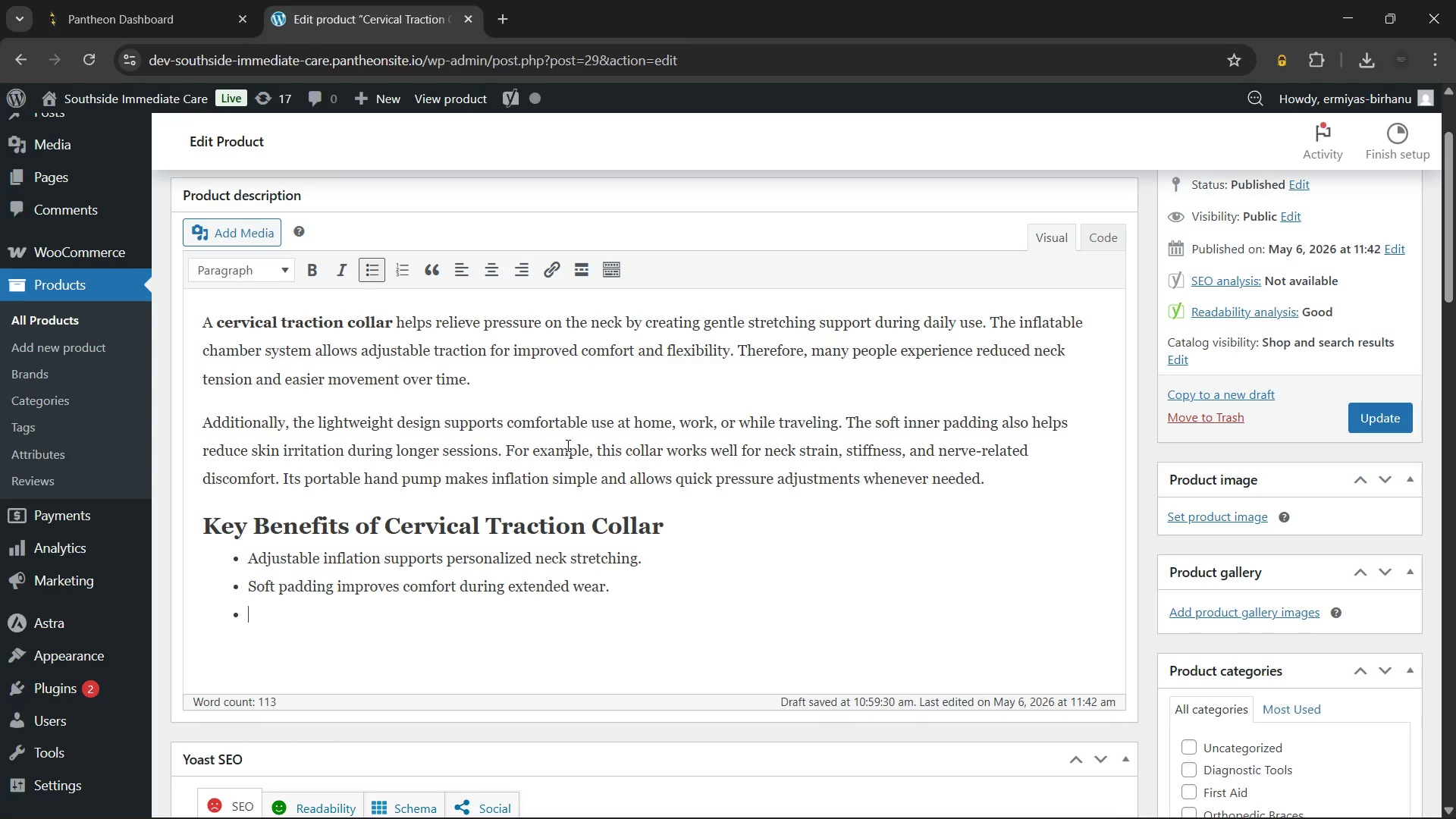 
wait(7.3)
 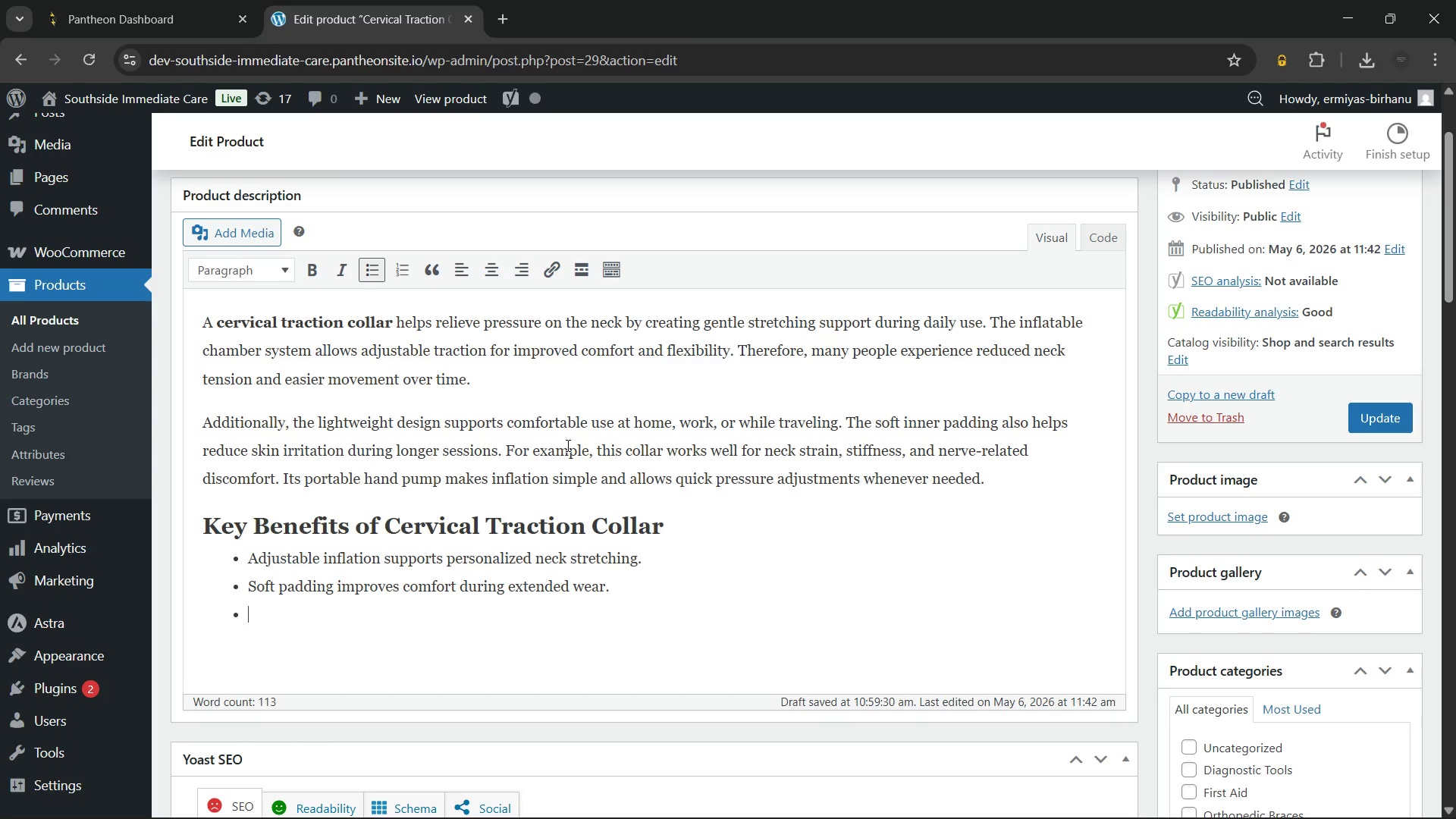 
type(Lightweight design supports home or travel )
 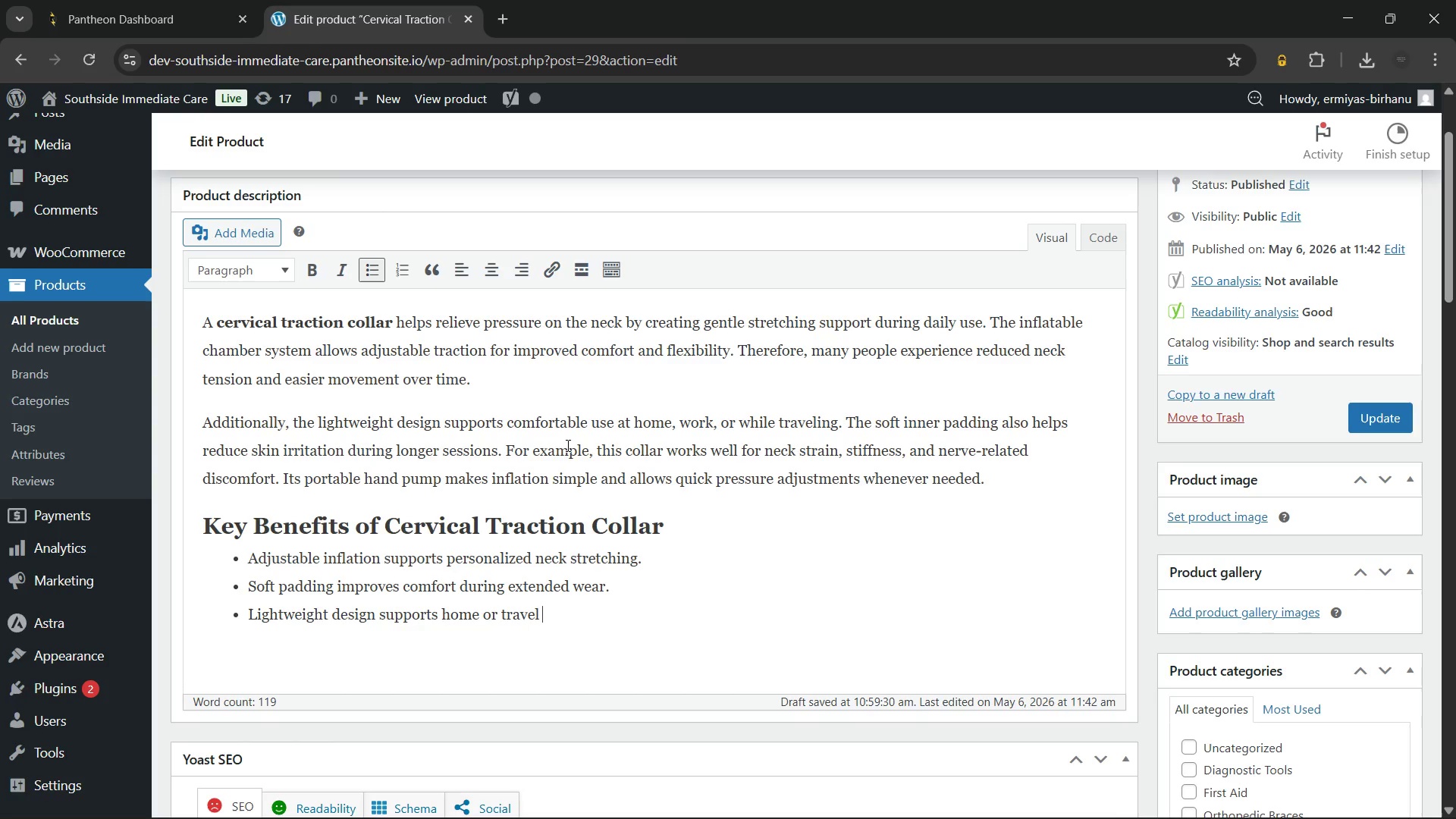 
type(use.)
 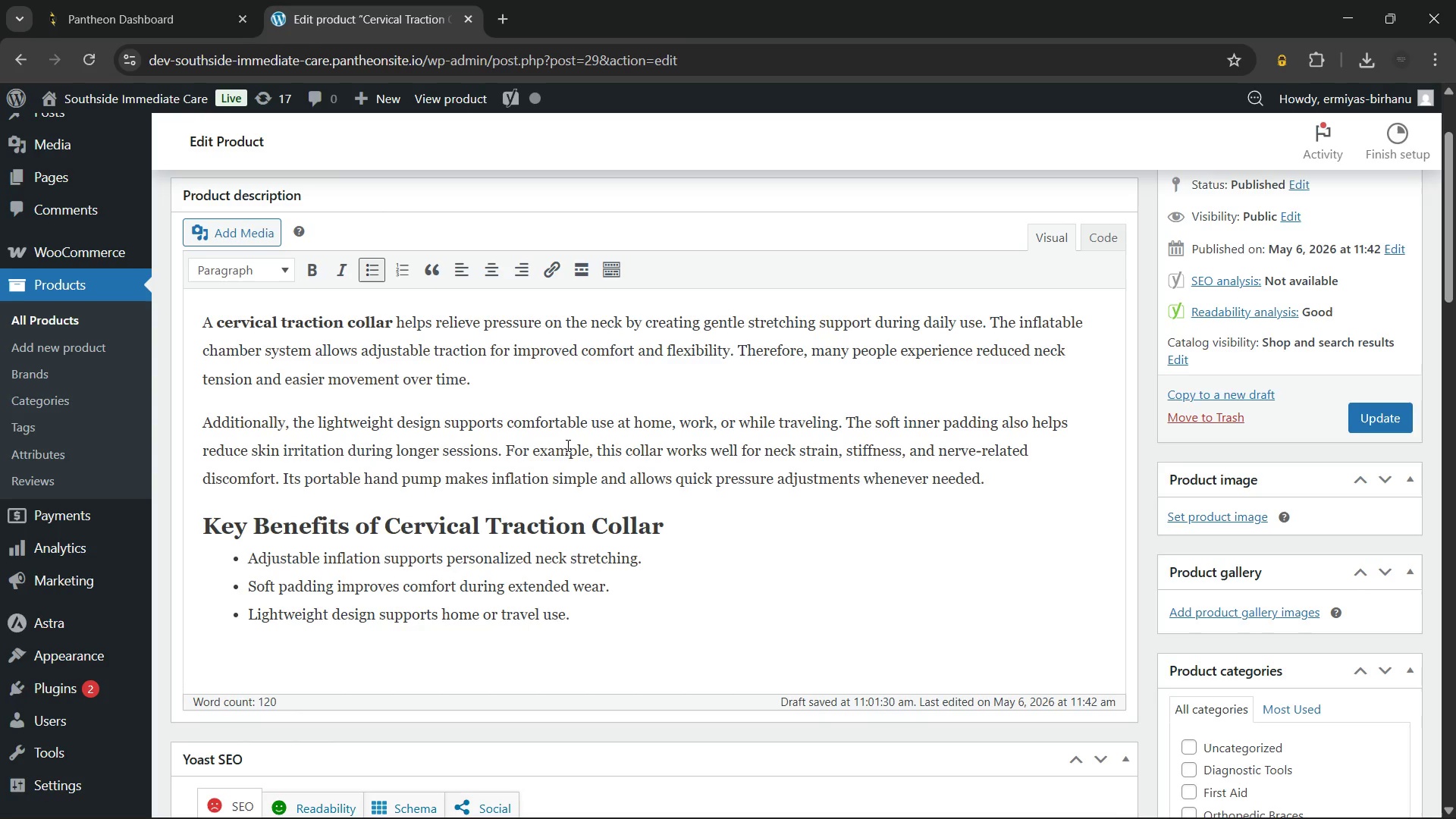 
key(Enter)
 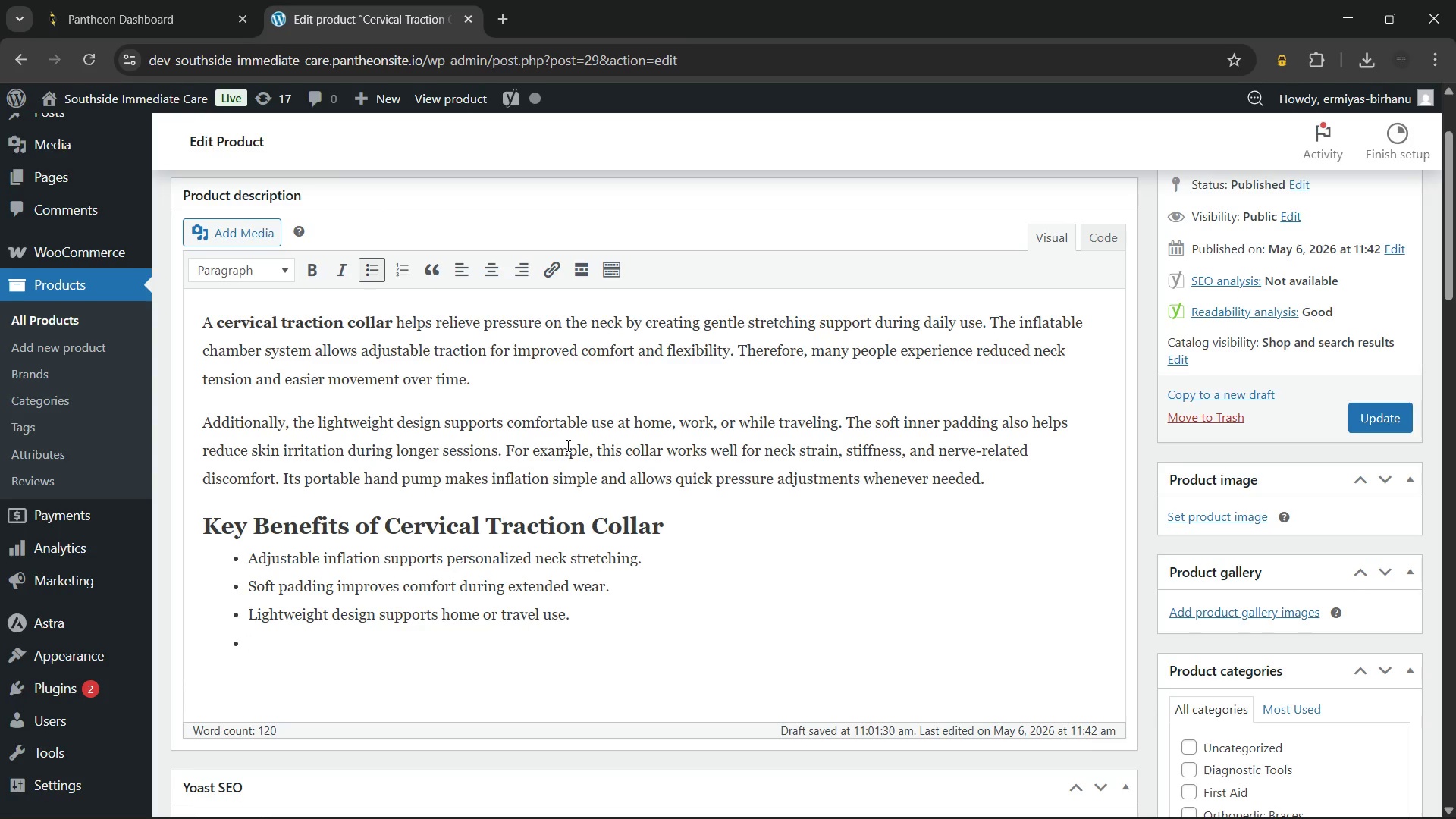 
type(Portable pump allows quick pressure)
 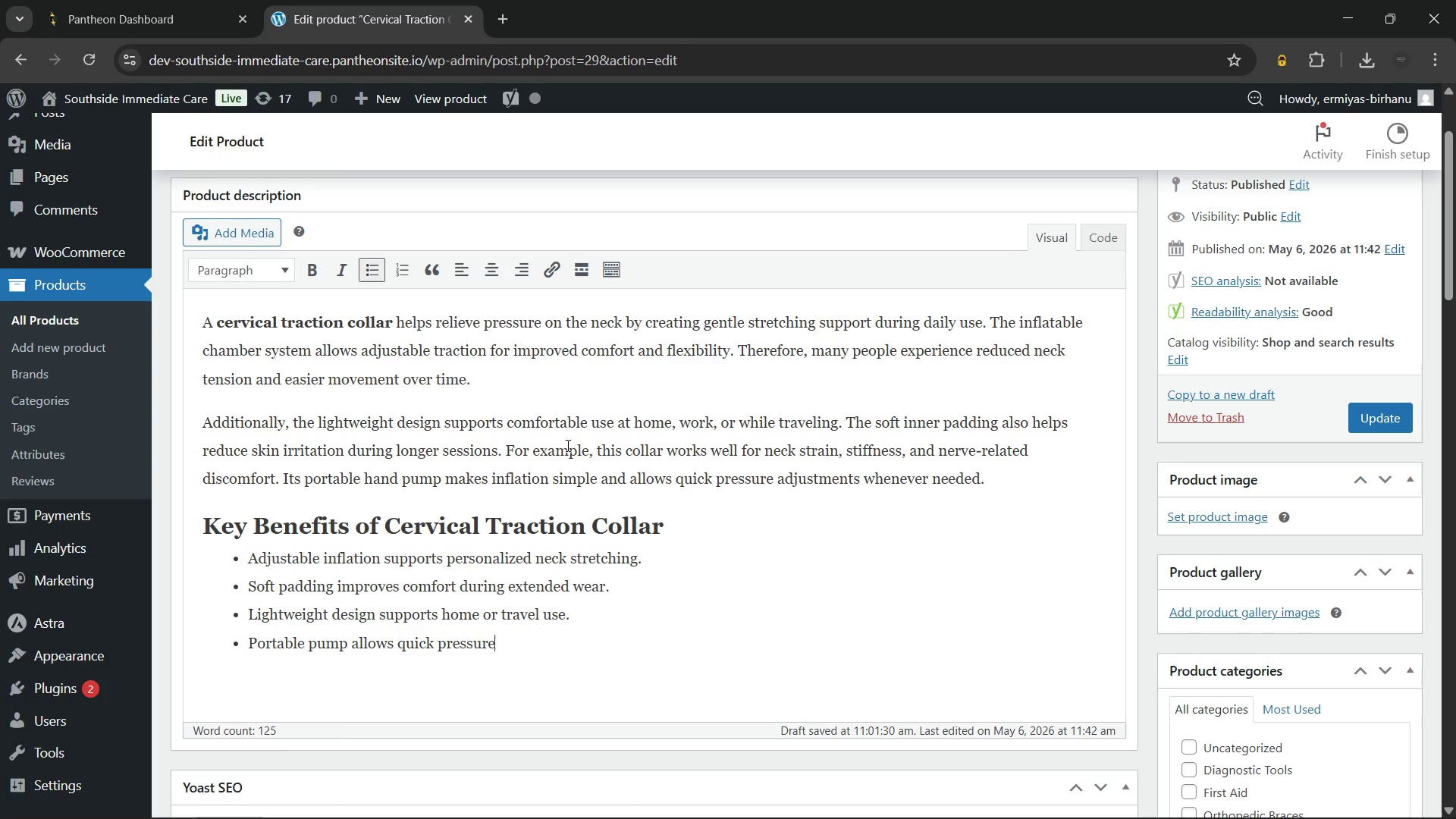 
type( adjustments.)
 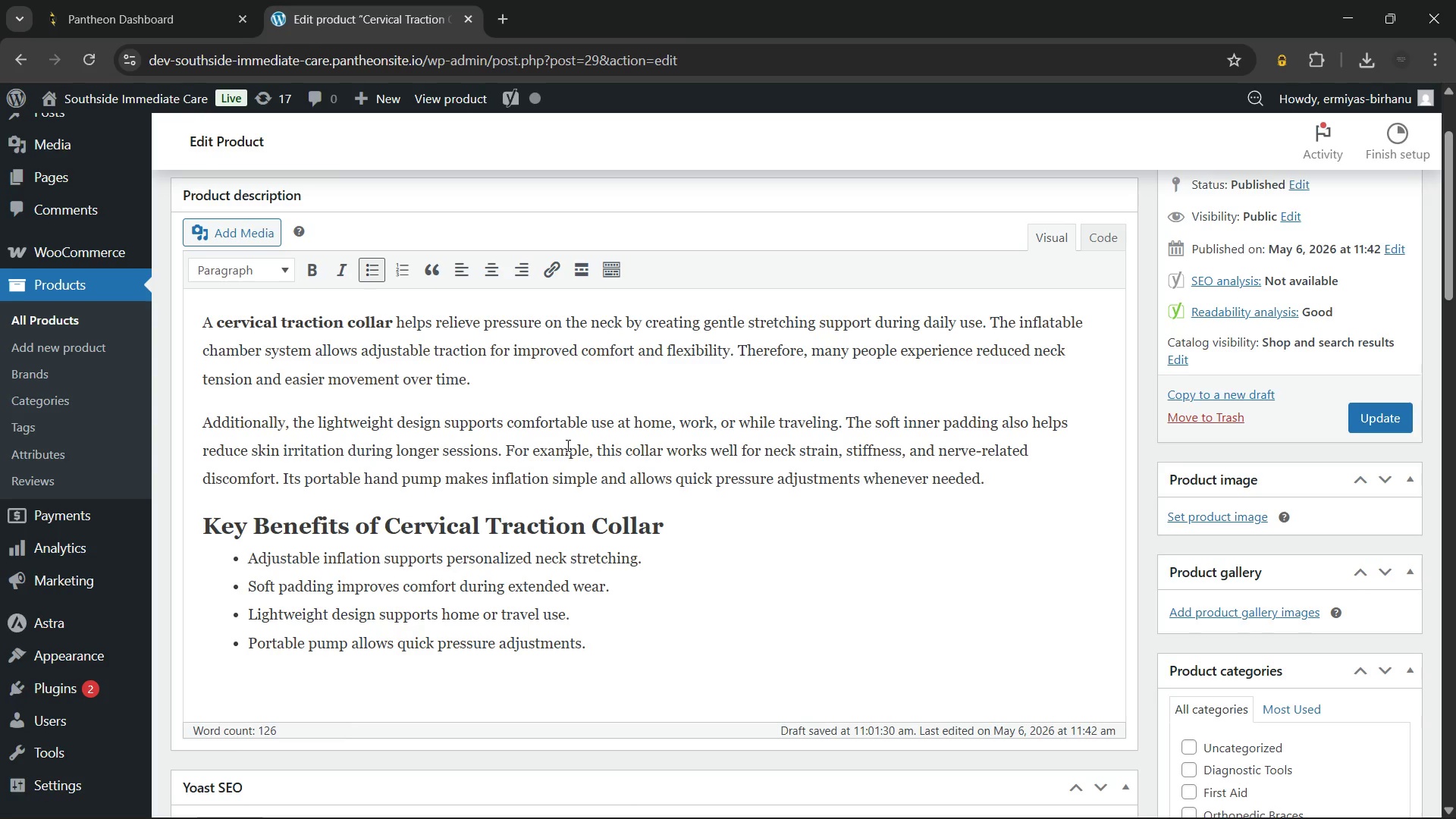 
wait(12.2)
 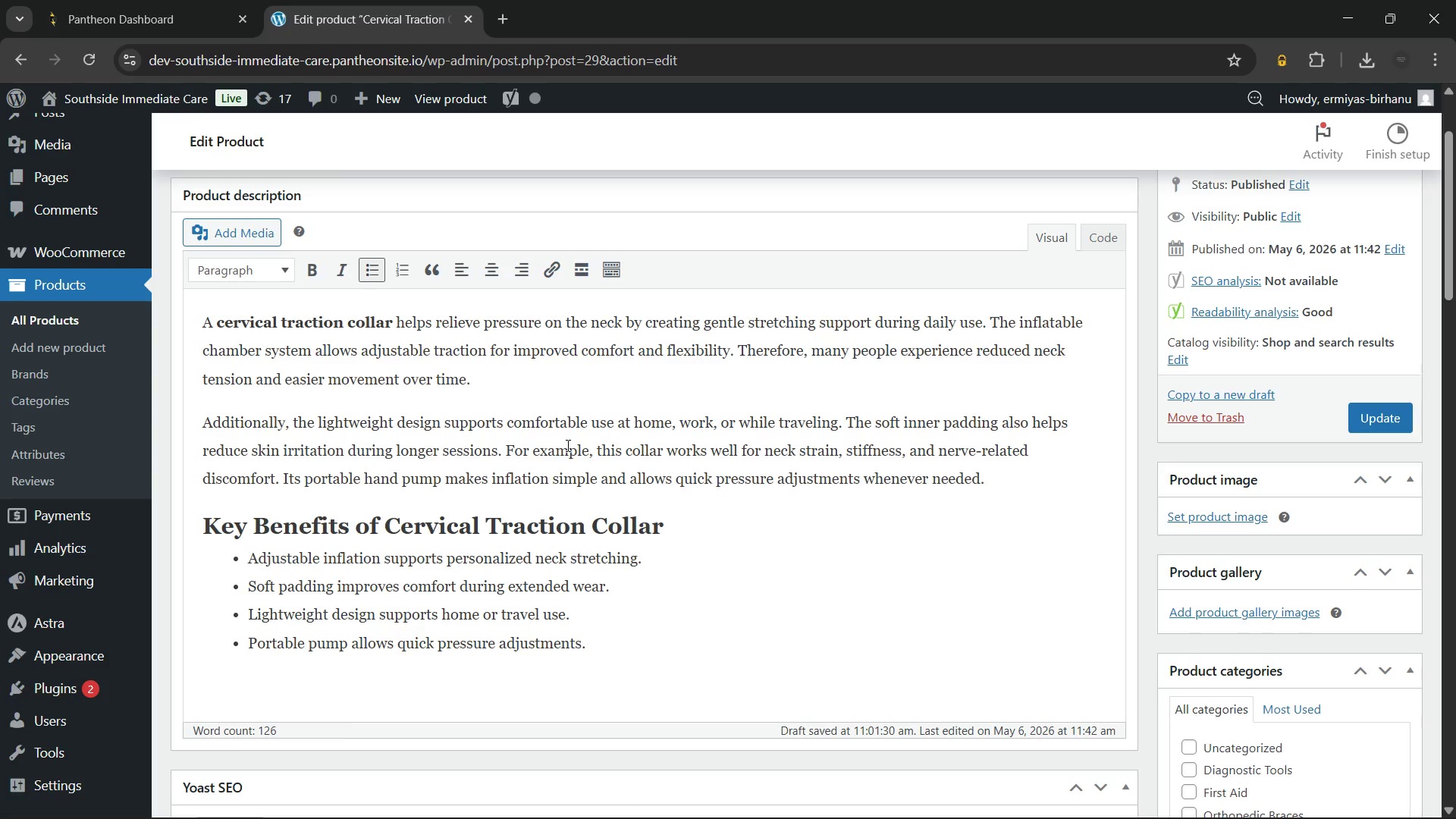 
left_click([615, 613])
 